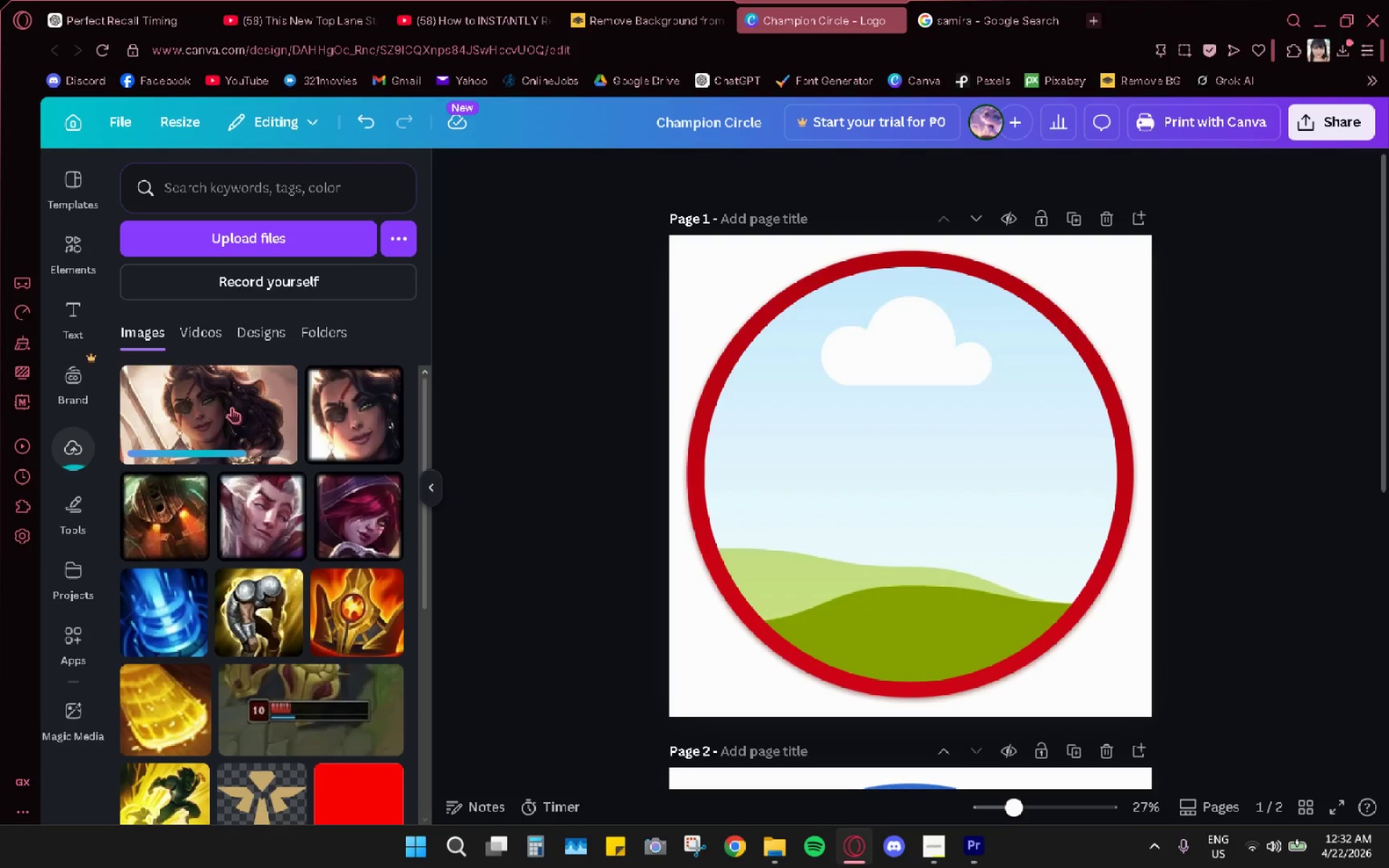 
mouse_move([209, 401])
 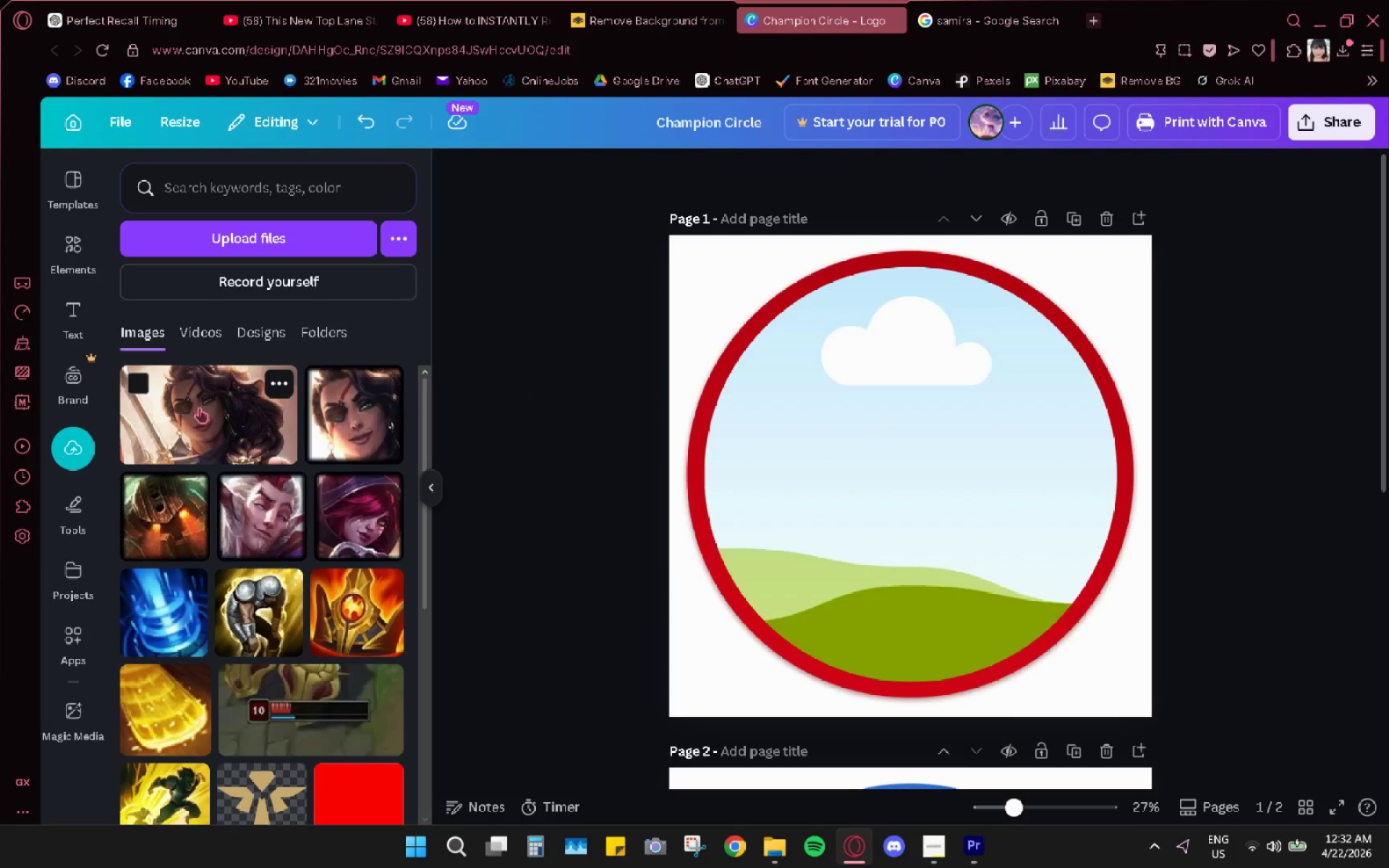 
left_click_drag(start_coordinate=[205, 427], to_coordinate=[818, 441])
 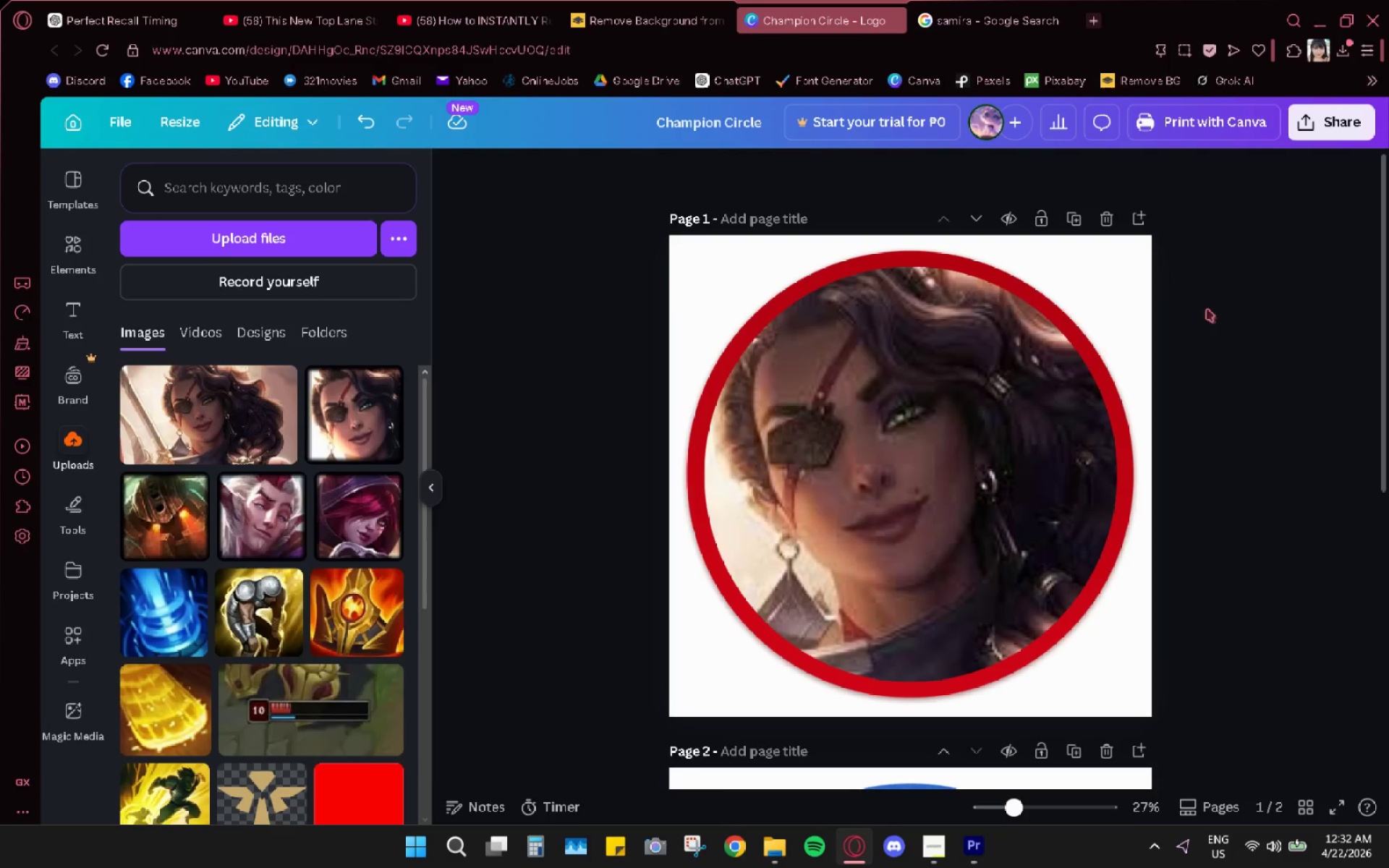 
left_click([1317, 121])
 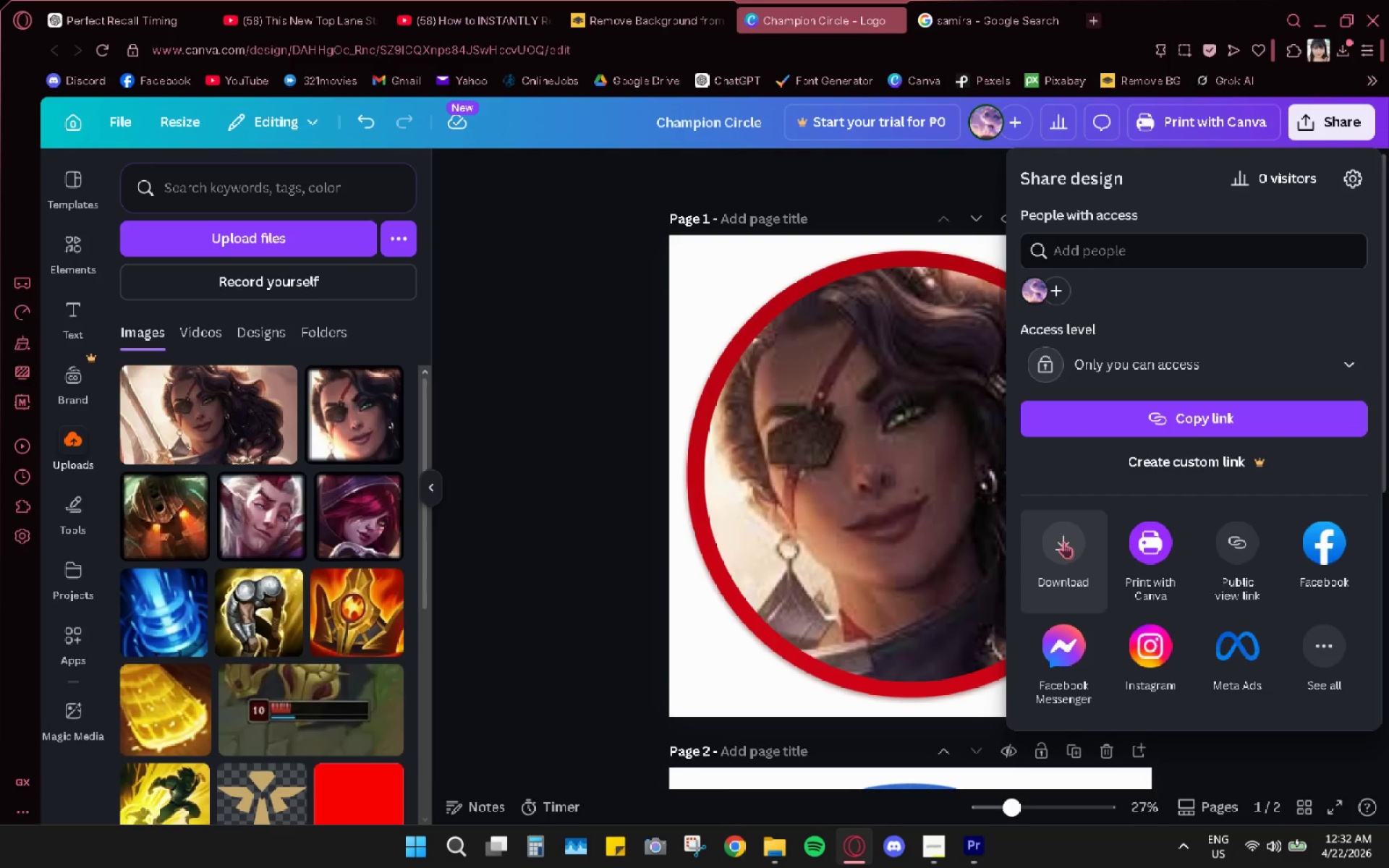 
left_click_drag(start_coordinate=[357, 413], to_coordinate=[854, 475])
 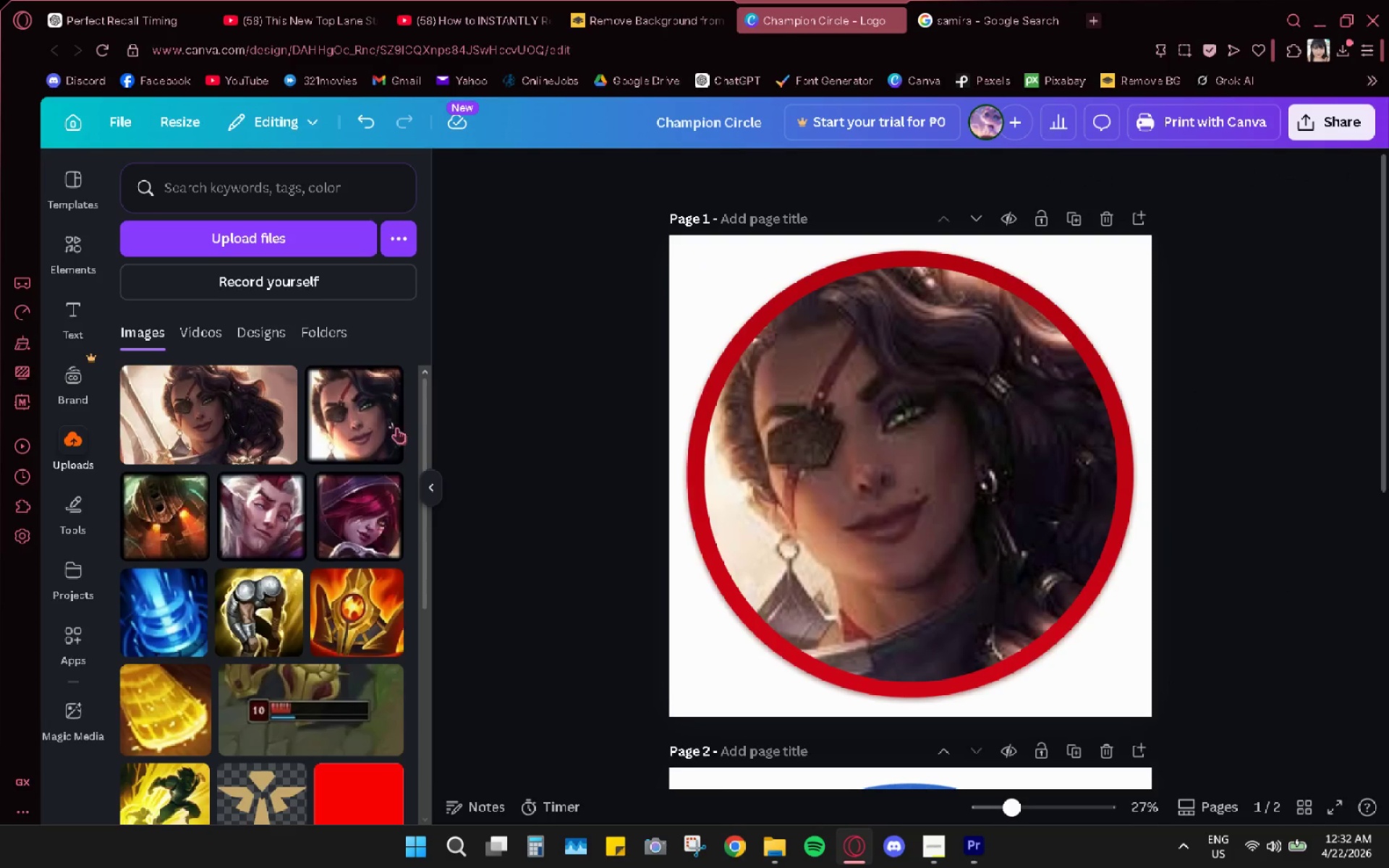 
left_click_drag(start_coordinate=[373, 425], to_coordinate=[128, 365])
 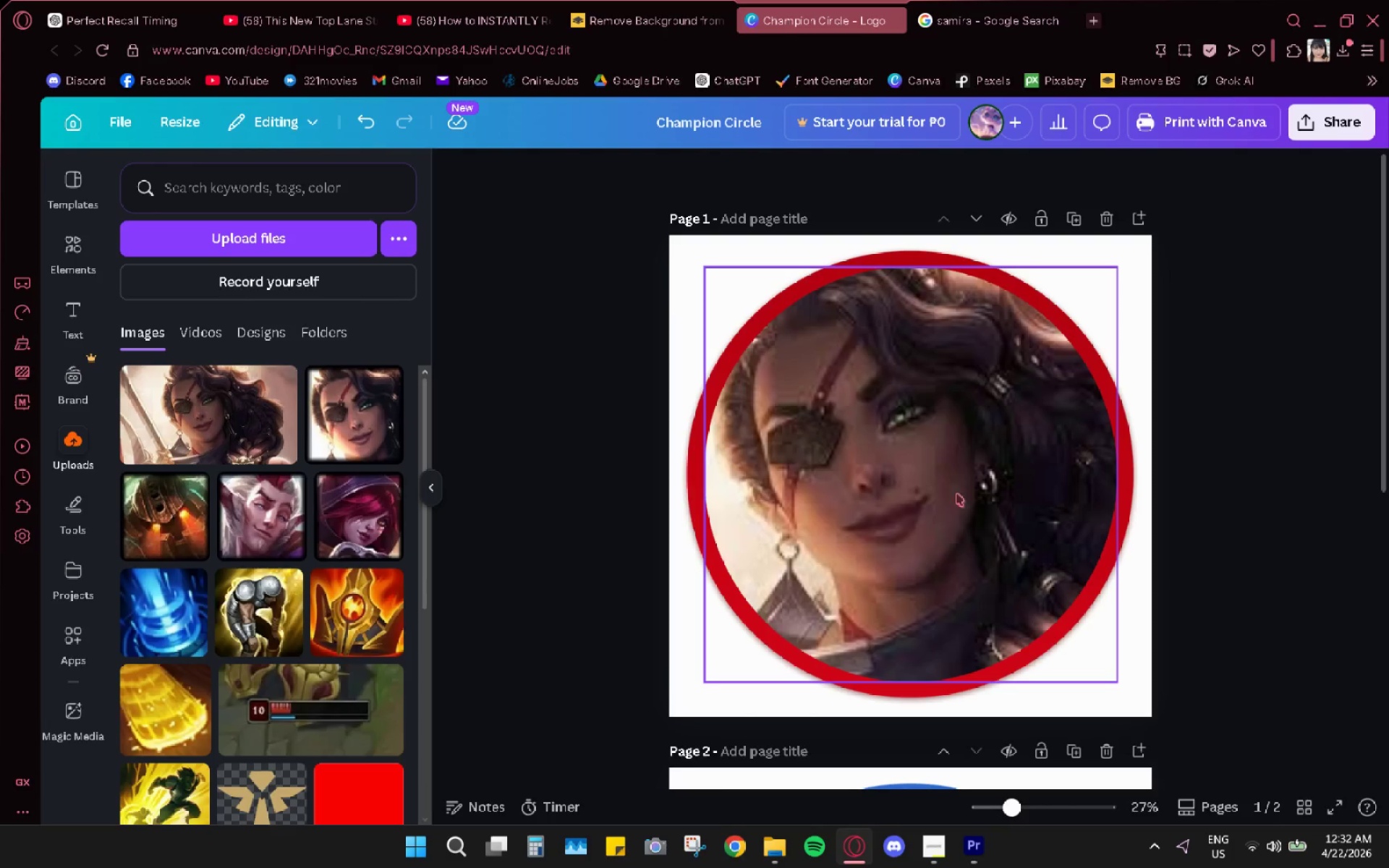 
left_click([942, 524])
 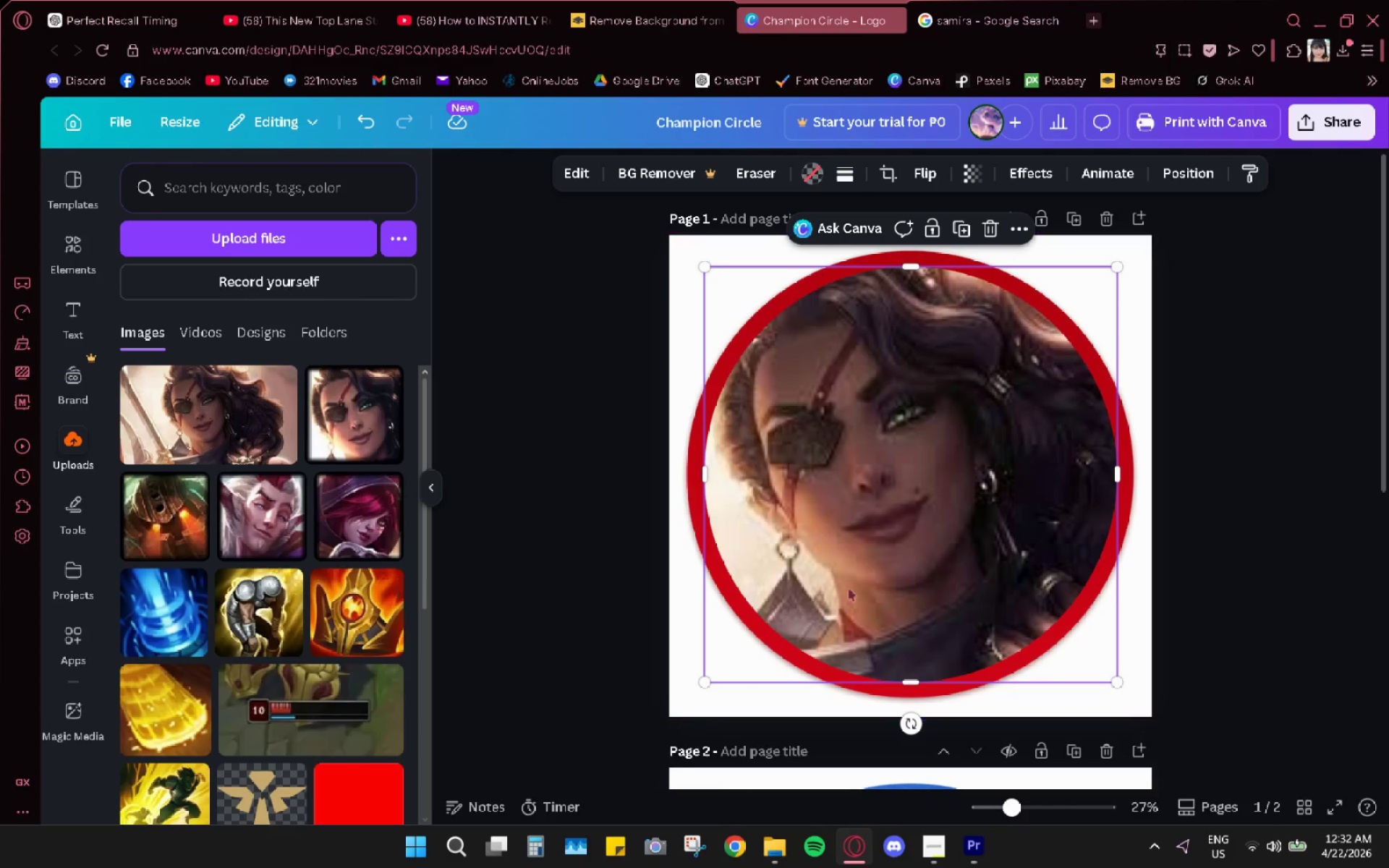 
left_click([200, 401])
 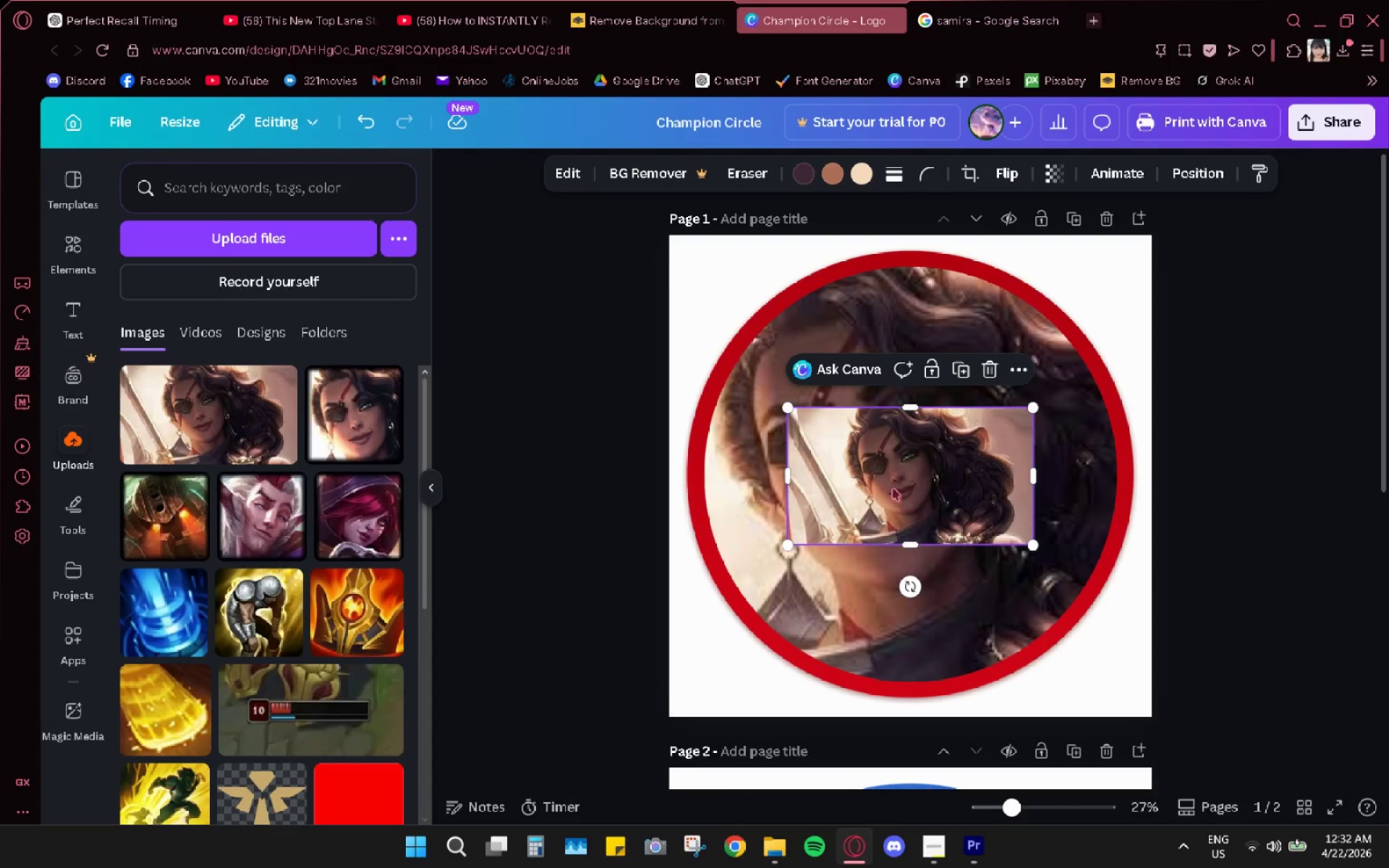 
left_click_drag(start_coordinate=[949, 479], to_coordinate=[901, 427])
 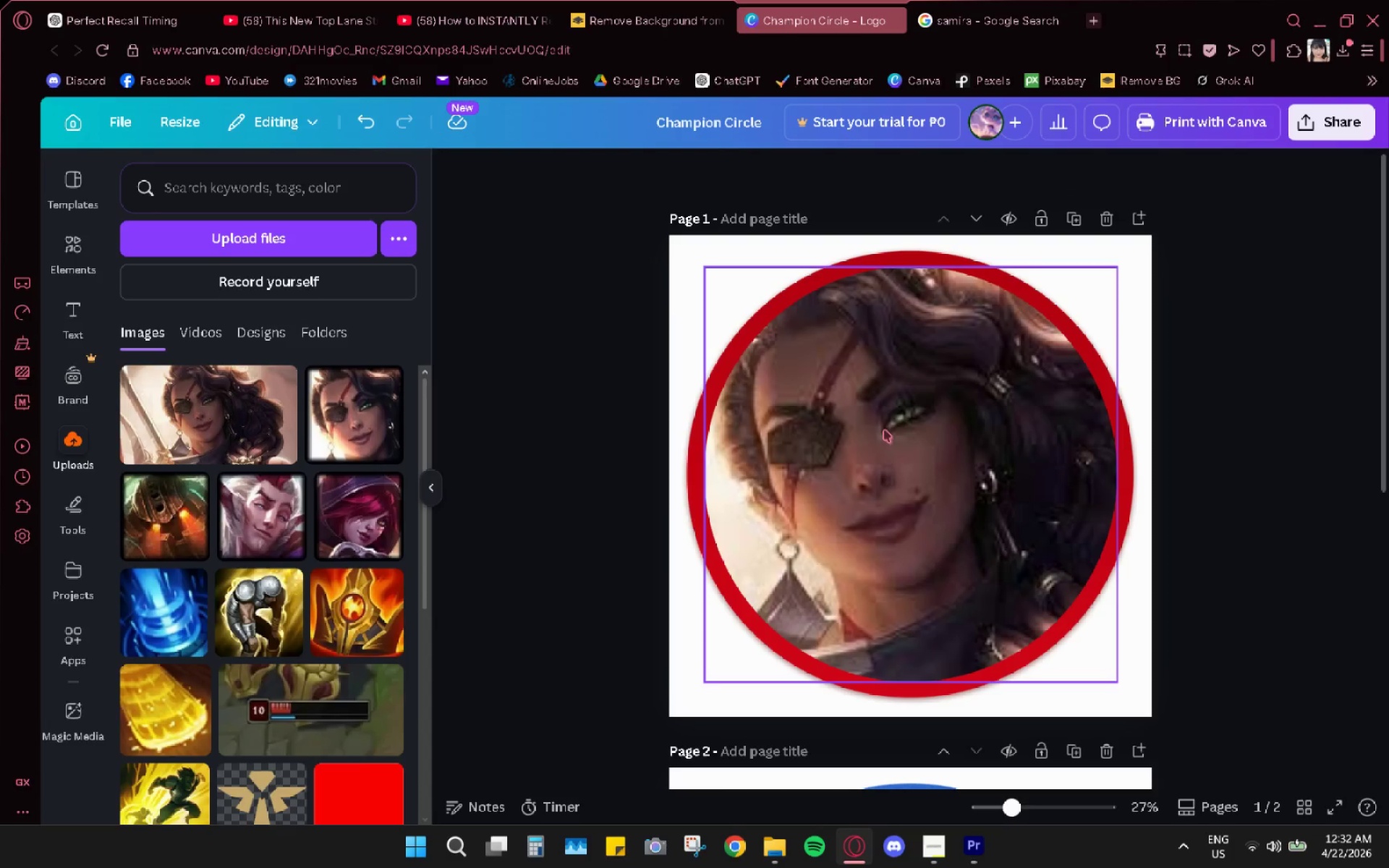 
key(Control+Z)
 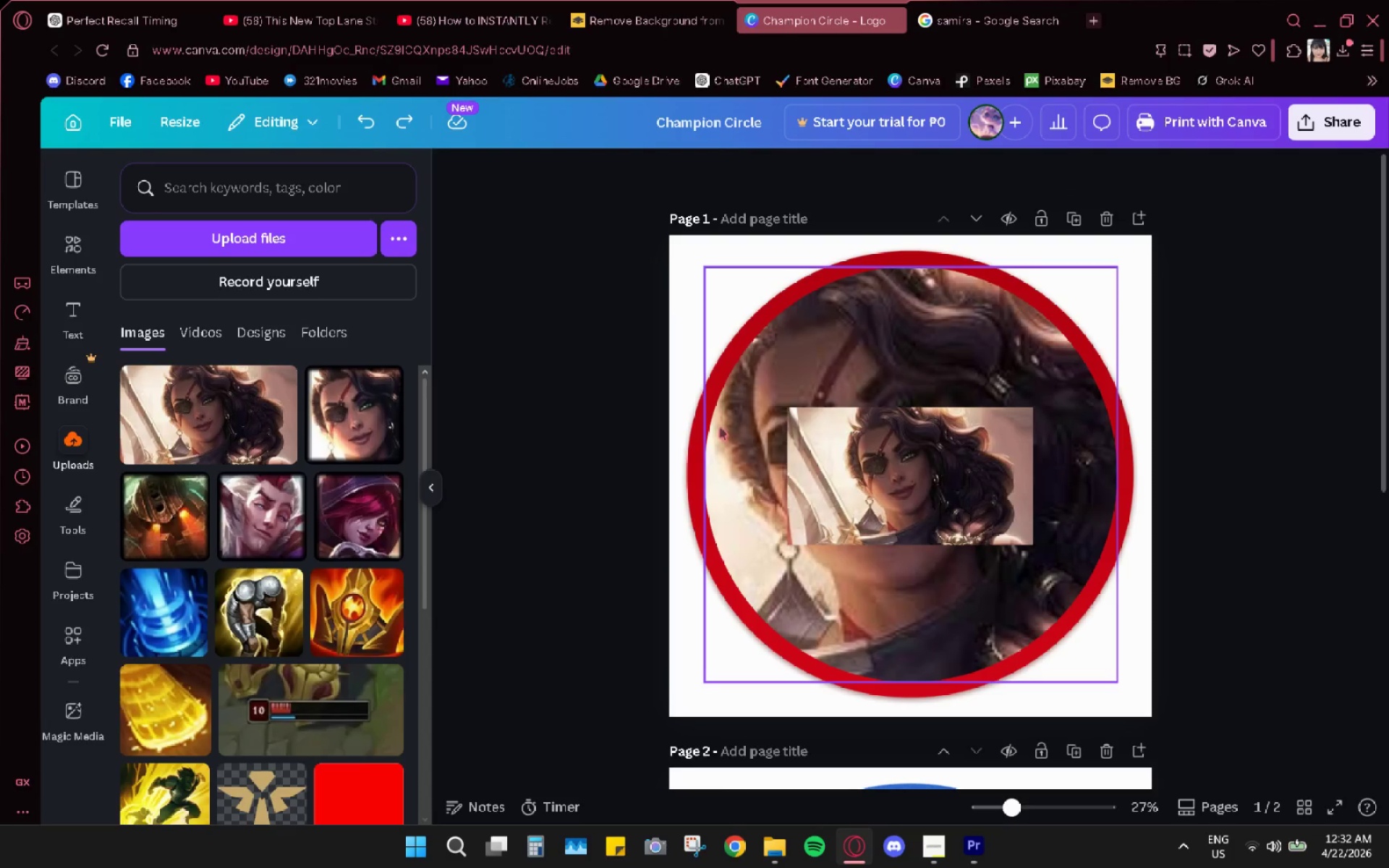 
key(Control+Z)
 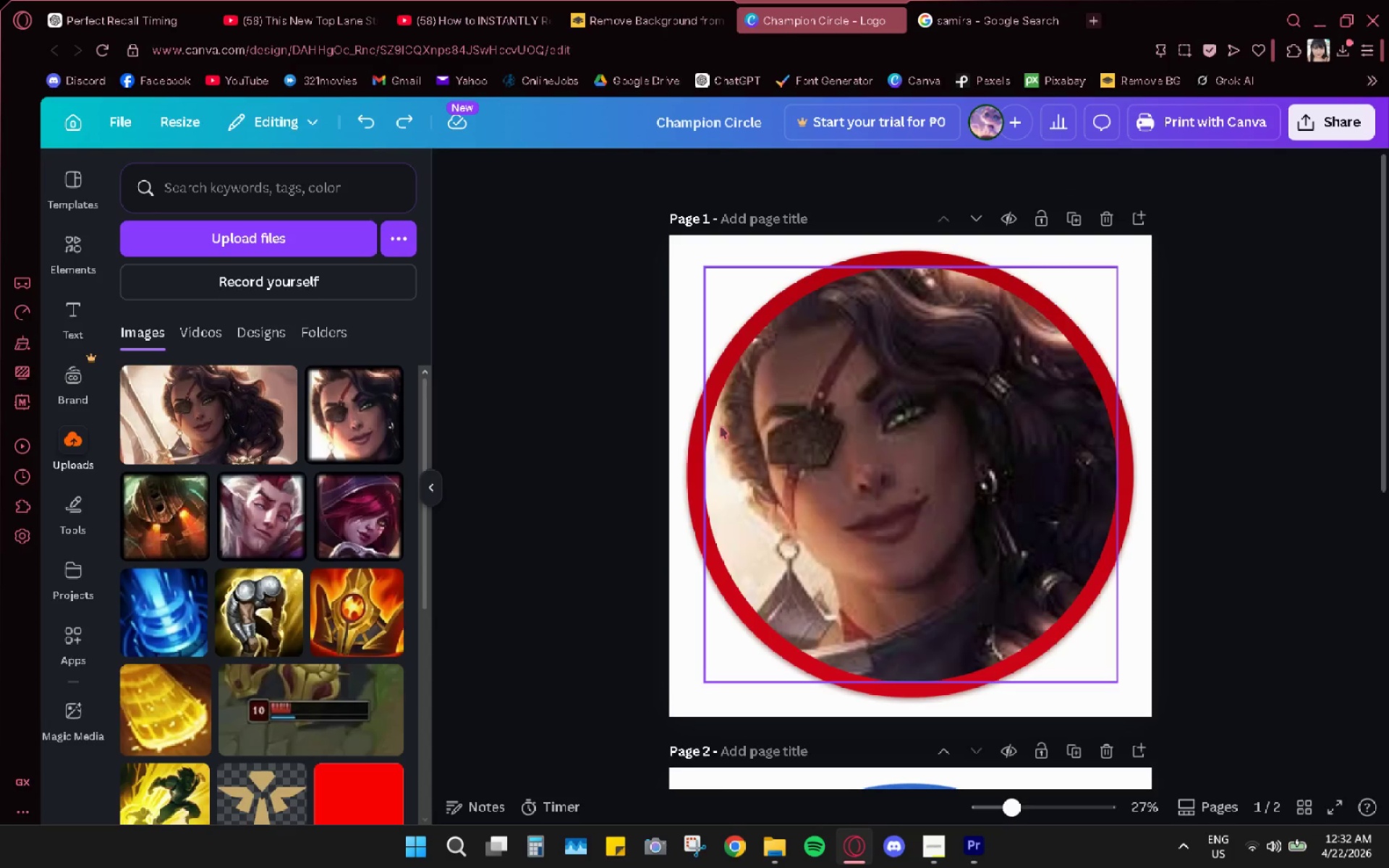 
key(Control+Z)
 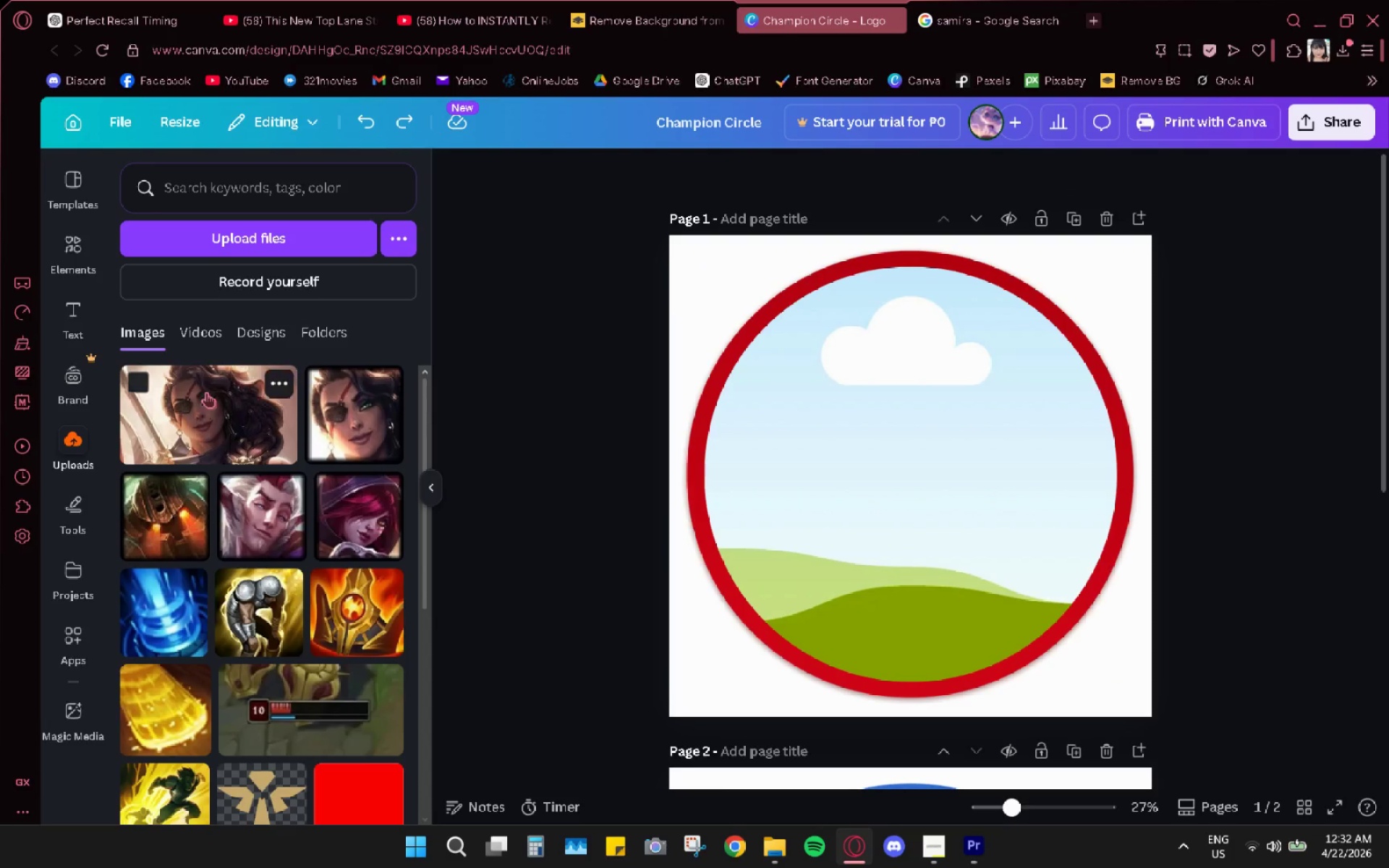 
left_click_drag(start_coordinate=[190, 412], to_coordinate=[211, 396])
 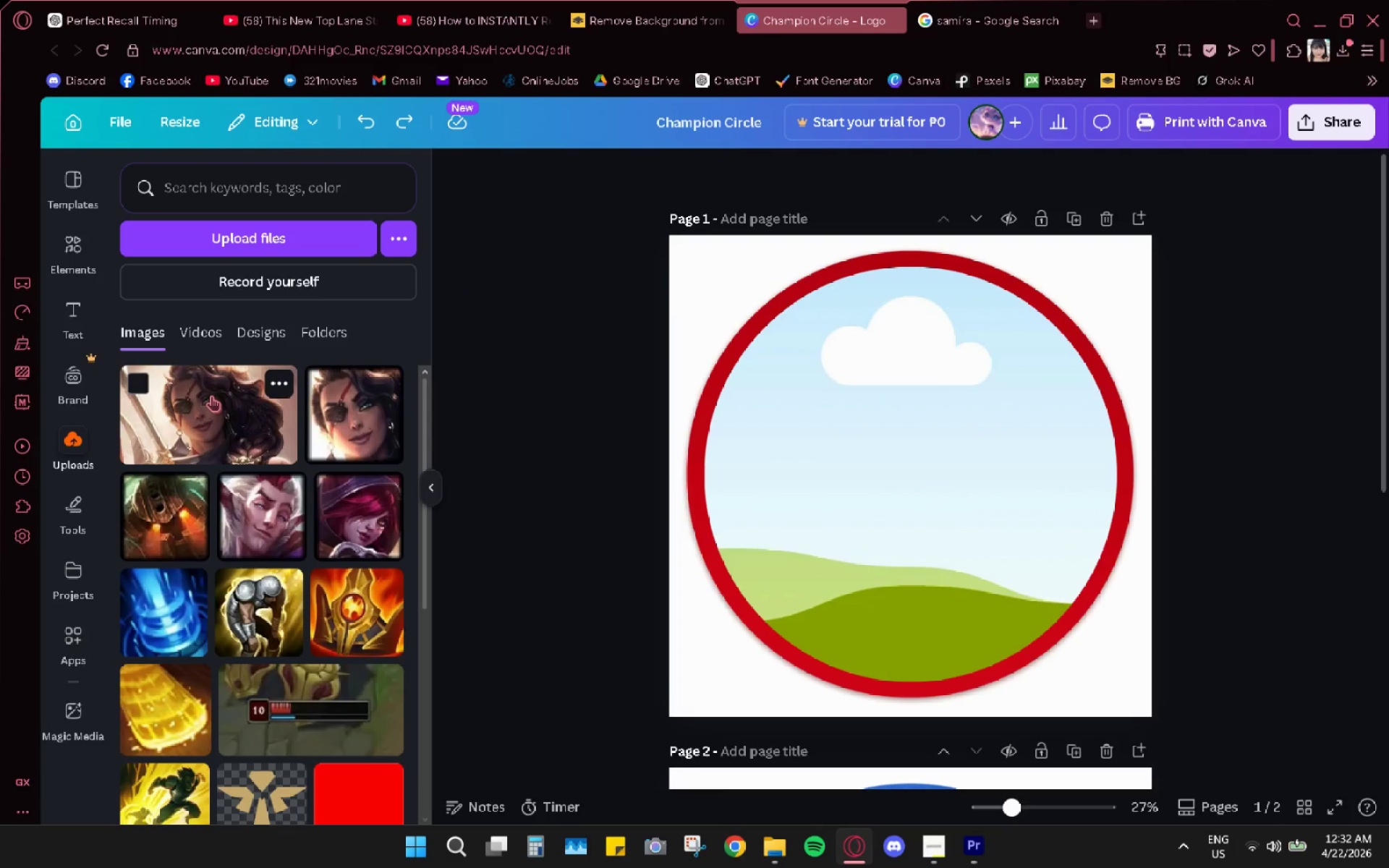 
right_click([211, 396])
 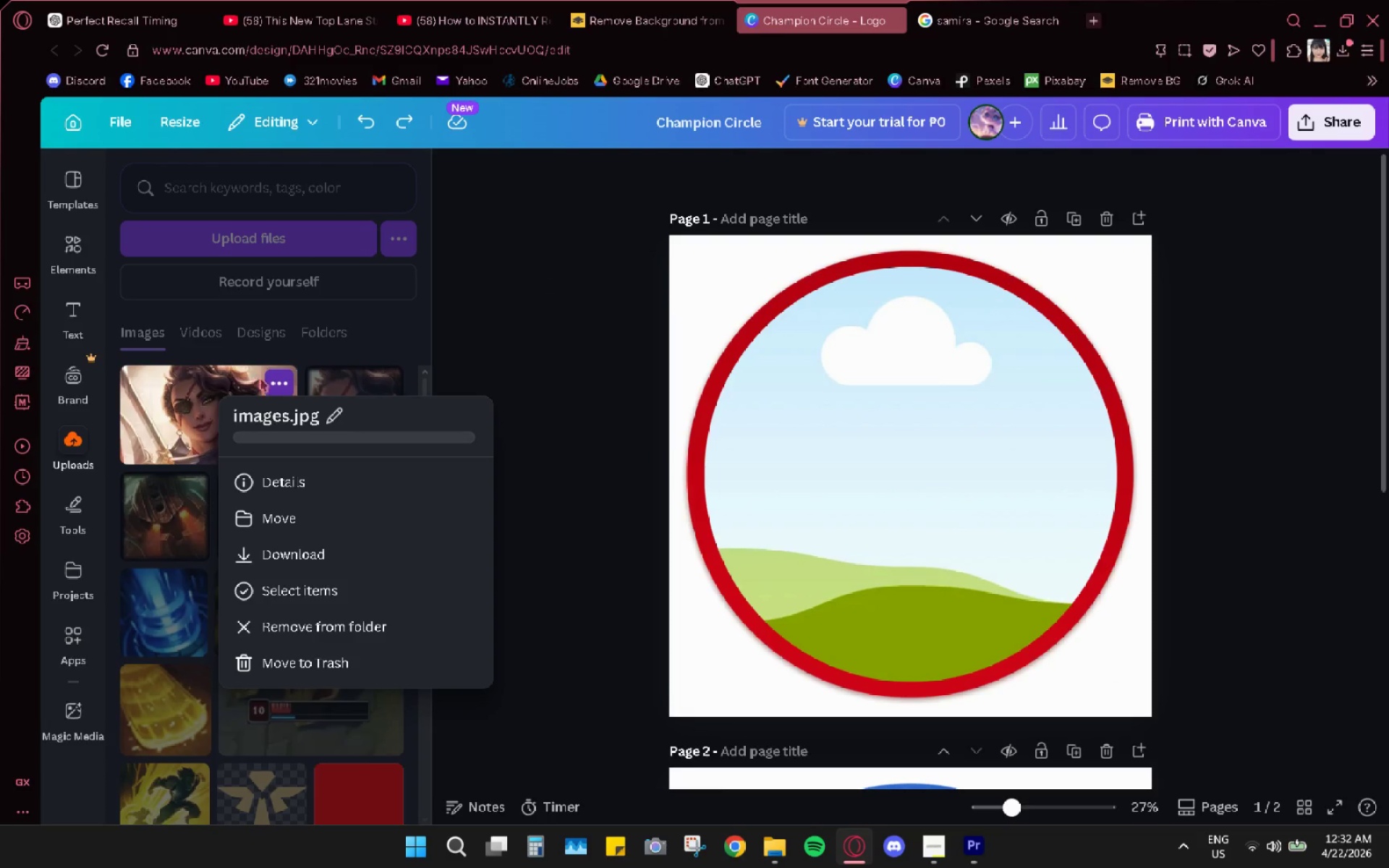 
left_click_drag(start_coordinate=[270, 382], to_coordinate=[281, 386])
 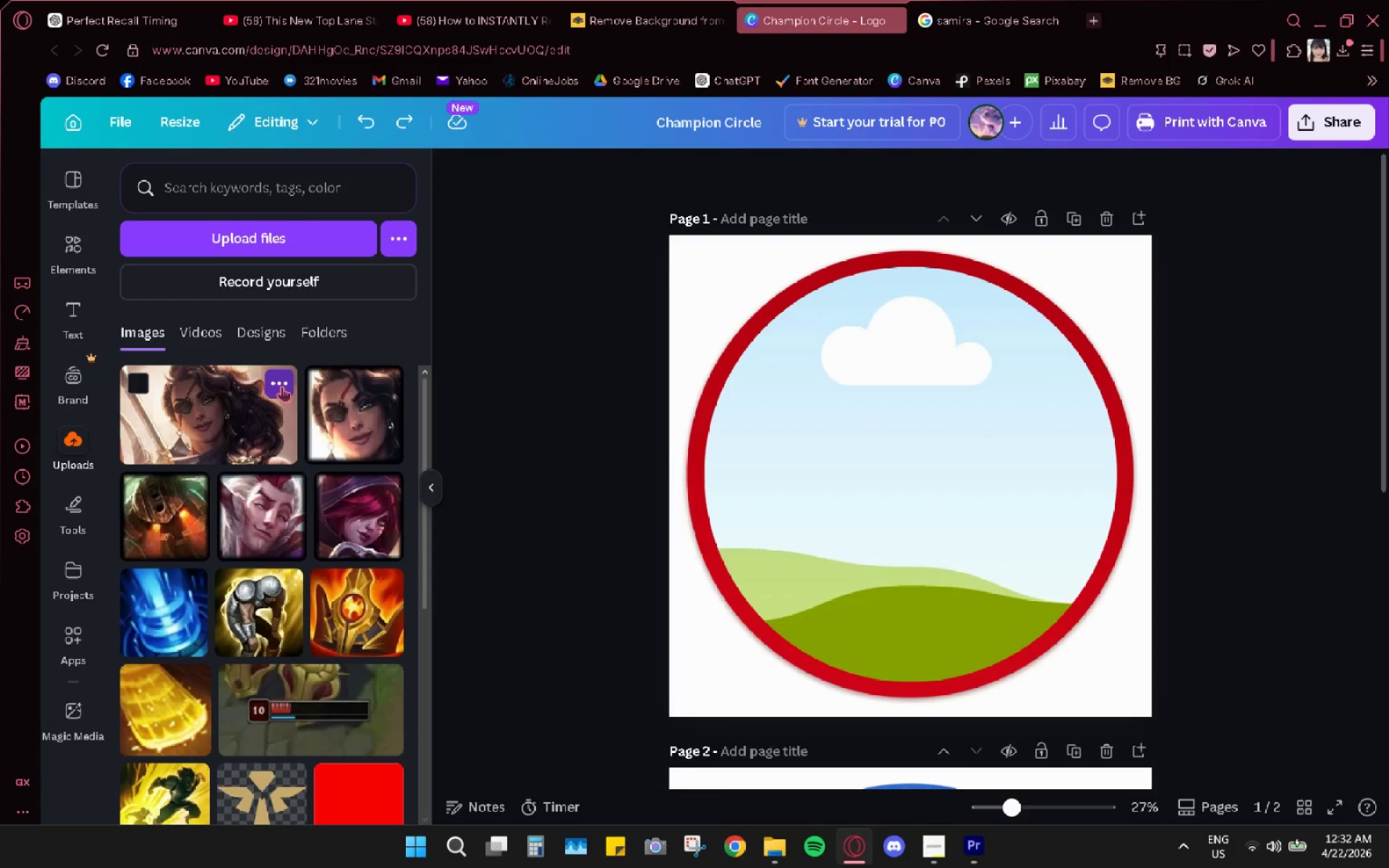 
double_click([281, 386])
 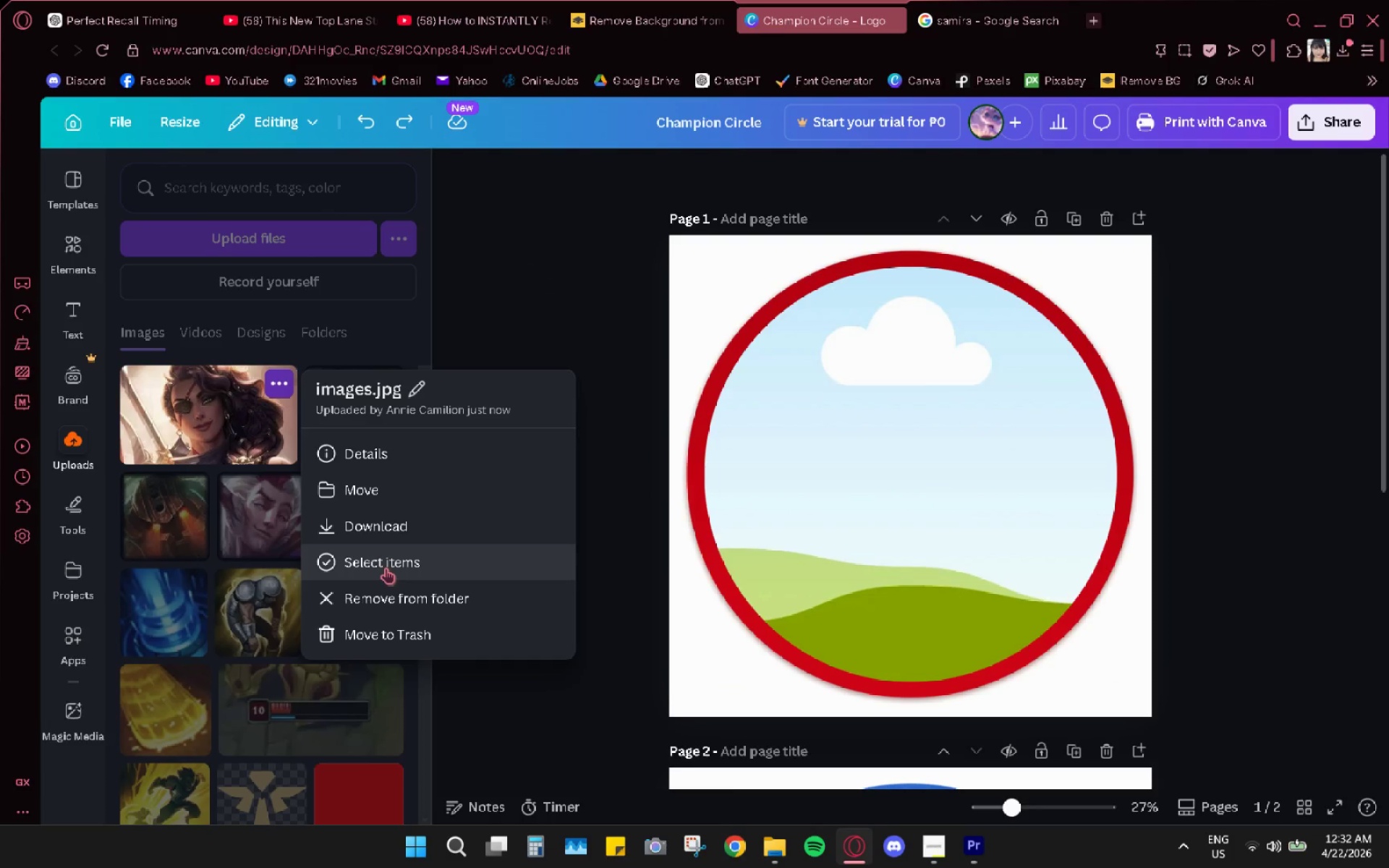 
left_click_drag(start_coordinate=[184, 426], to_coordinate=[190, 427])
 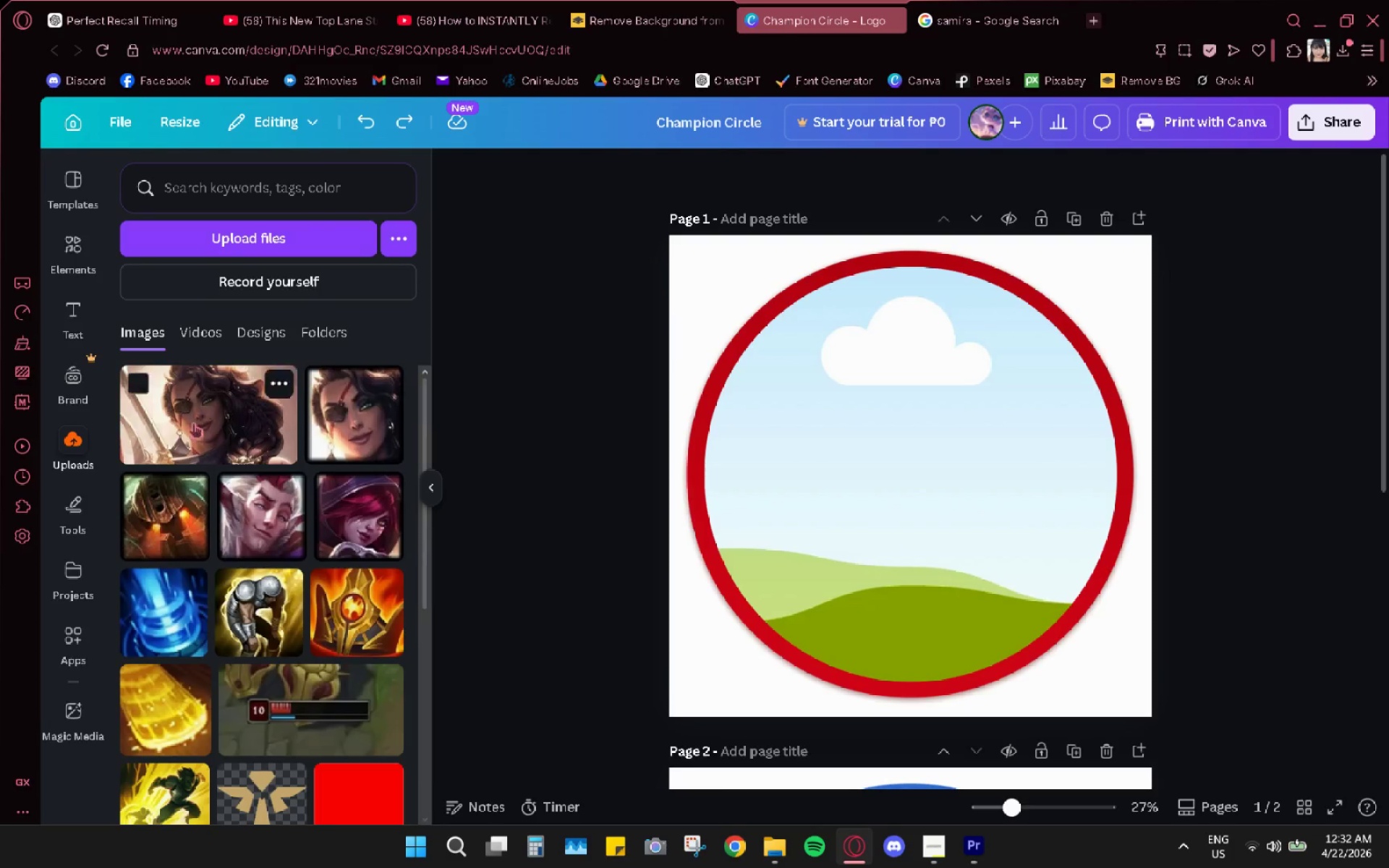 
left_click_drag(start_coordinate=[192, 424], to_coordinate=[189, 488])
 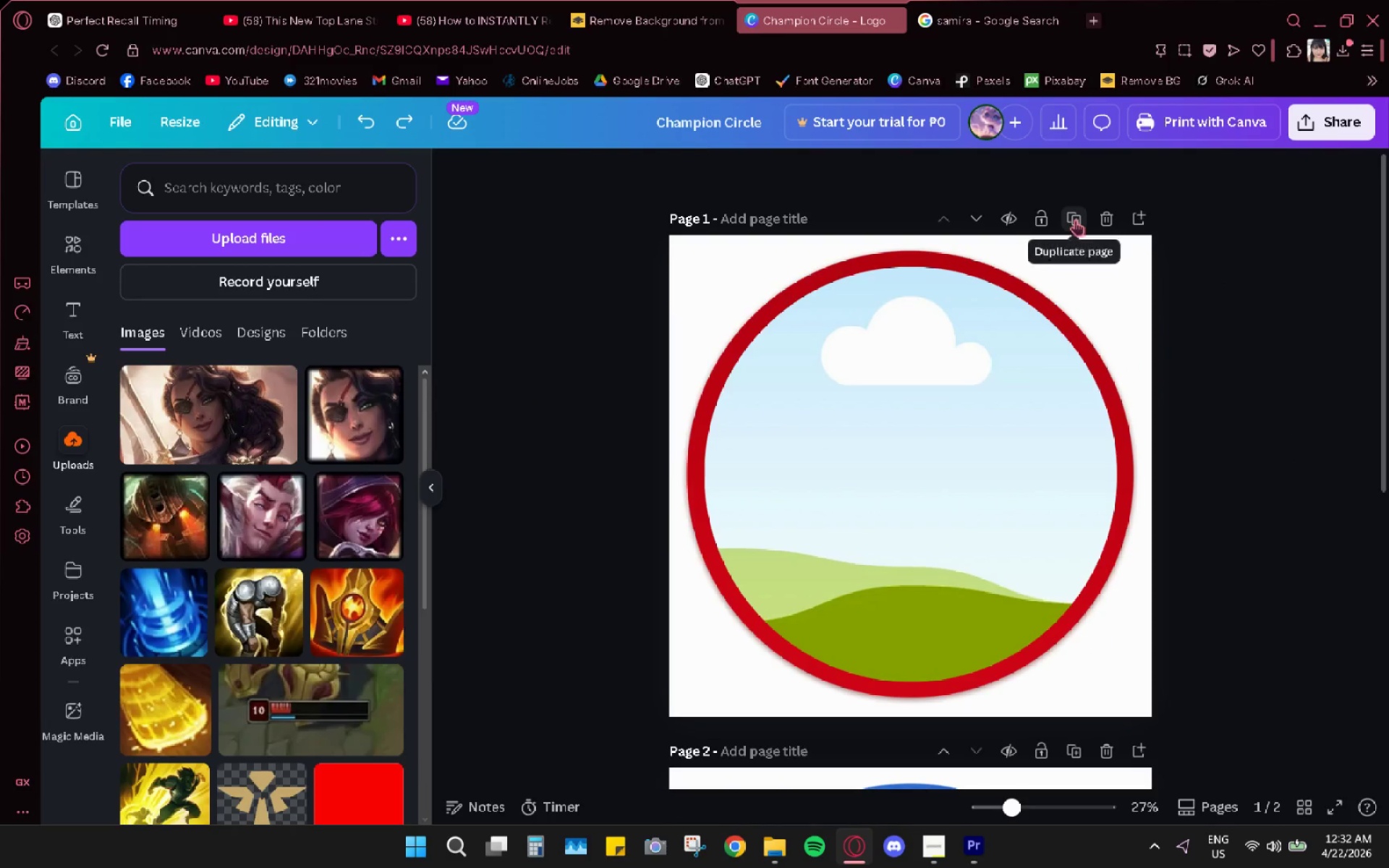 
scroll: coordinate [1077, 548], scroll_direction: down, amount: 13.0
 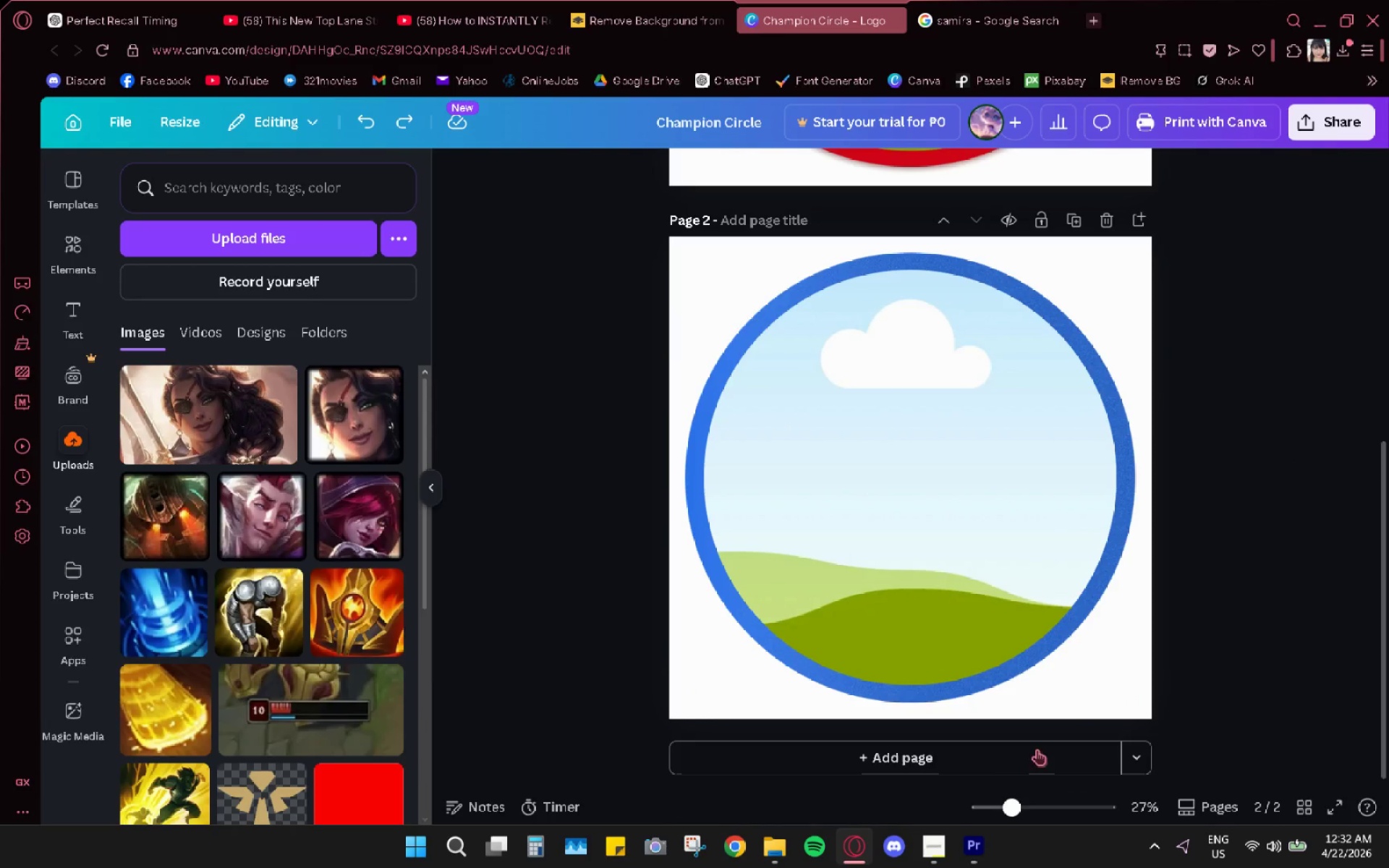 
left_click([953, 765])
 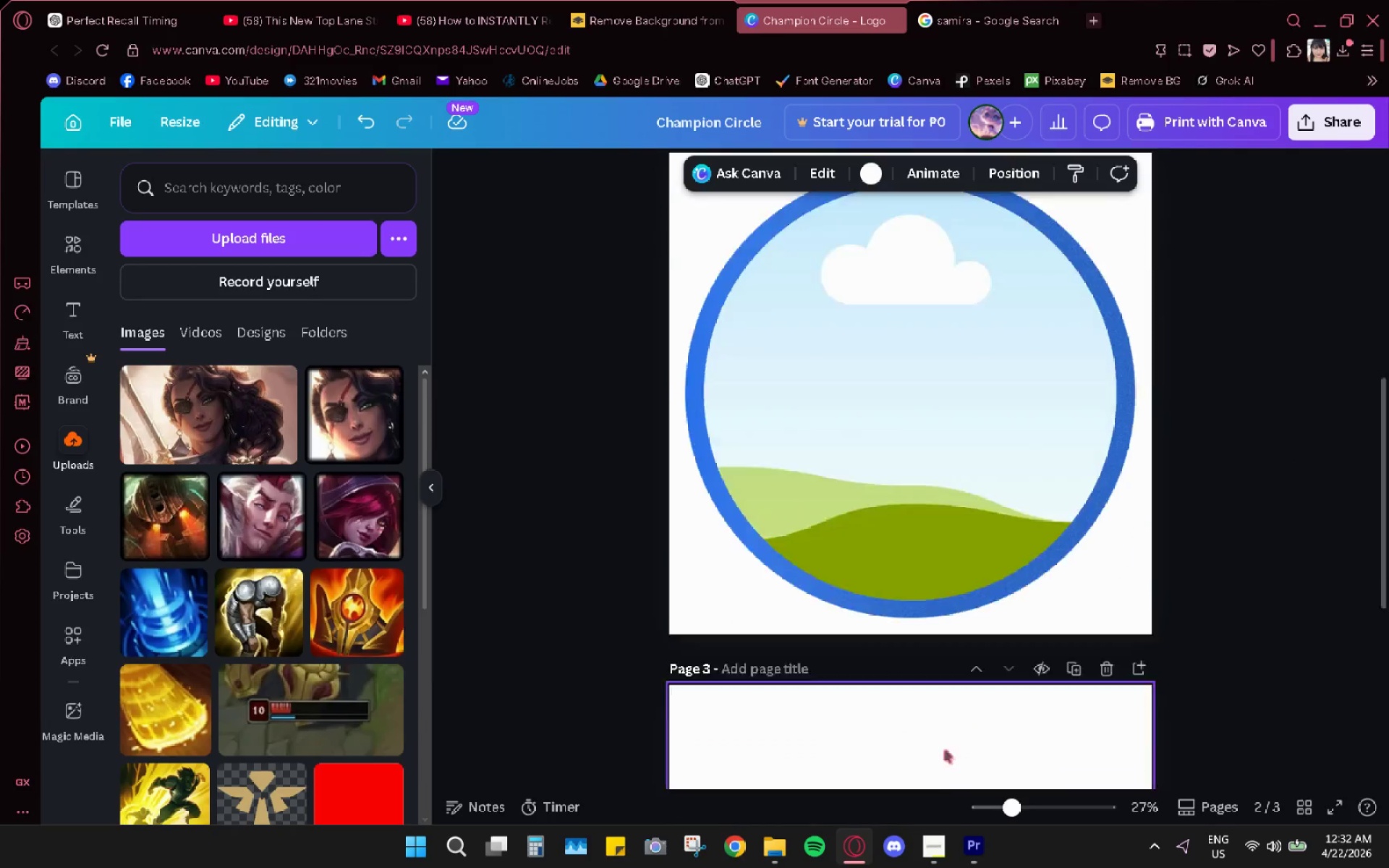 
scroll: coordinate [903, 686], scroll_direction: down, amount: 4.0
 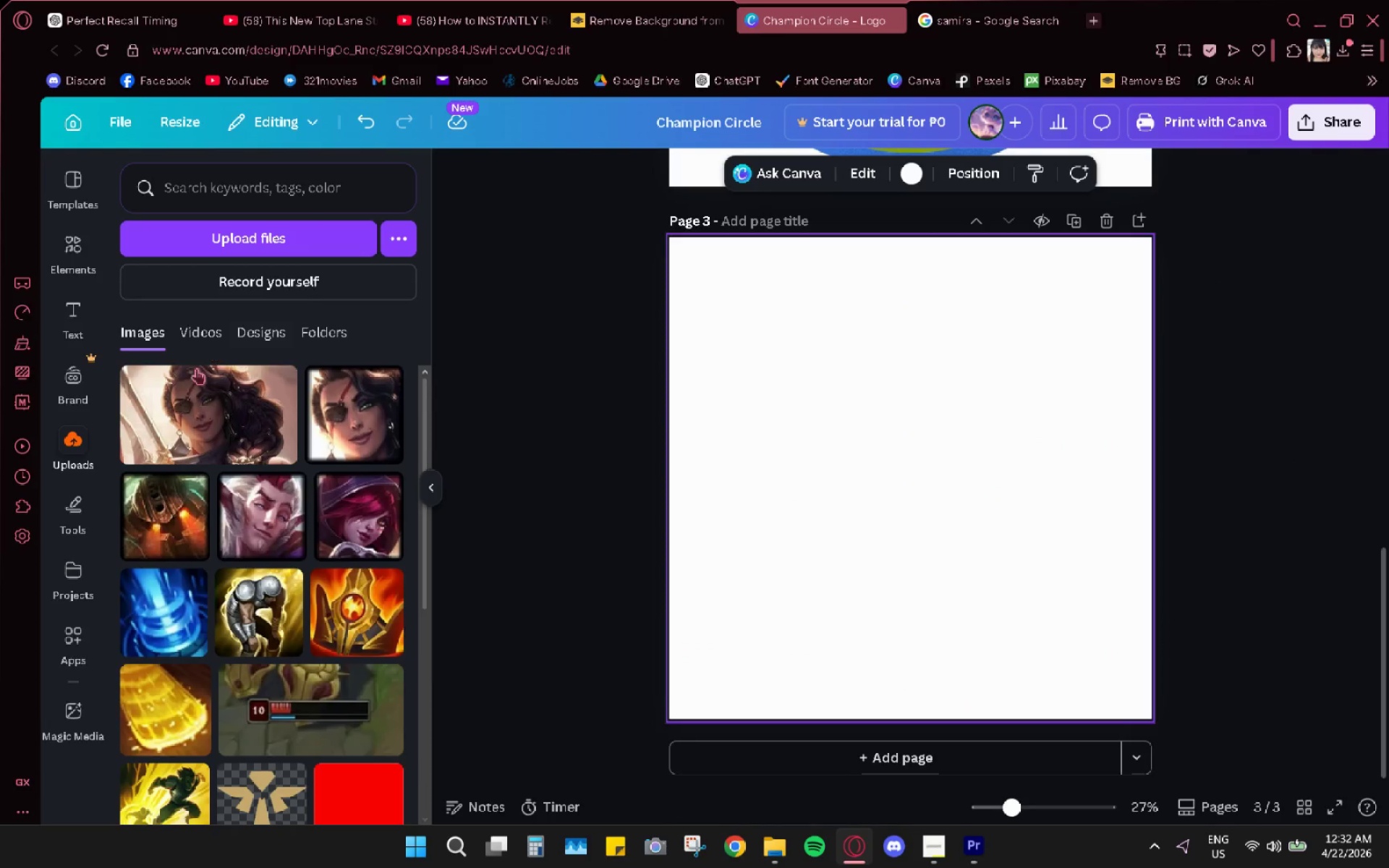 
left_click_drag(start_coordinate=[179, 410], to_coordinate=[774, 461])
 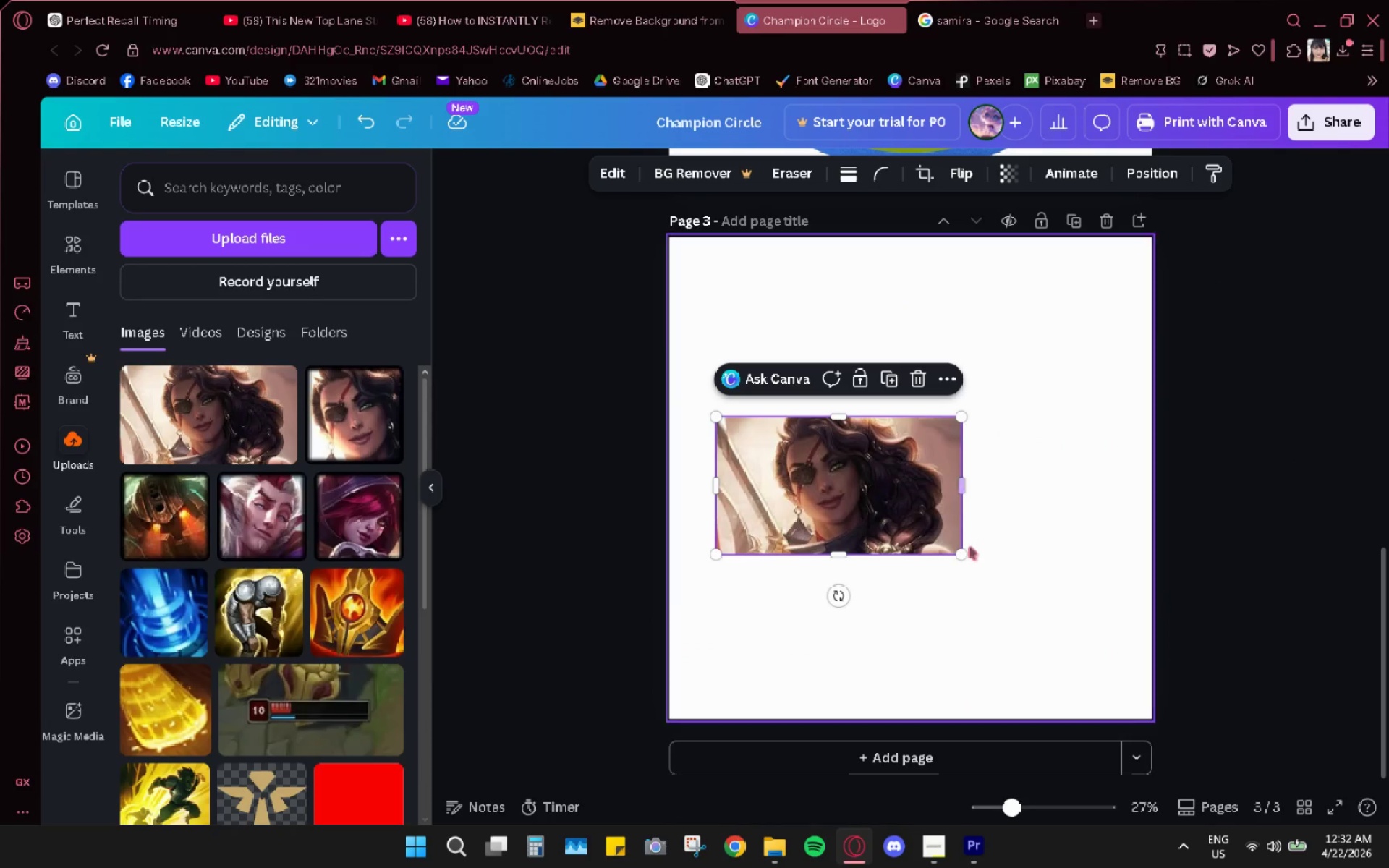 
left_click_drag(start_coordinate=[961, 551], to_coordinate=[1150, 784])
 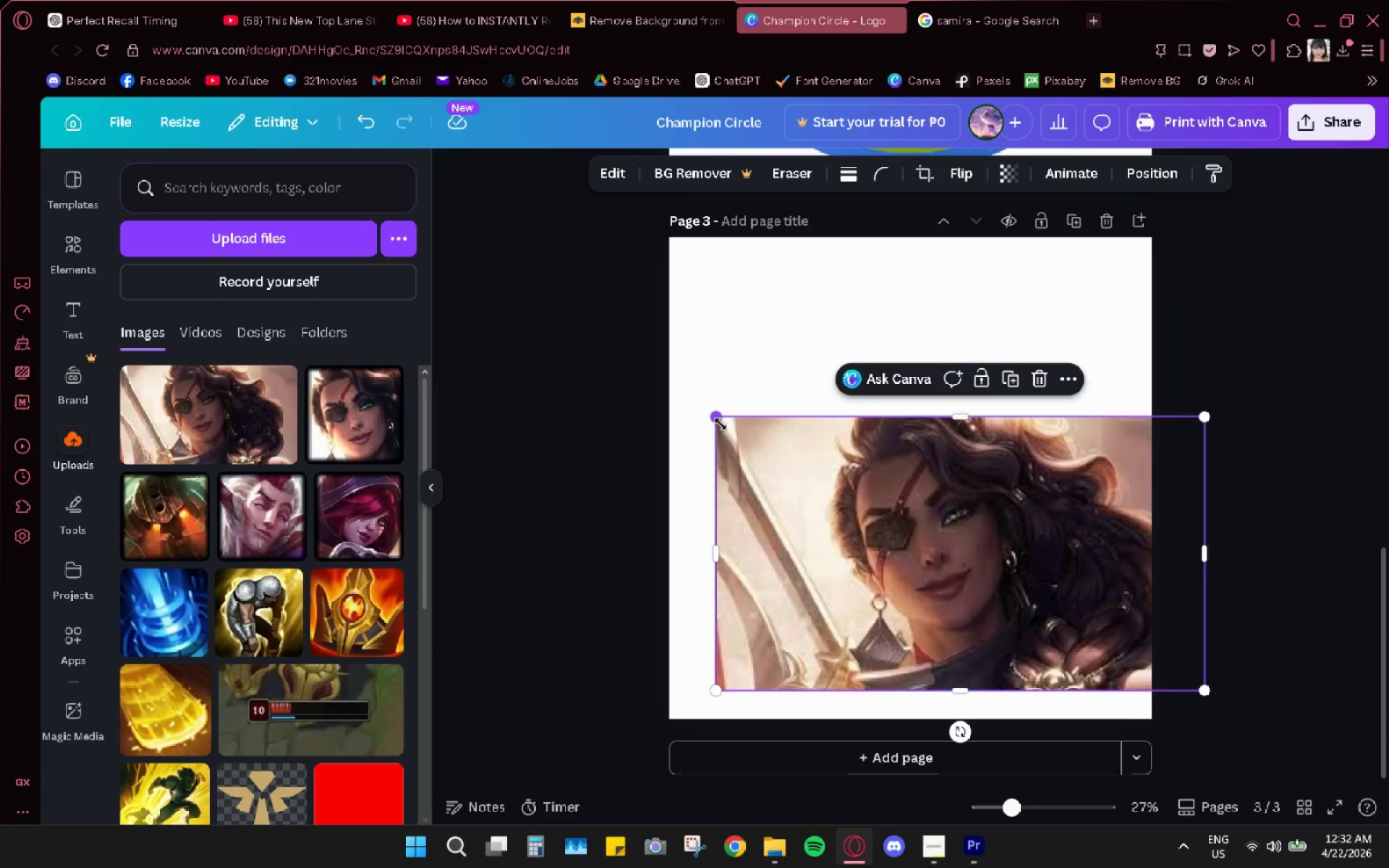 
left_click_drag(start_coordinate=[719, 424], to_coordinate=[627, 330])
 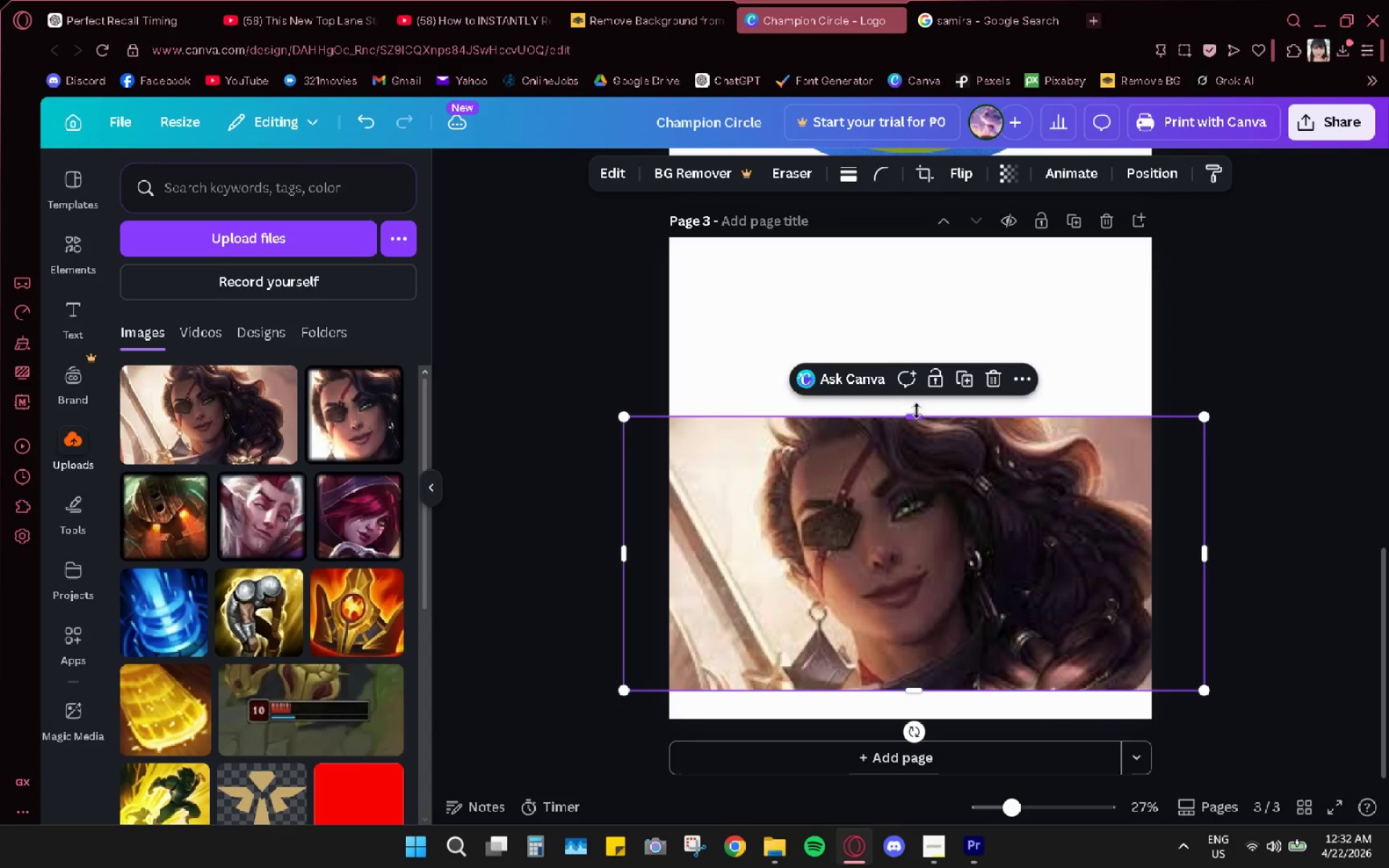 
left_click_drag(start_coordinate=[917, 409], to_coordinate=[966, 236])
 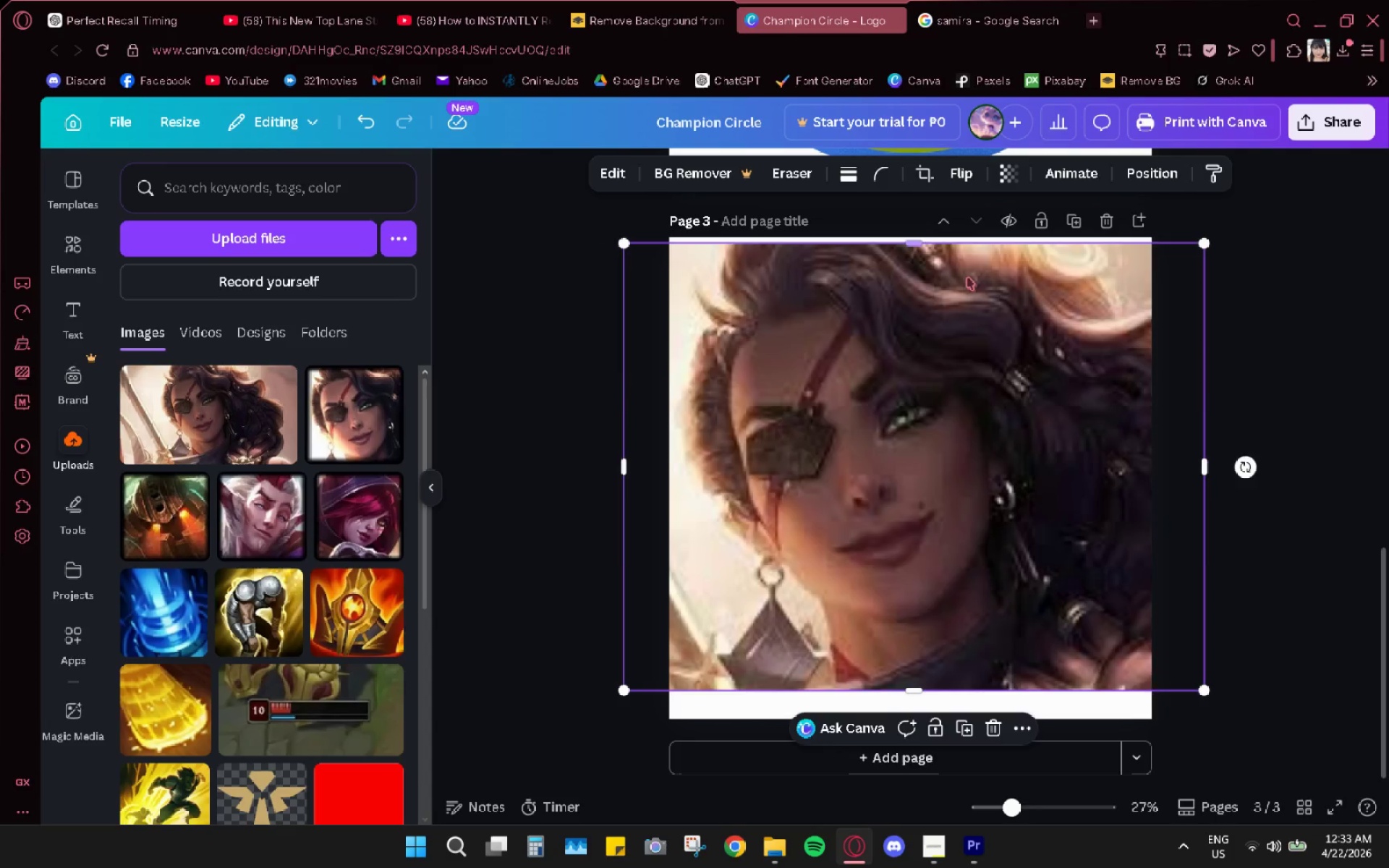 
key(Control+Z)
 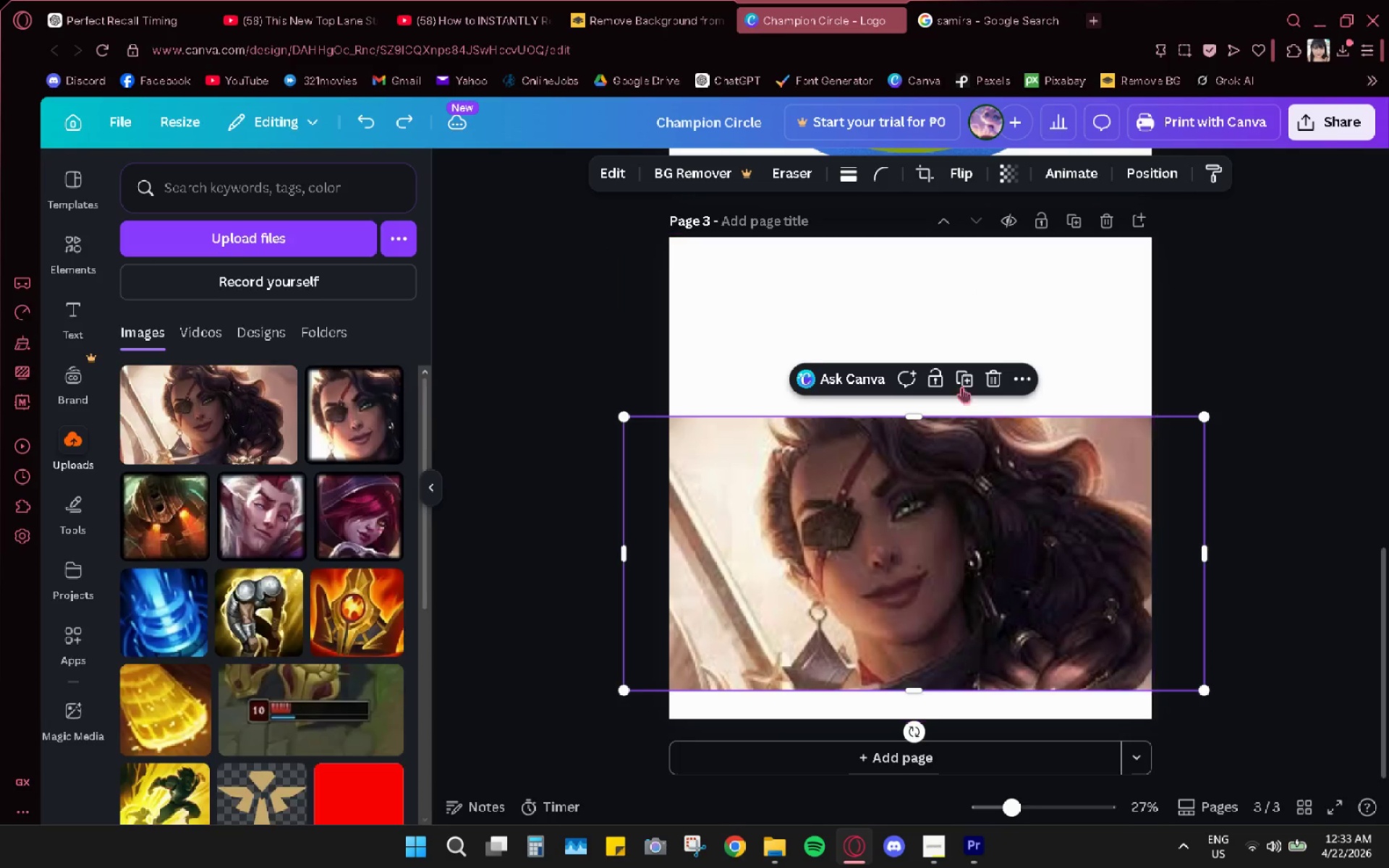 
key(Control+Z)
 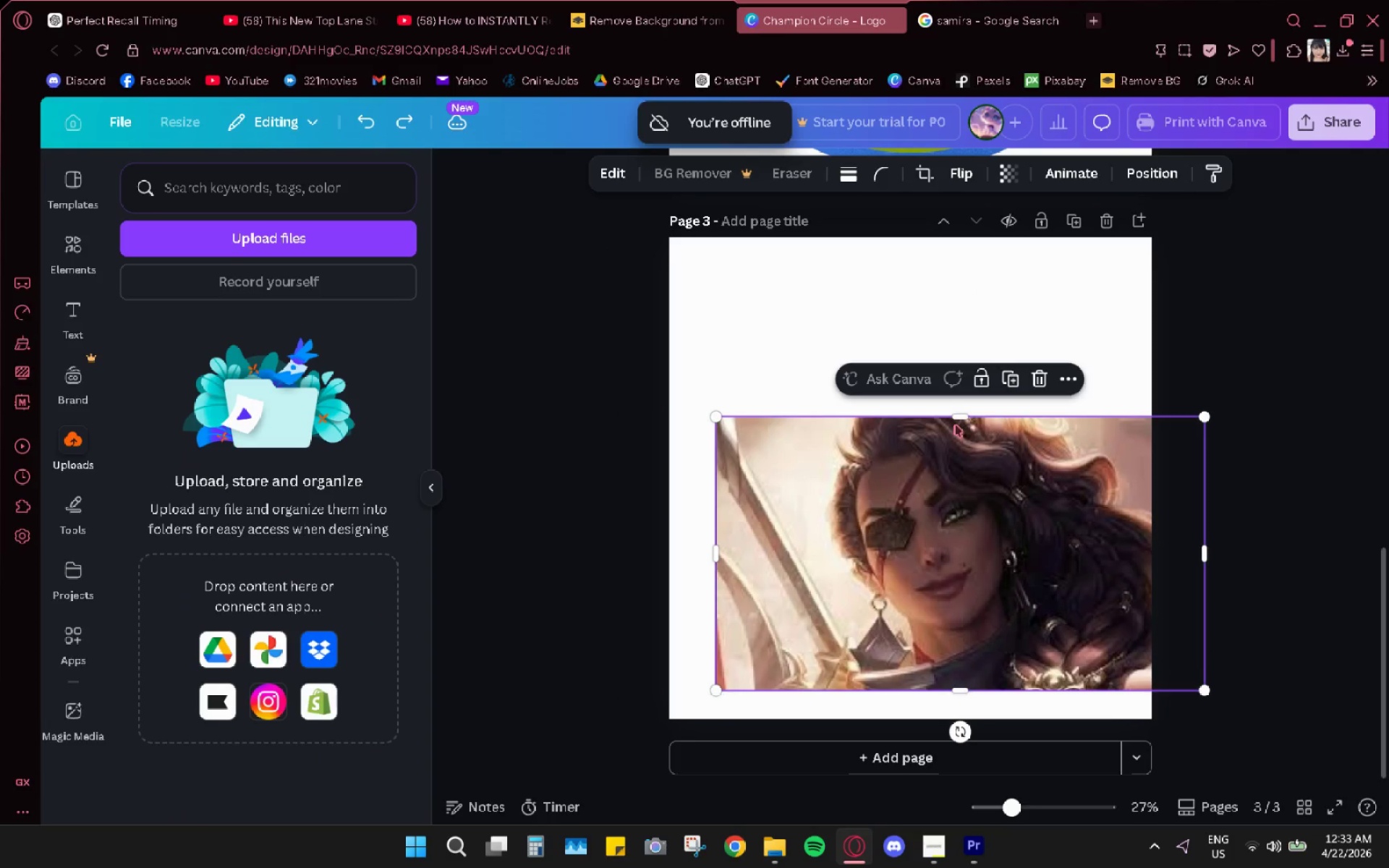 
left_click_drag(start_coordinate=[964, 408], to_coordinate=[963, 383])
 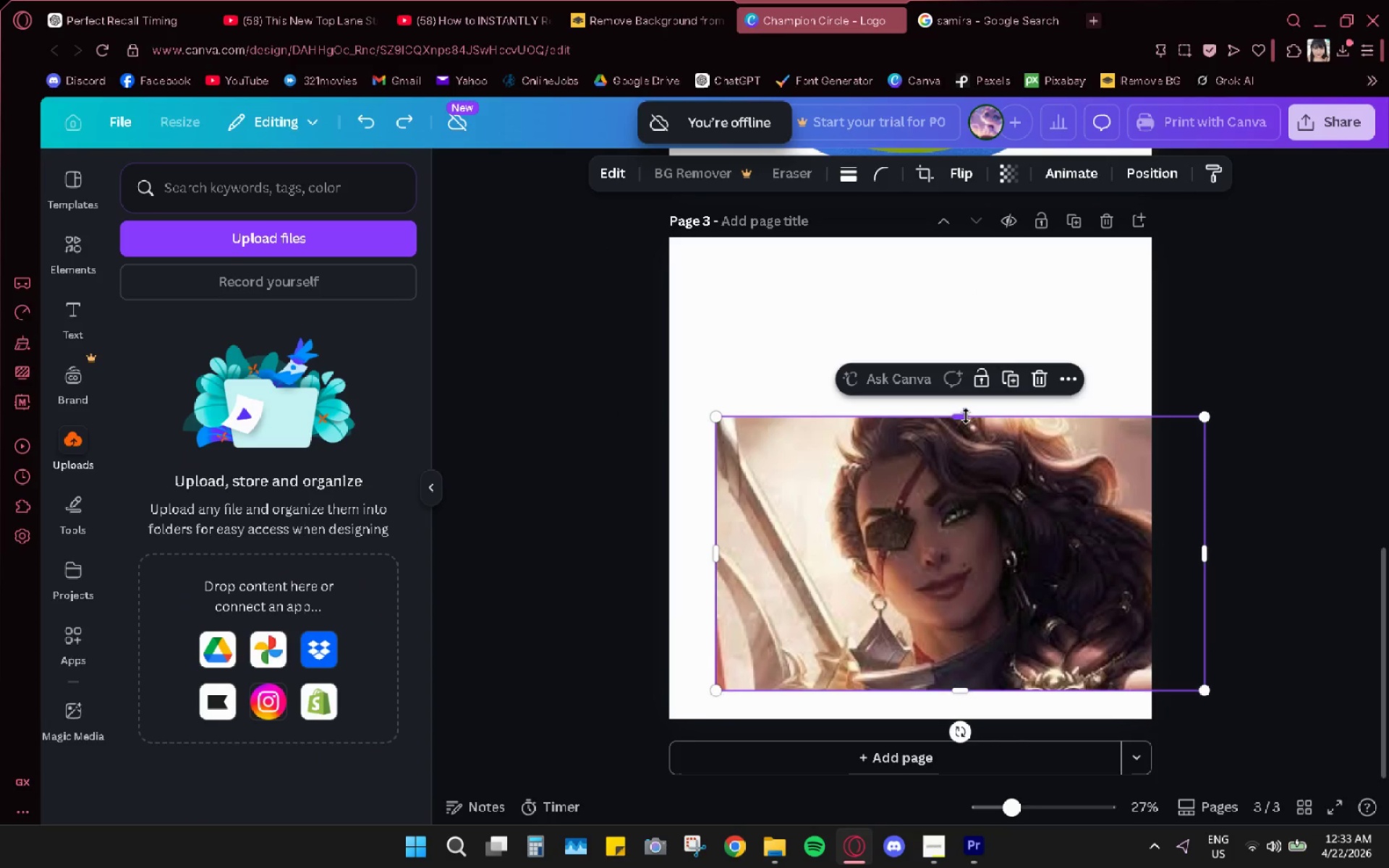 
left_click_drag(start_coordinate=[966, 416], to_coordinate=[980, 273])
 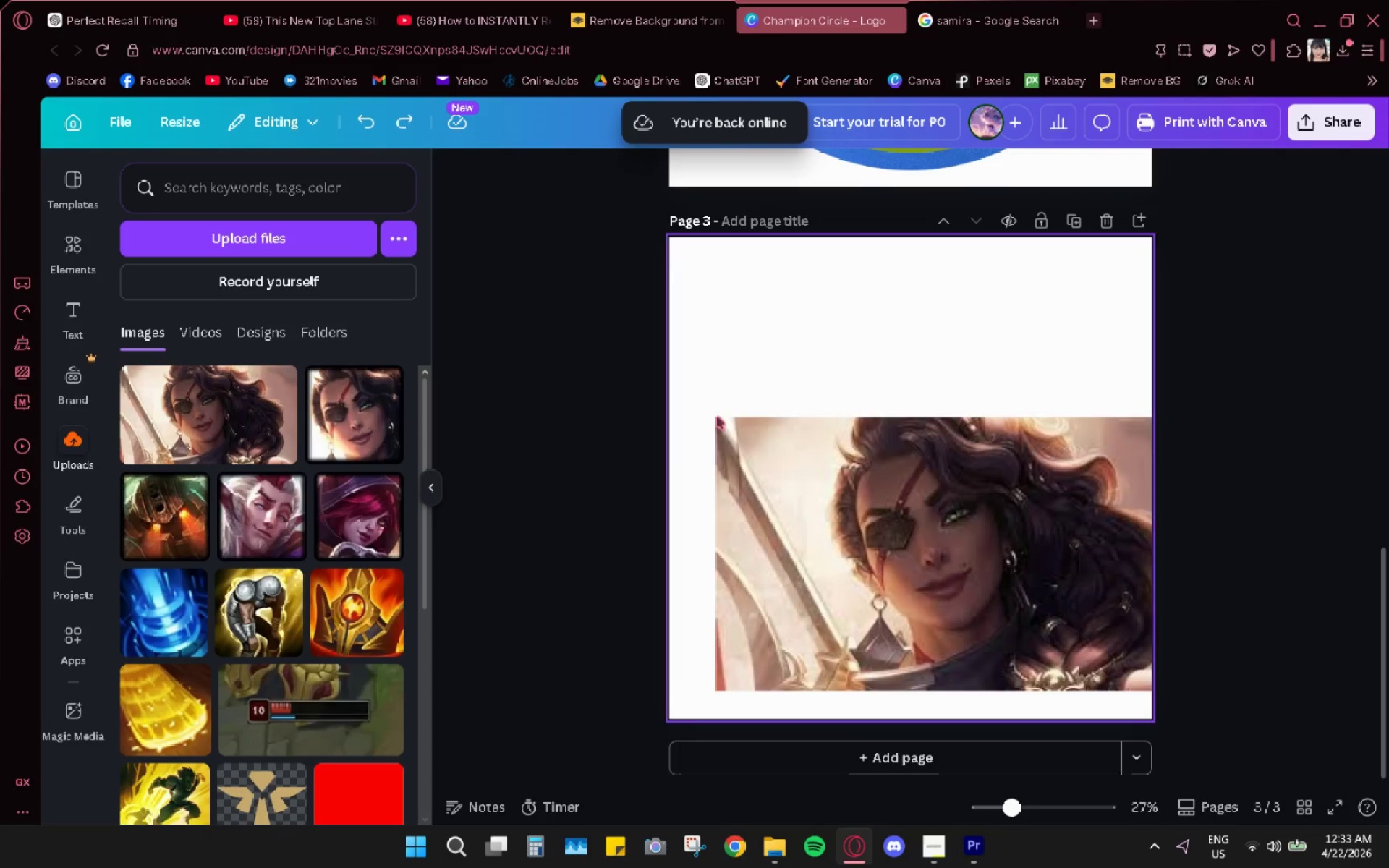 
left_click_drag(start_coordinate=[750, 446], to_coordinate=[744, 443])
 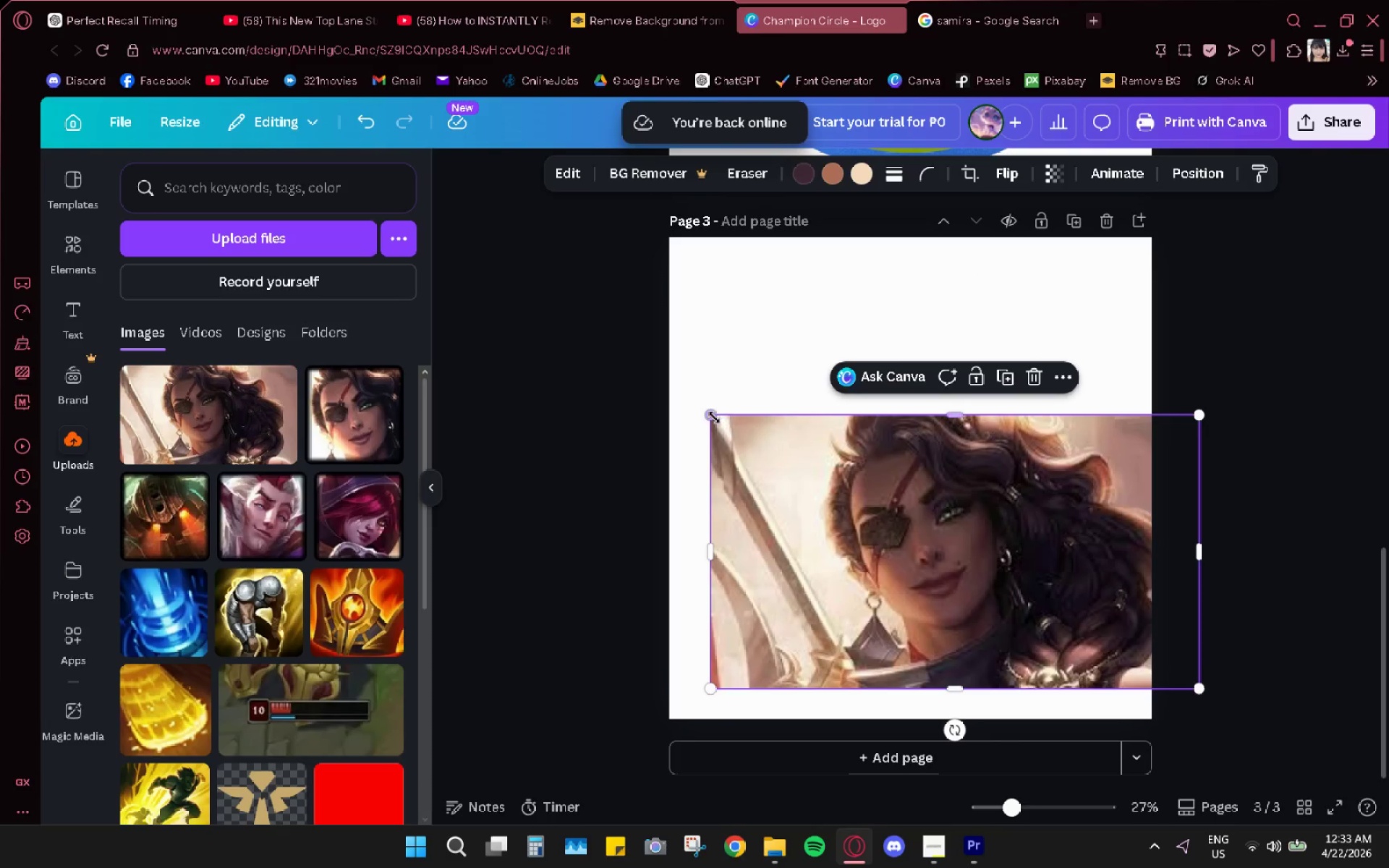 
left_click_drag(start_coordinate=[714, 417], to_coordinate=[478, 258])
 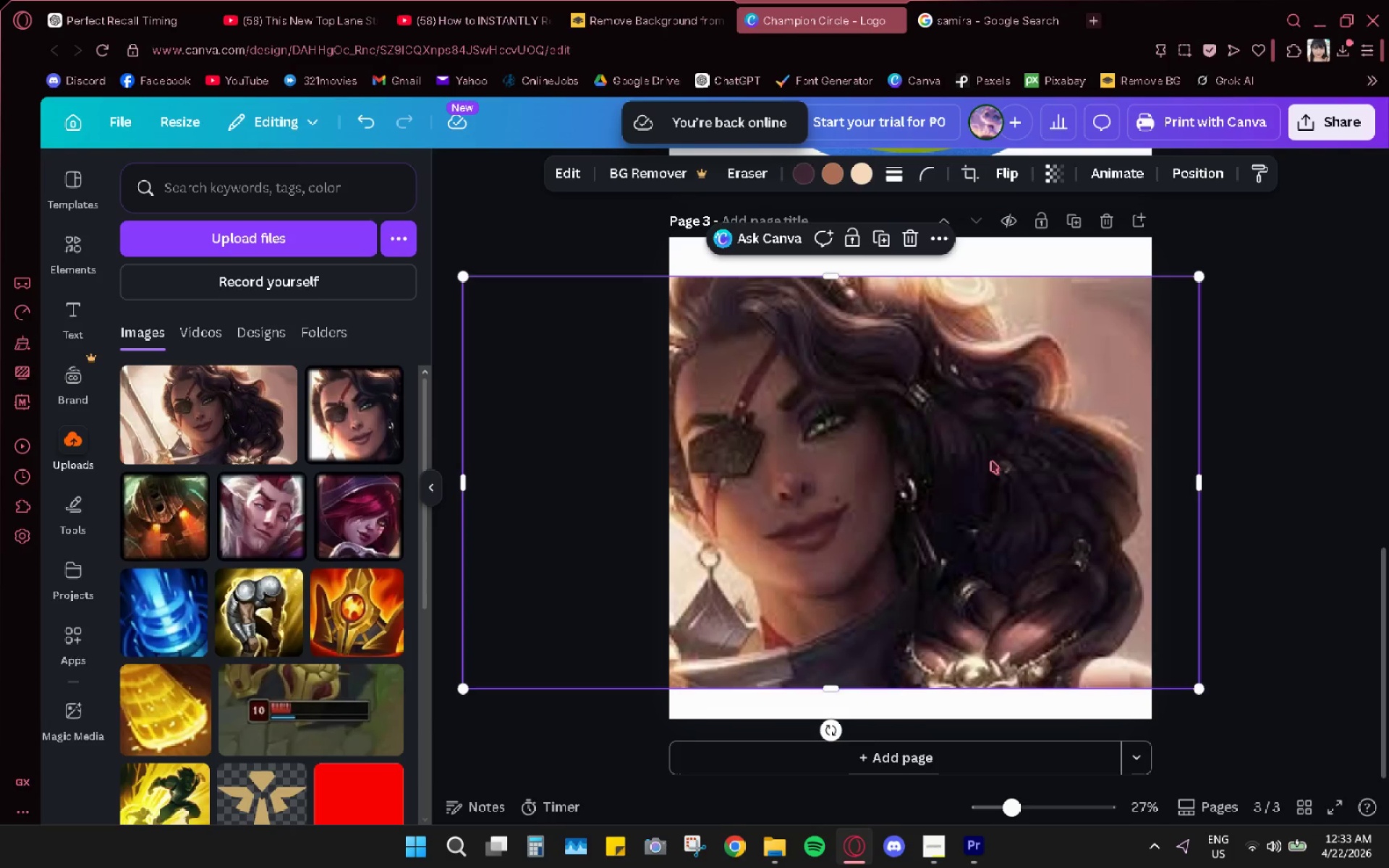 
left_click_drag(start_coordinate=[1000, 461], to_coordinate=[1089, 464])
 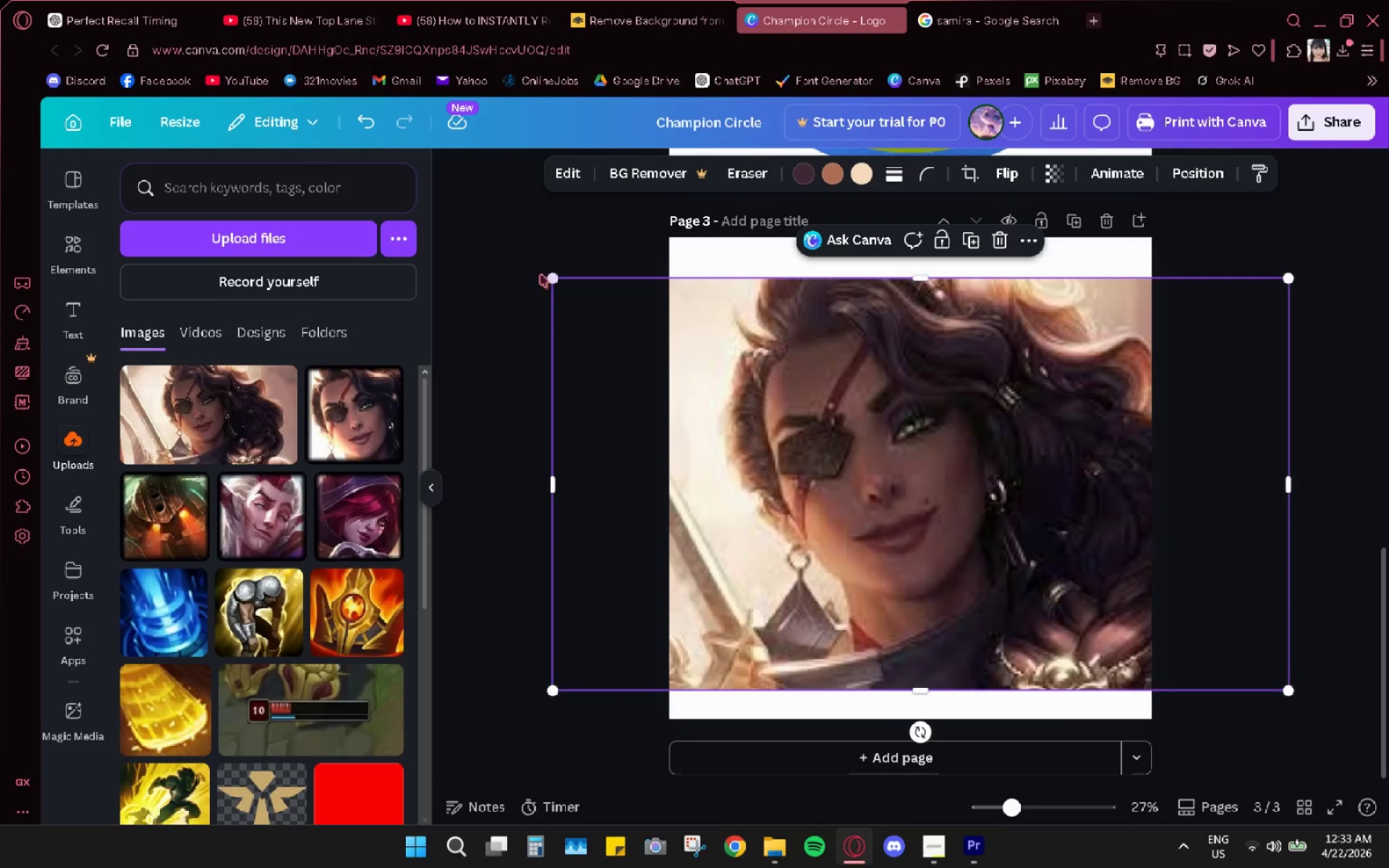 
left_click_drag(start_coordinate=[550, 277], to_coordinate=[473, 231])
 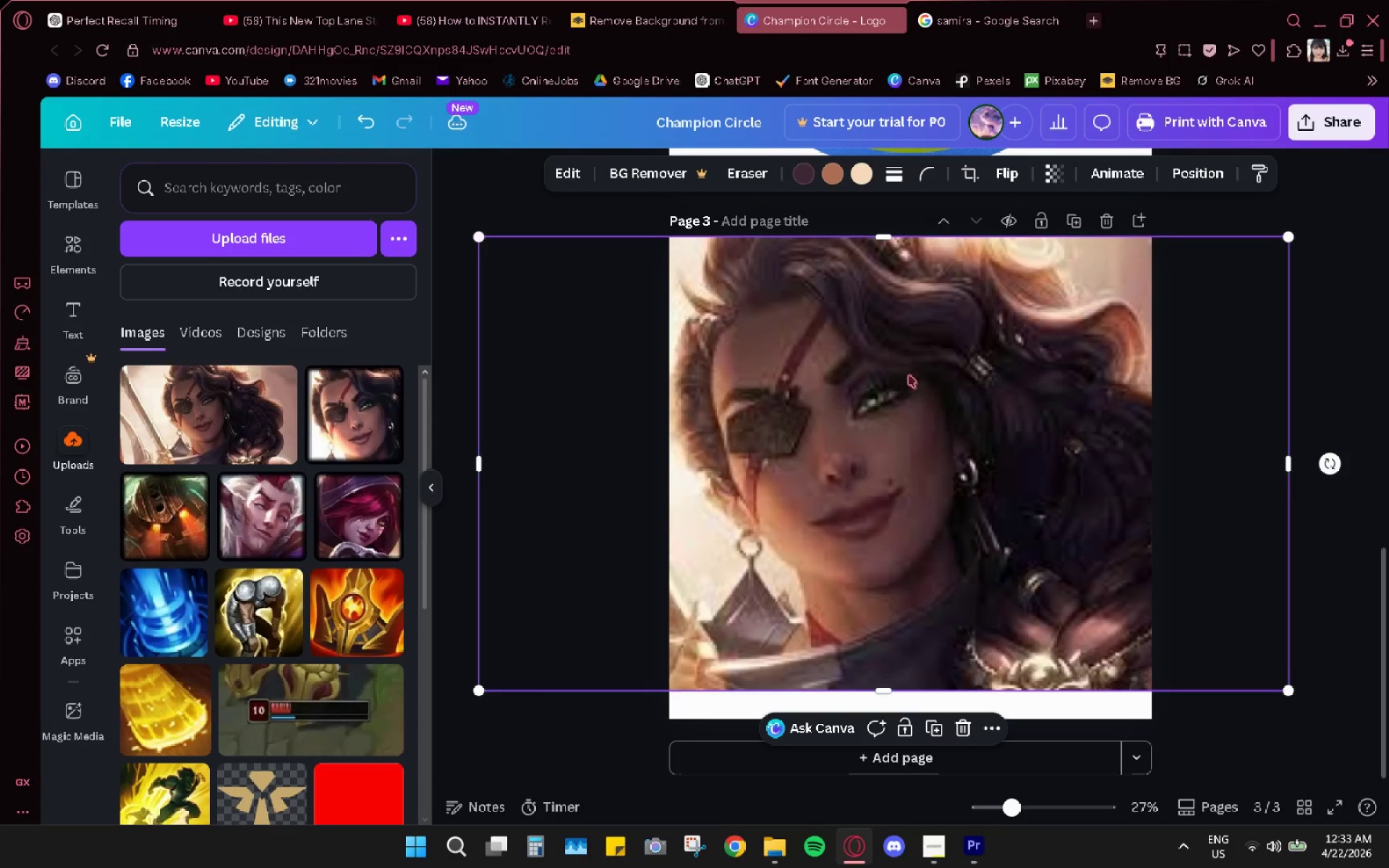 
left_click_drag(start_coordinate=[915, 378], to_coordinate=[935, 387])
 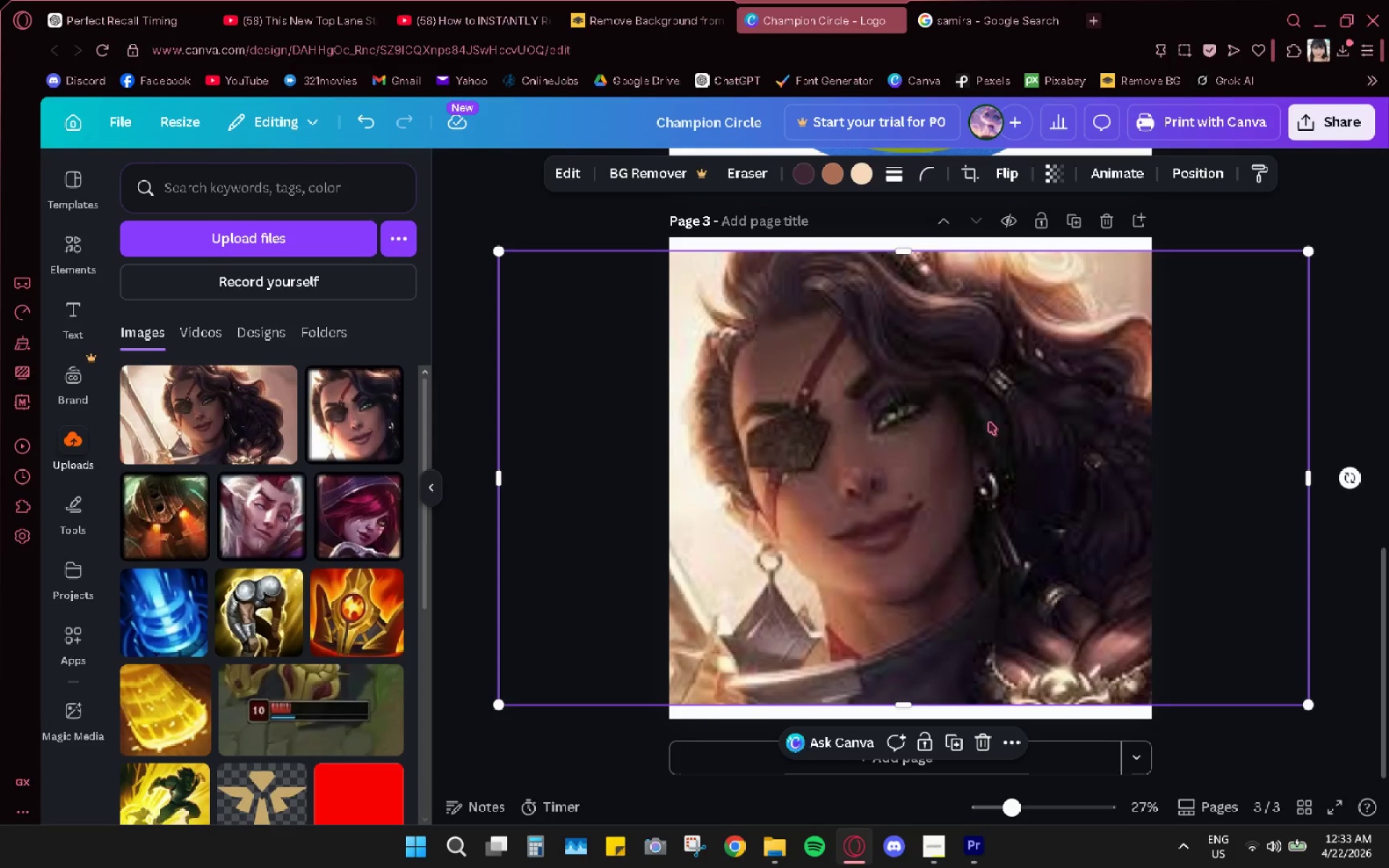 
left_click_drag(start_coordinate=[990, 422], to_coordinate=[1015, 424])
 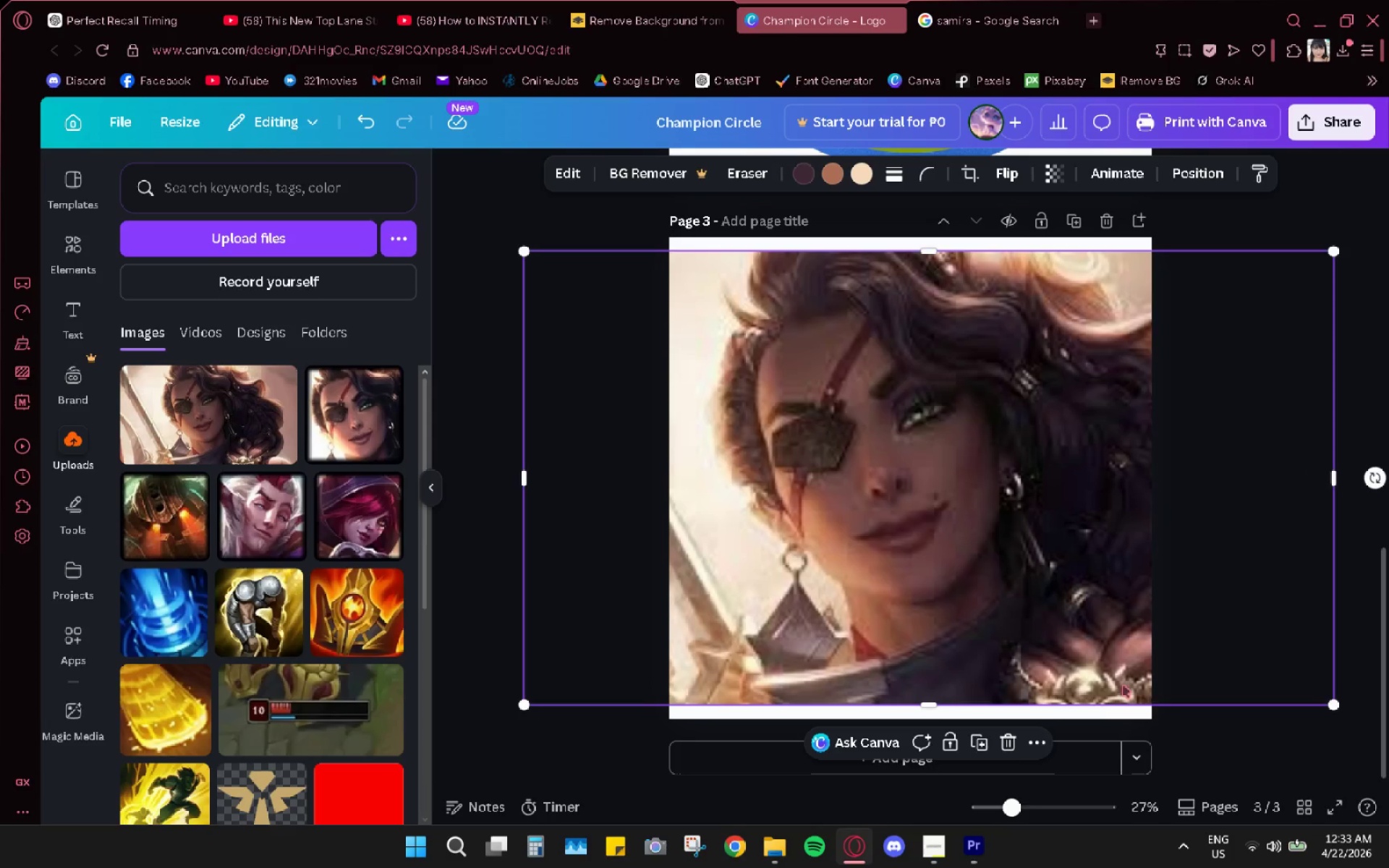 
left_click([1032, 743])
 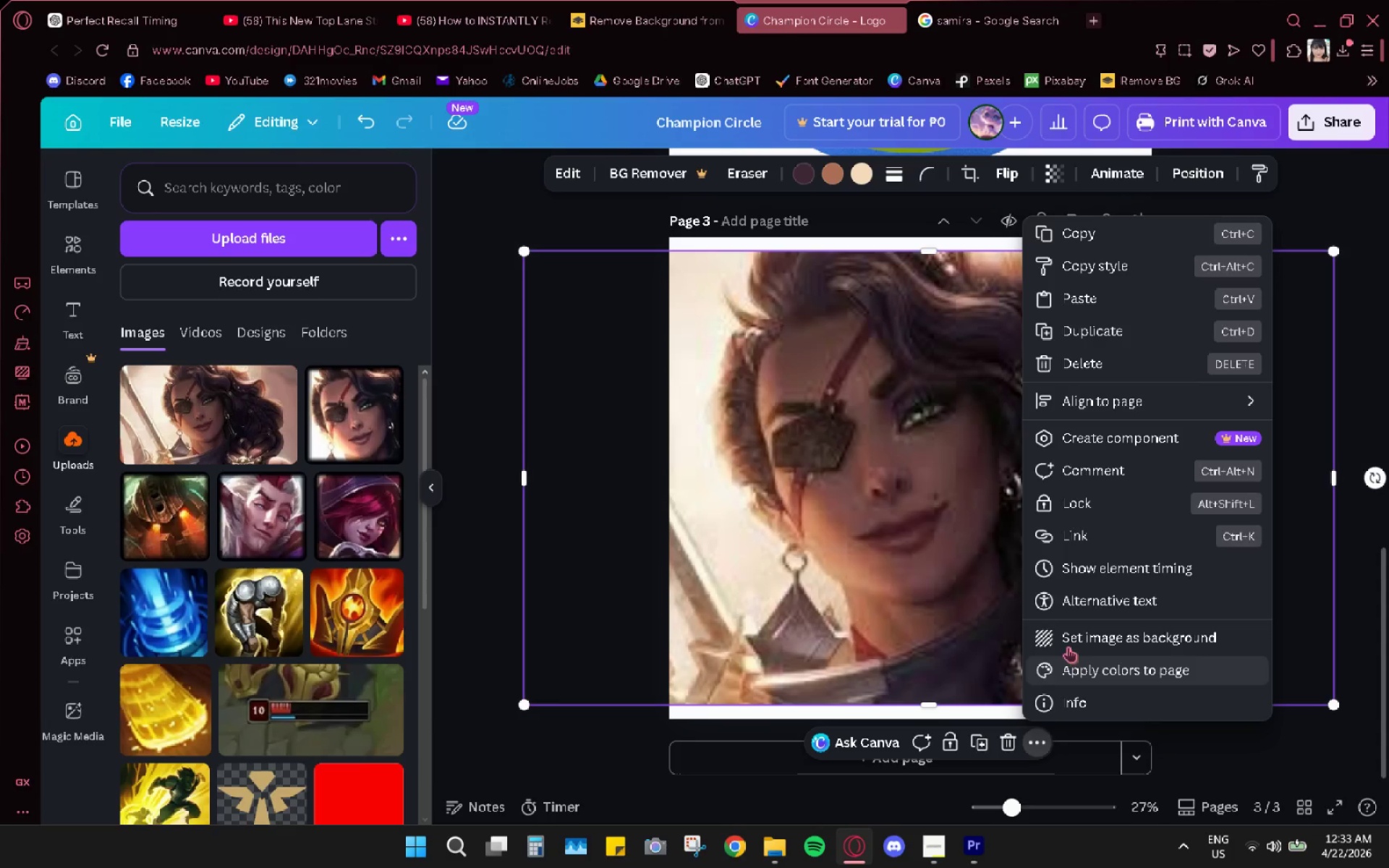 
wait(5.41)
 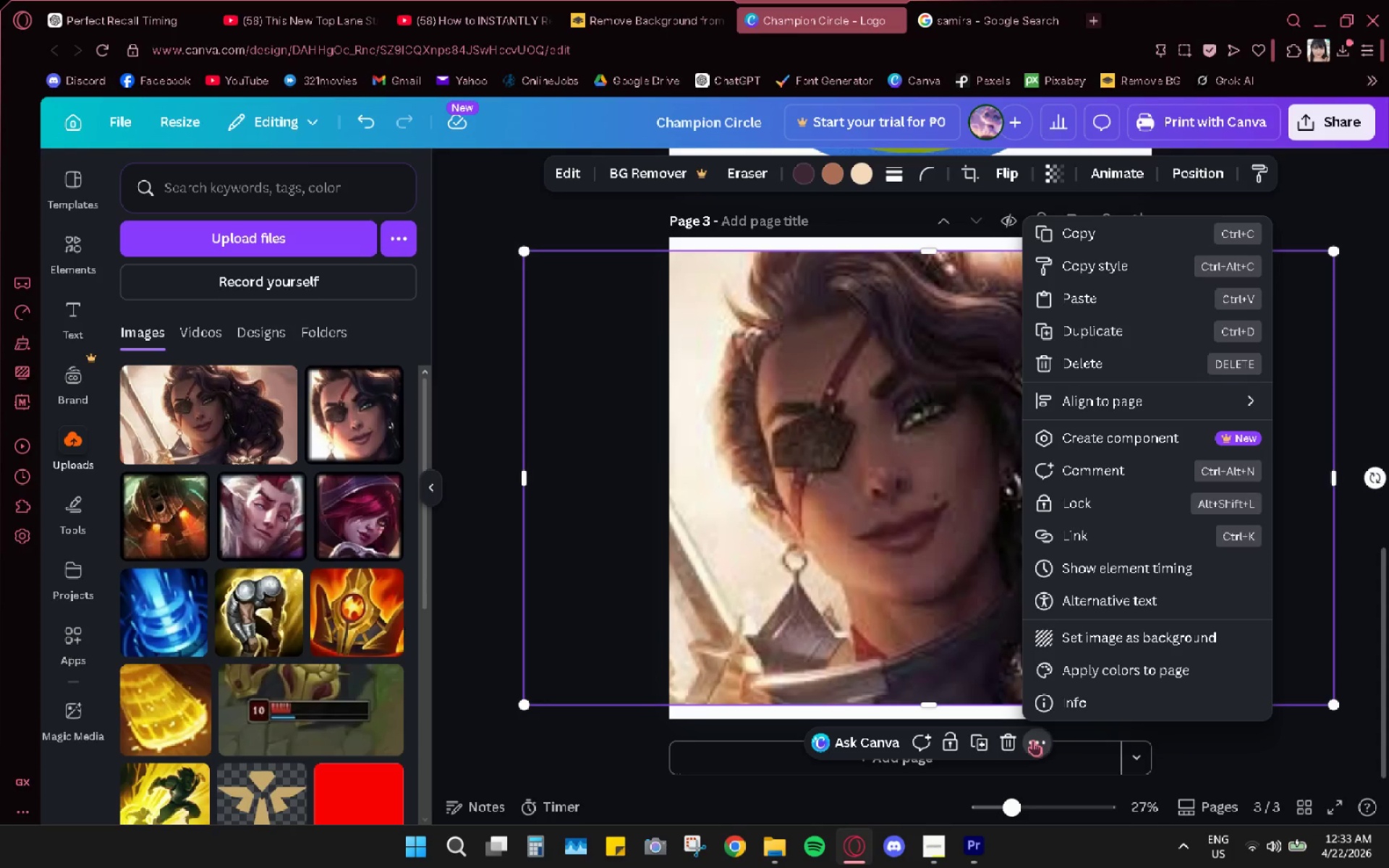 
left_click_drag(start_coordinate=[525, 483], to_coordinate=[691, 515])
 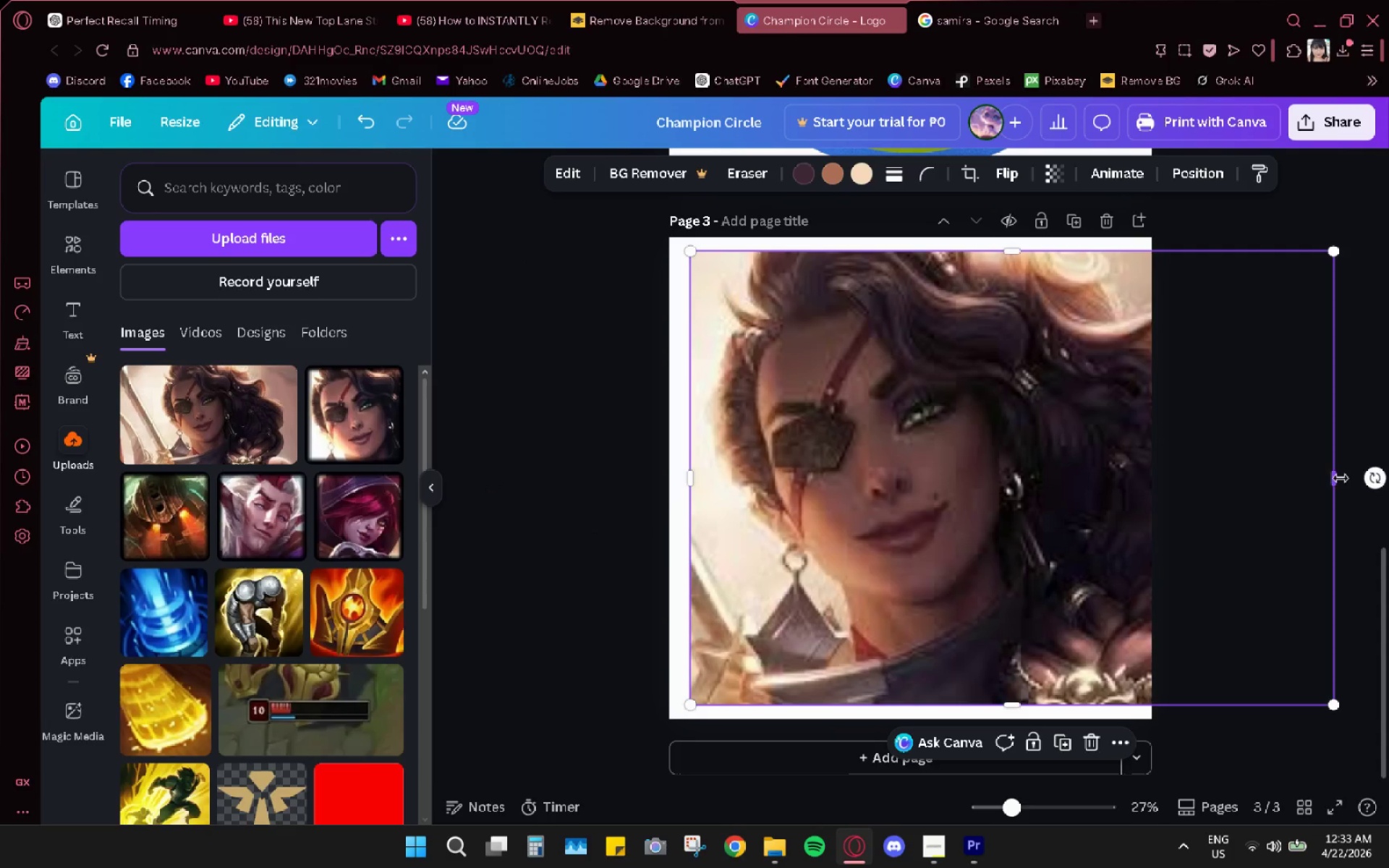 
left_click_drag(start_coordinate=[1341, 478], to_coordinate=[1123, 514])
 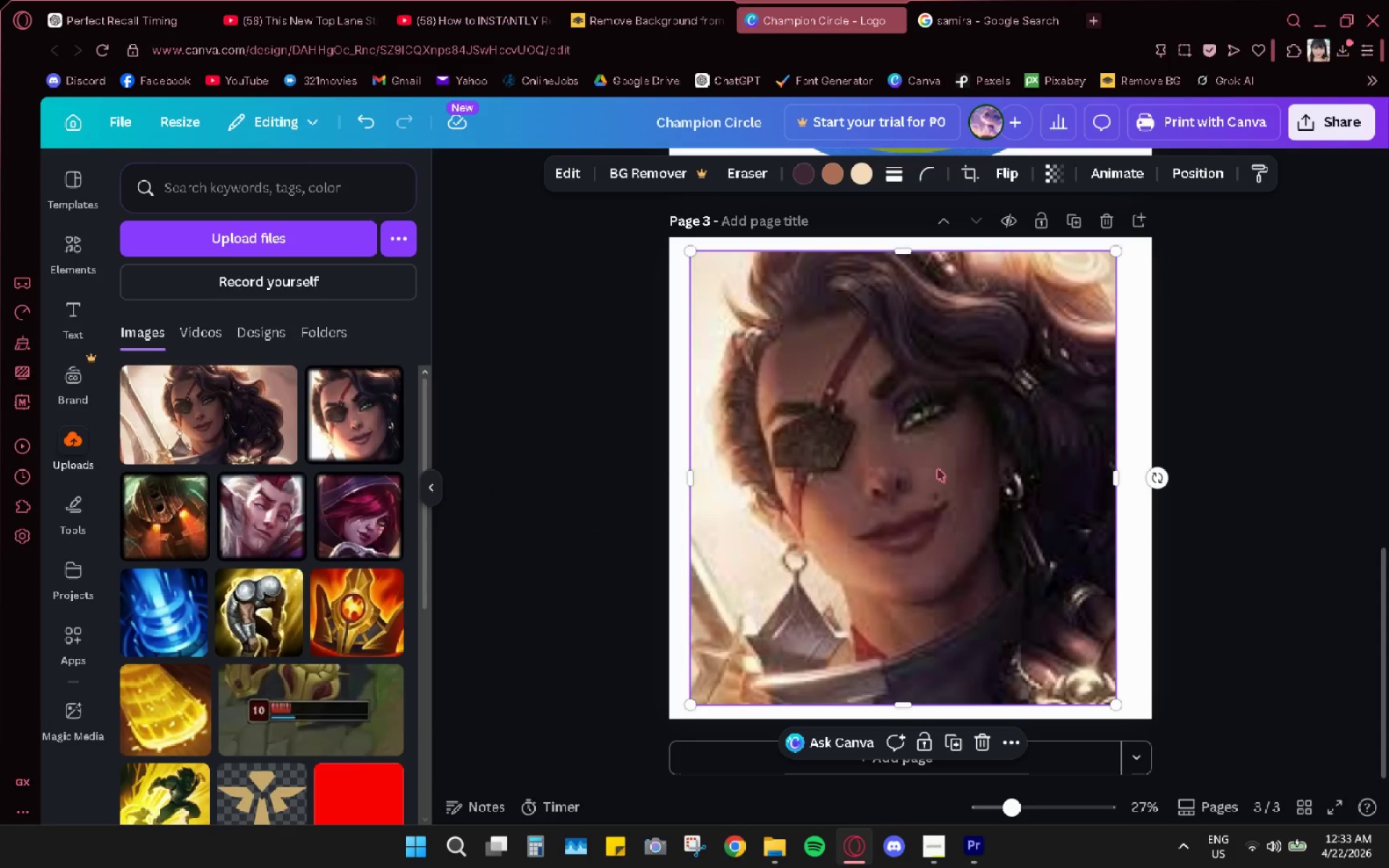 
scroll: coordinate [1024, 545], scroll_direction: up, amount: 3.0
 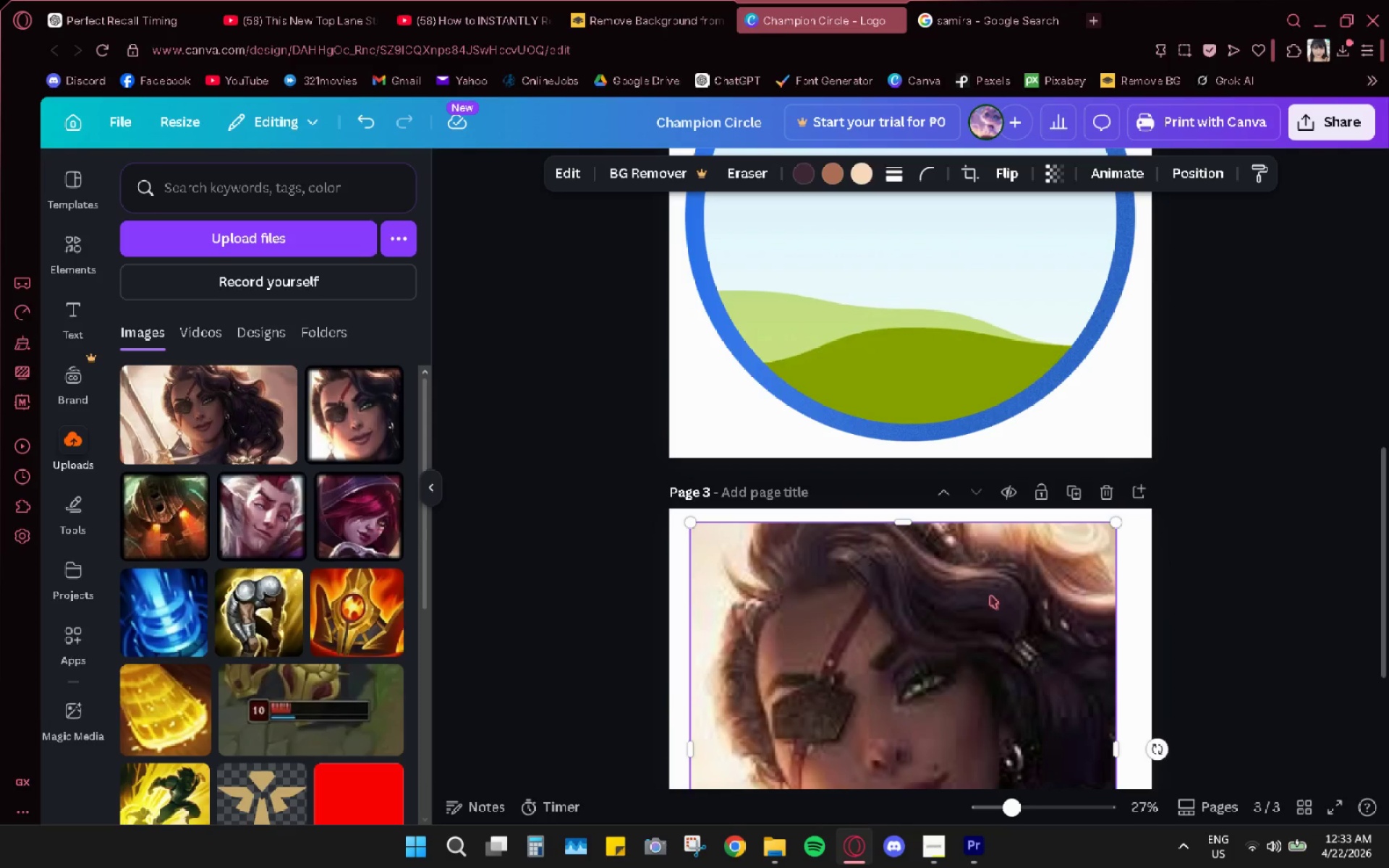 
left_click_drag(start_coordinate=[949, 635], to_coordinate=[692, 521])
 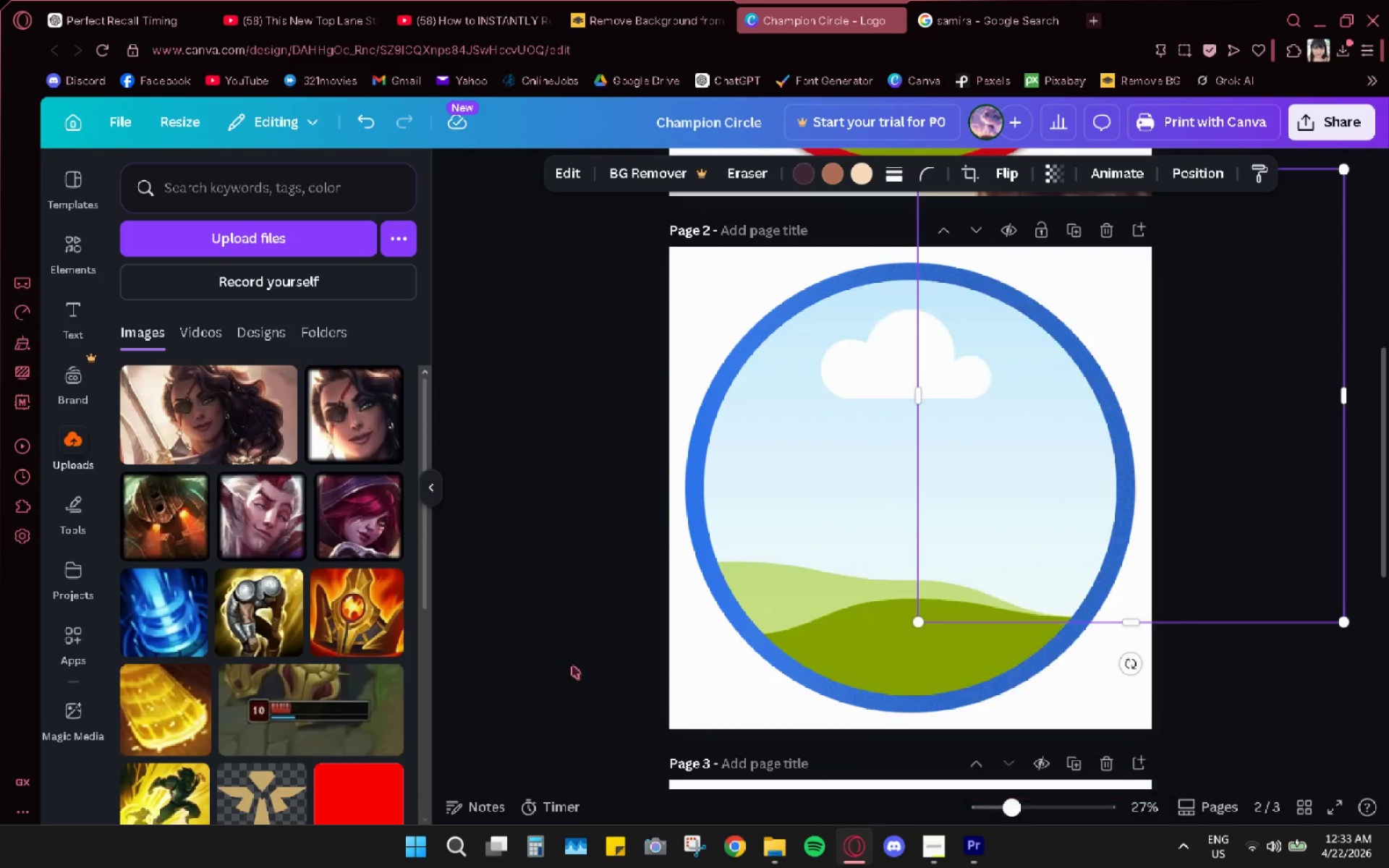 
scroll: coordinate [1176, 281], scroll_direction: up, amount: 4.0
 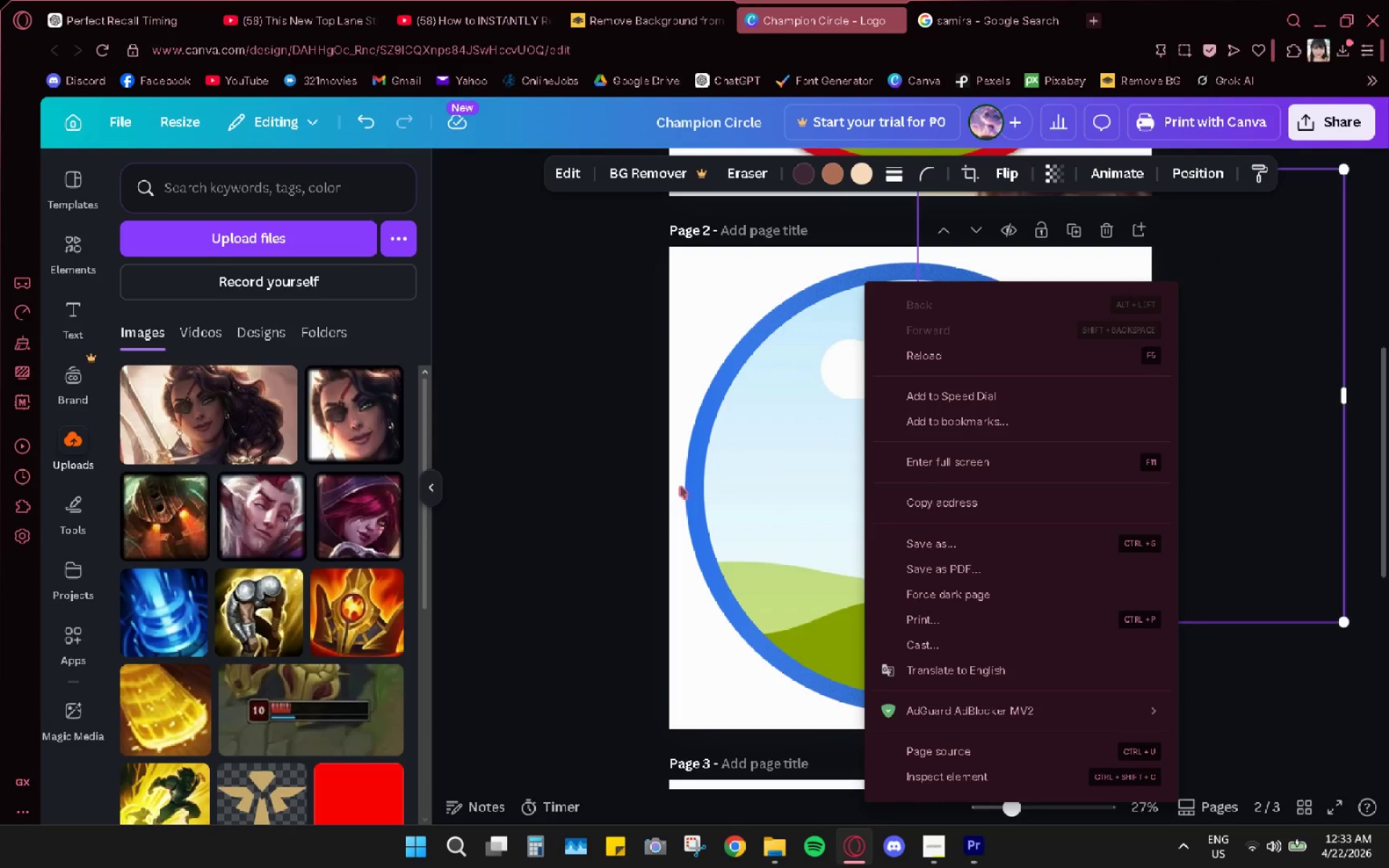 
left_click([572, 665])
 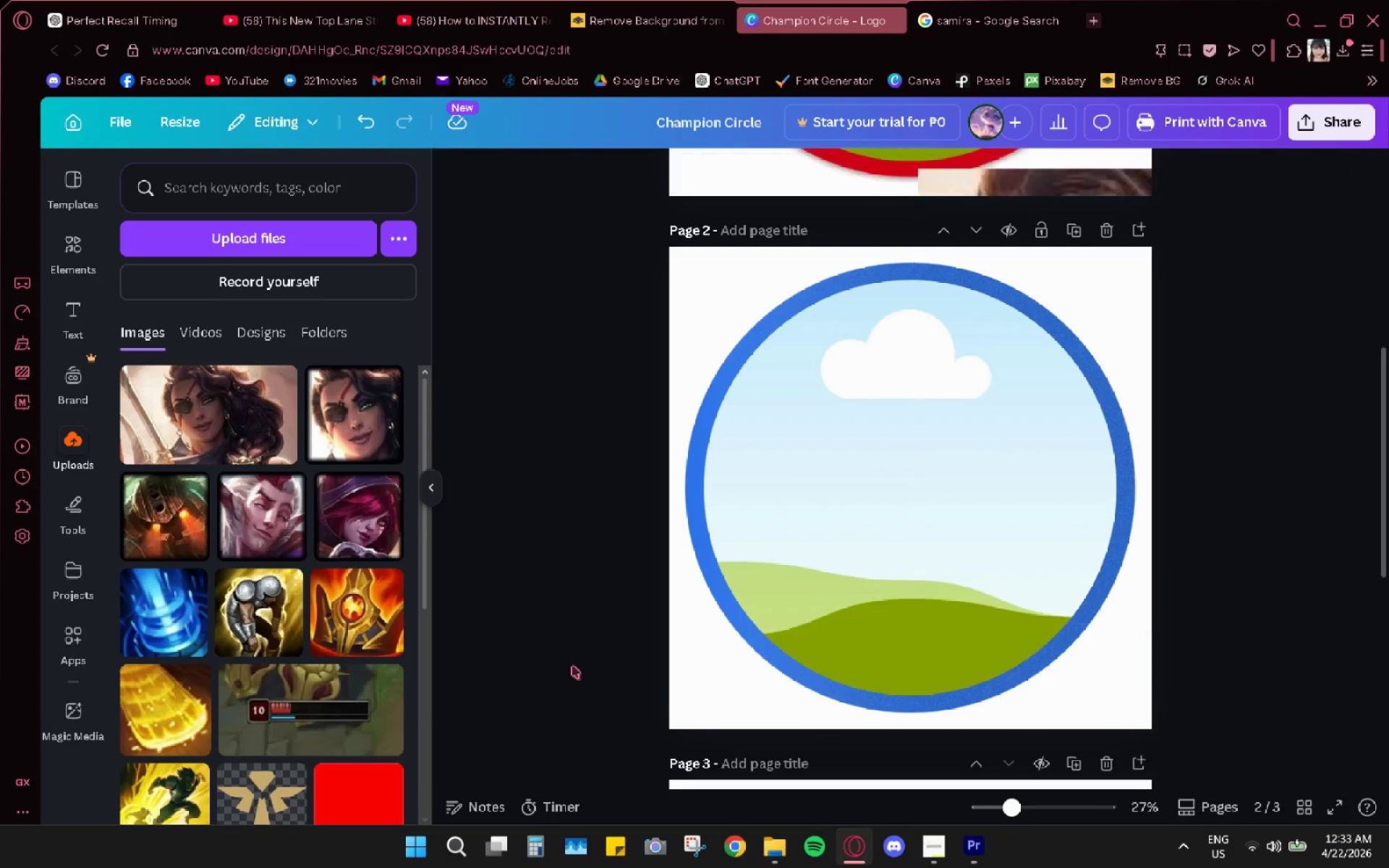 
scroll: coordinate [613, 666], scroll_direction: down, amount: 5.0
 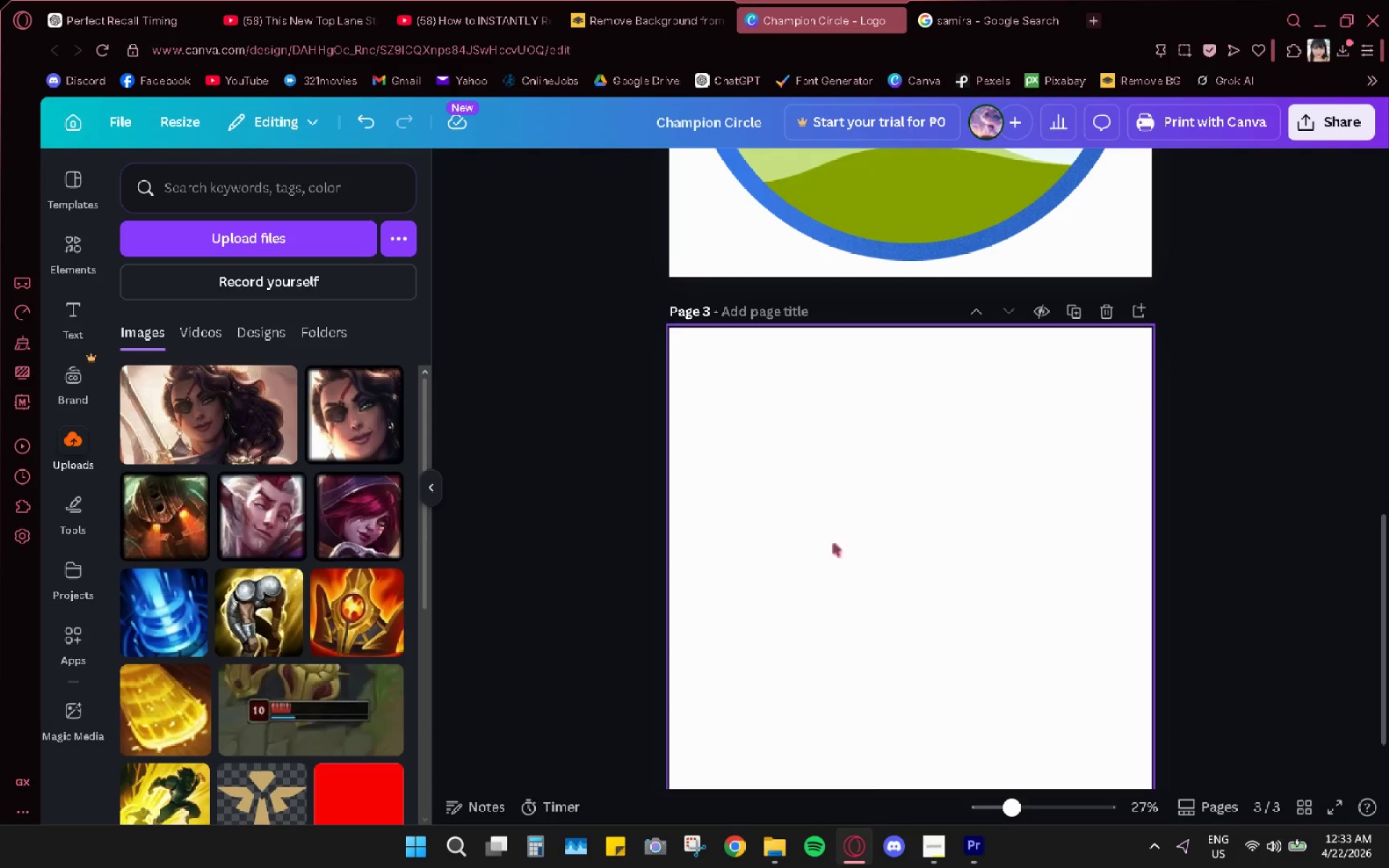 
key(Control+ControlLeft)
 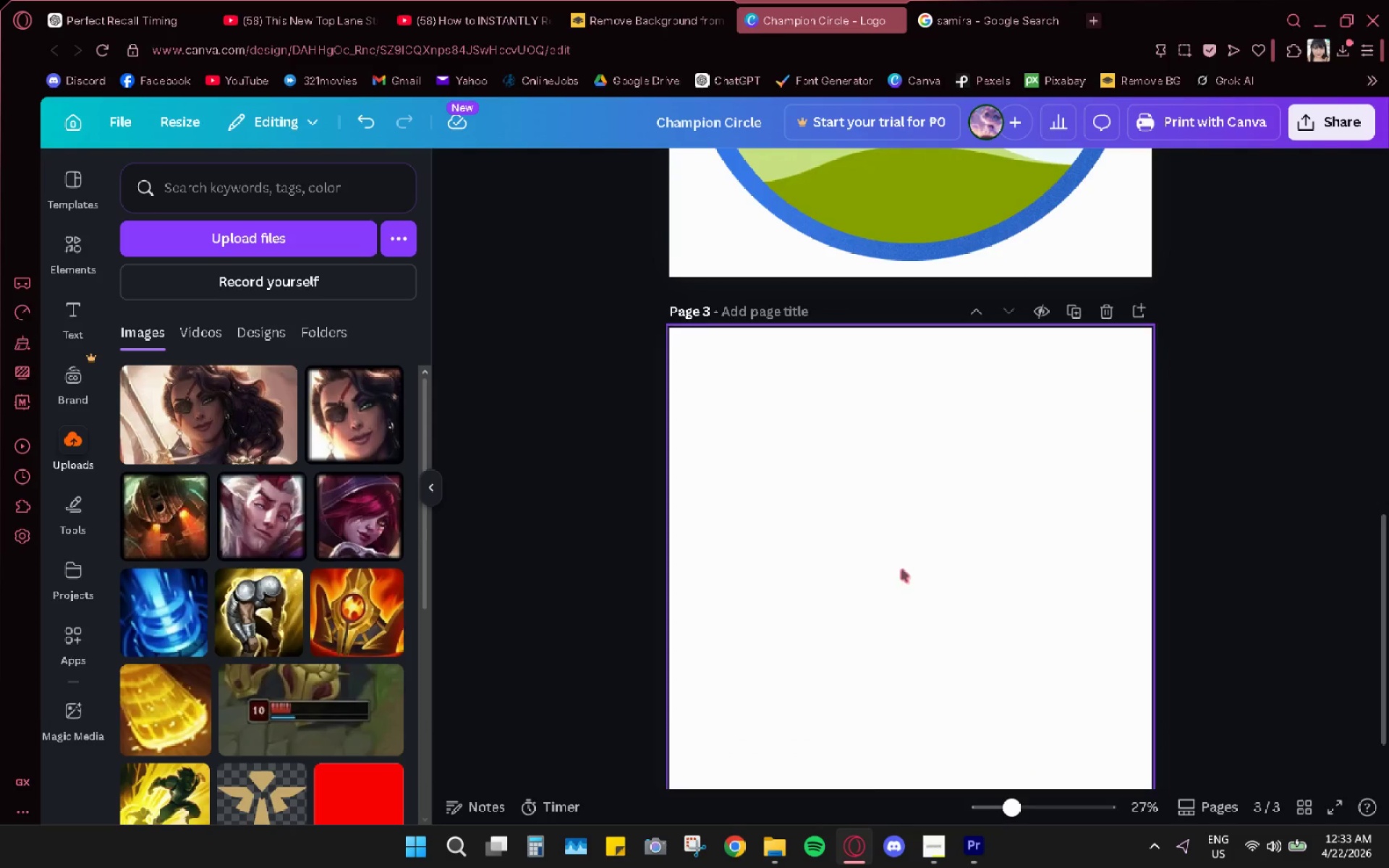 
key(Control+Z)
 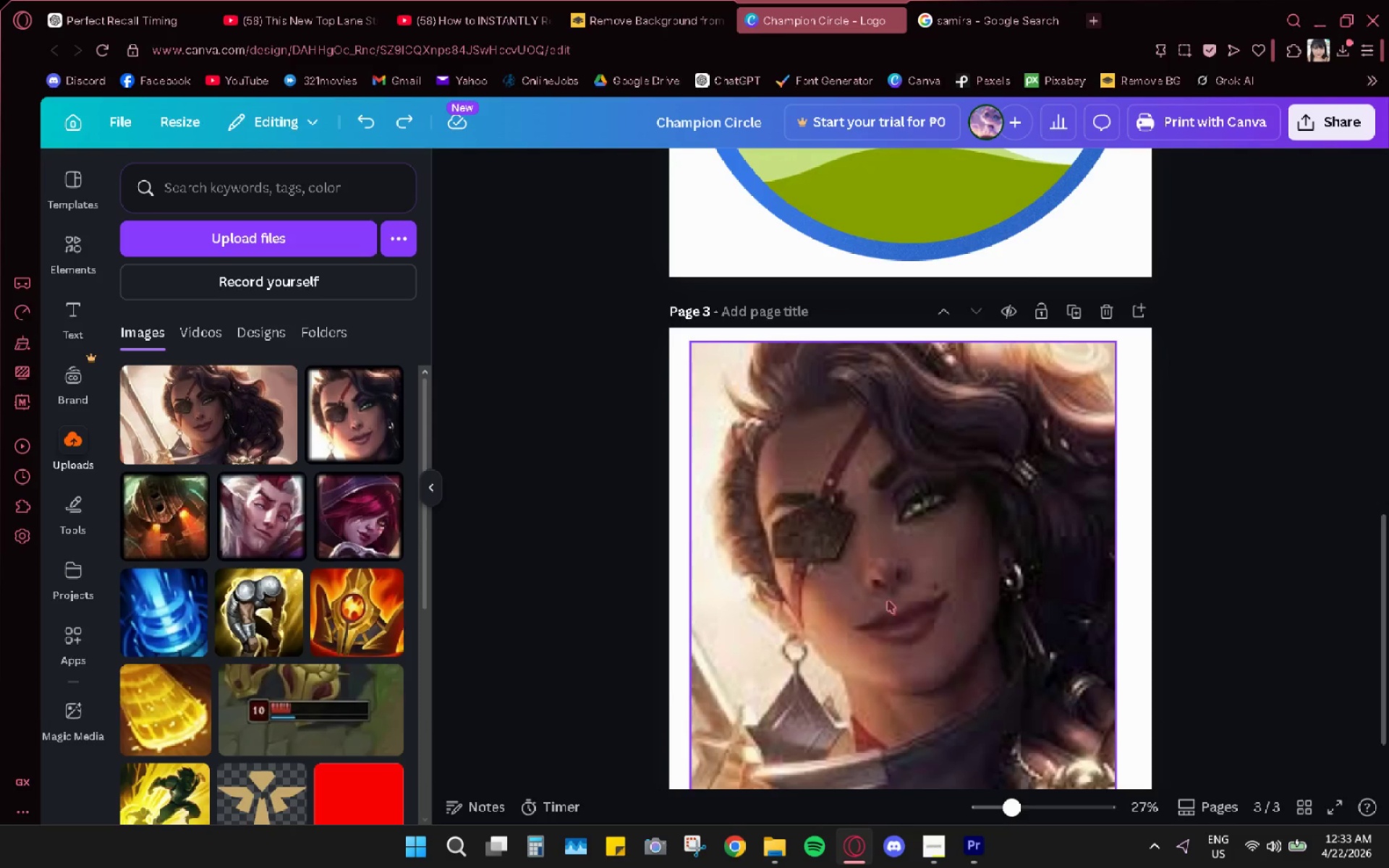 
left_click_drag(start_coordinate=[881, 637], to_coordinate=[878, 341])
 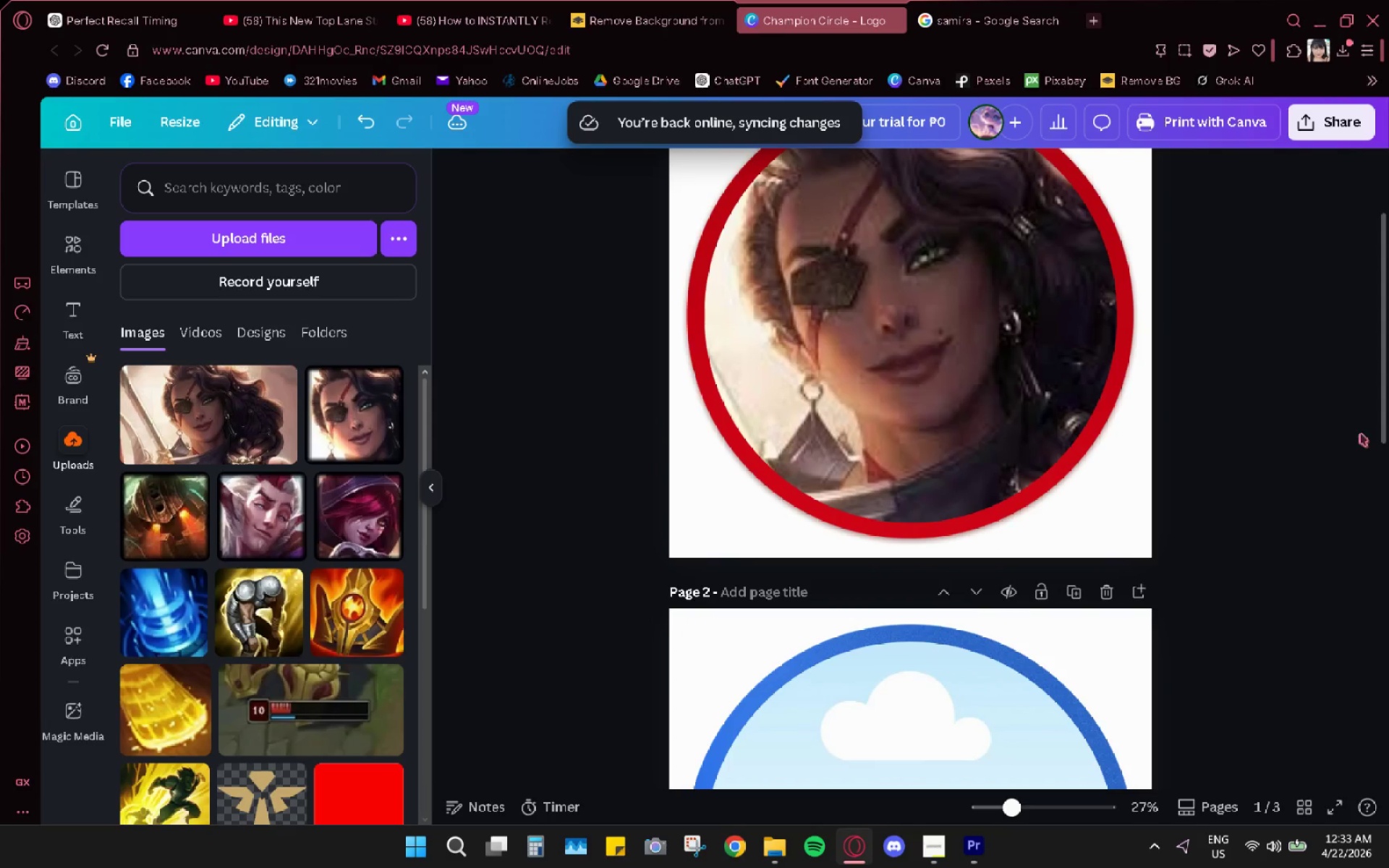 
scroll: coordinate [1303, 373], scroll_direction: up, amount: 11.0
 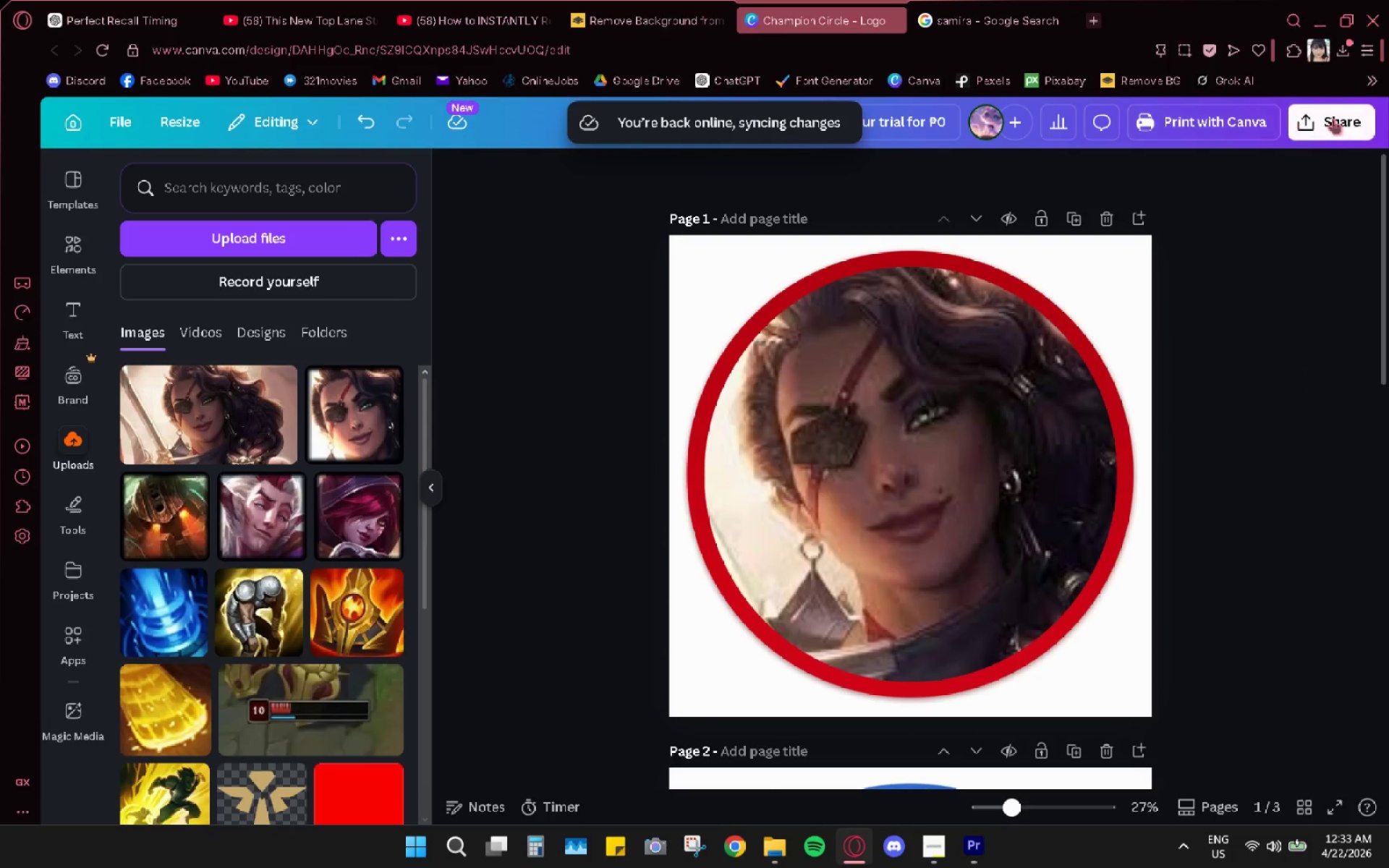 
left_click([1330, 119])
 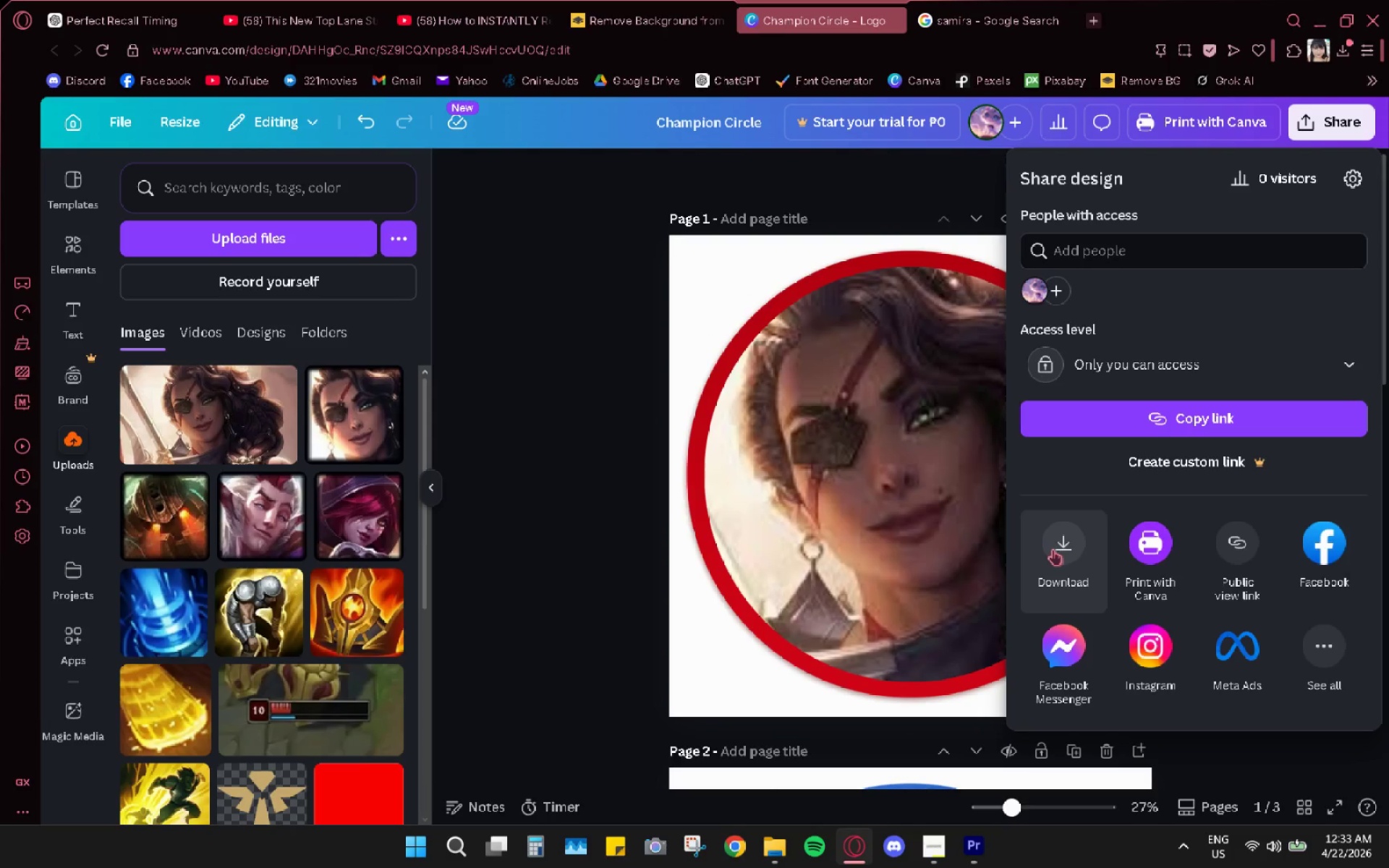 
left_click([1057, 548])
 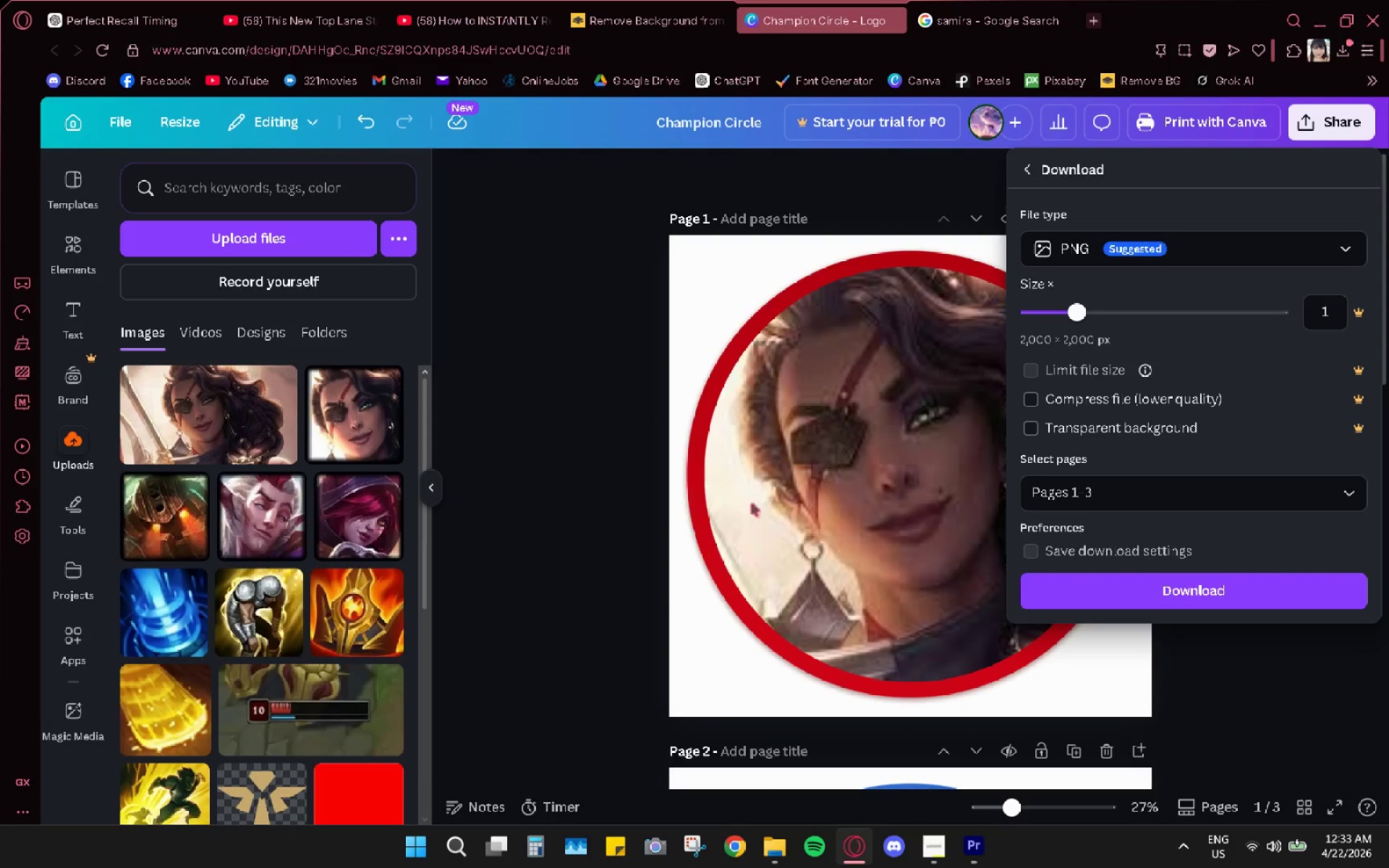 
wait(8.19)
 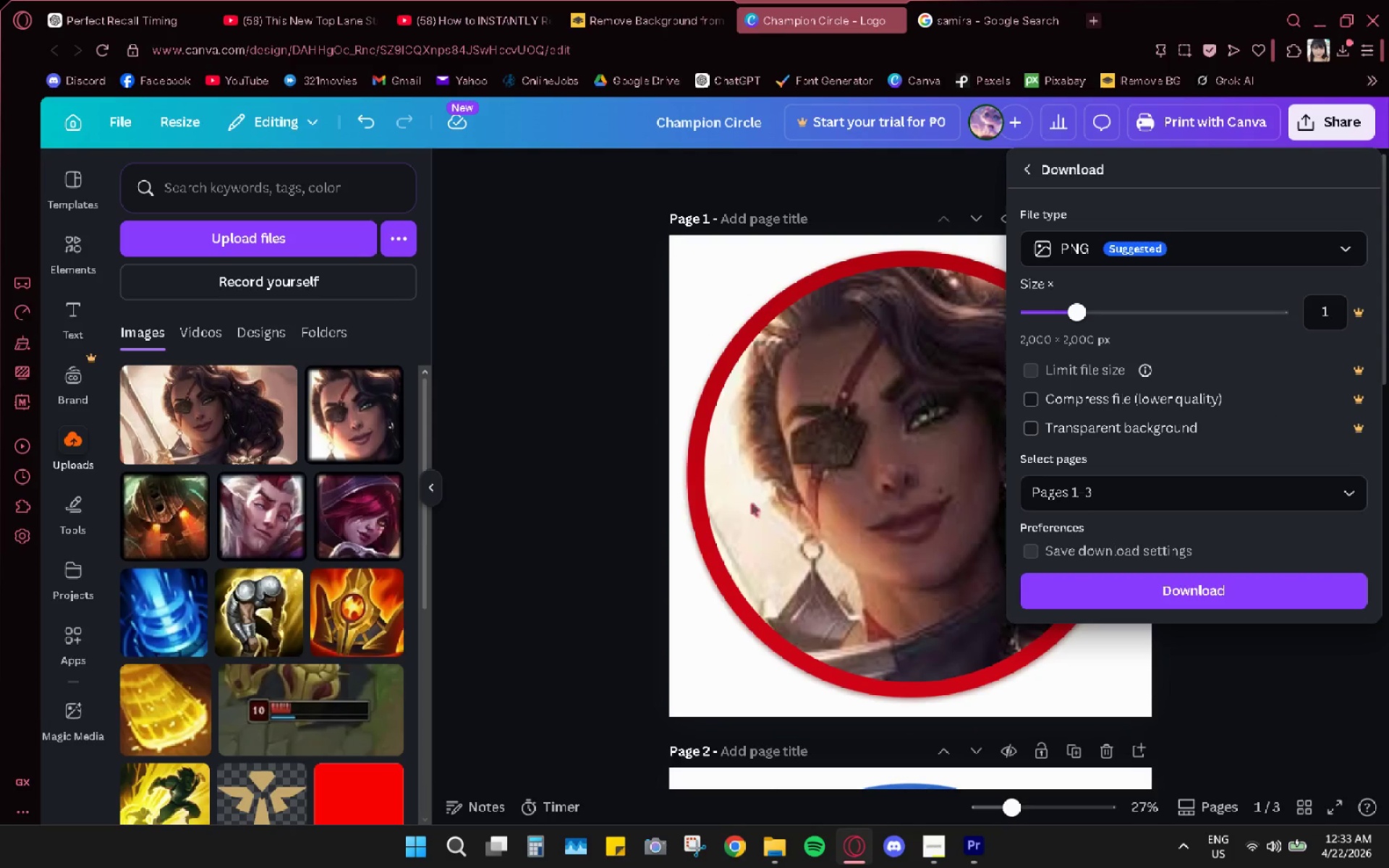 
left_click([1171, 764])
 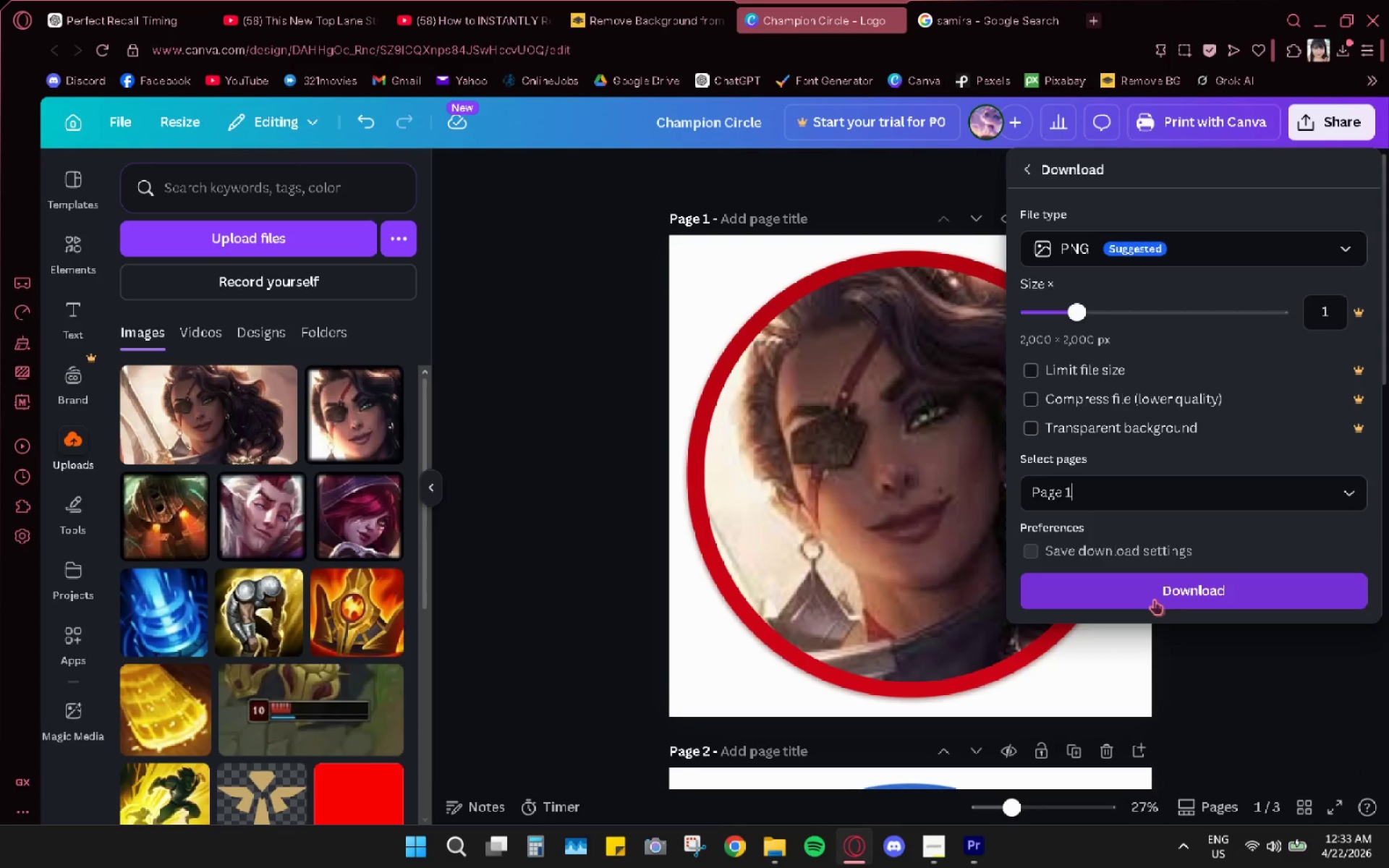 
left_click([1154, 599])
 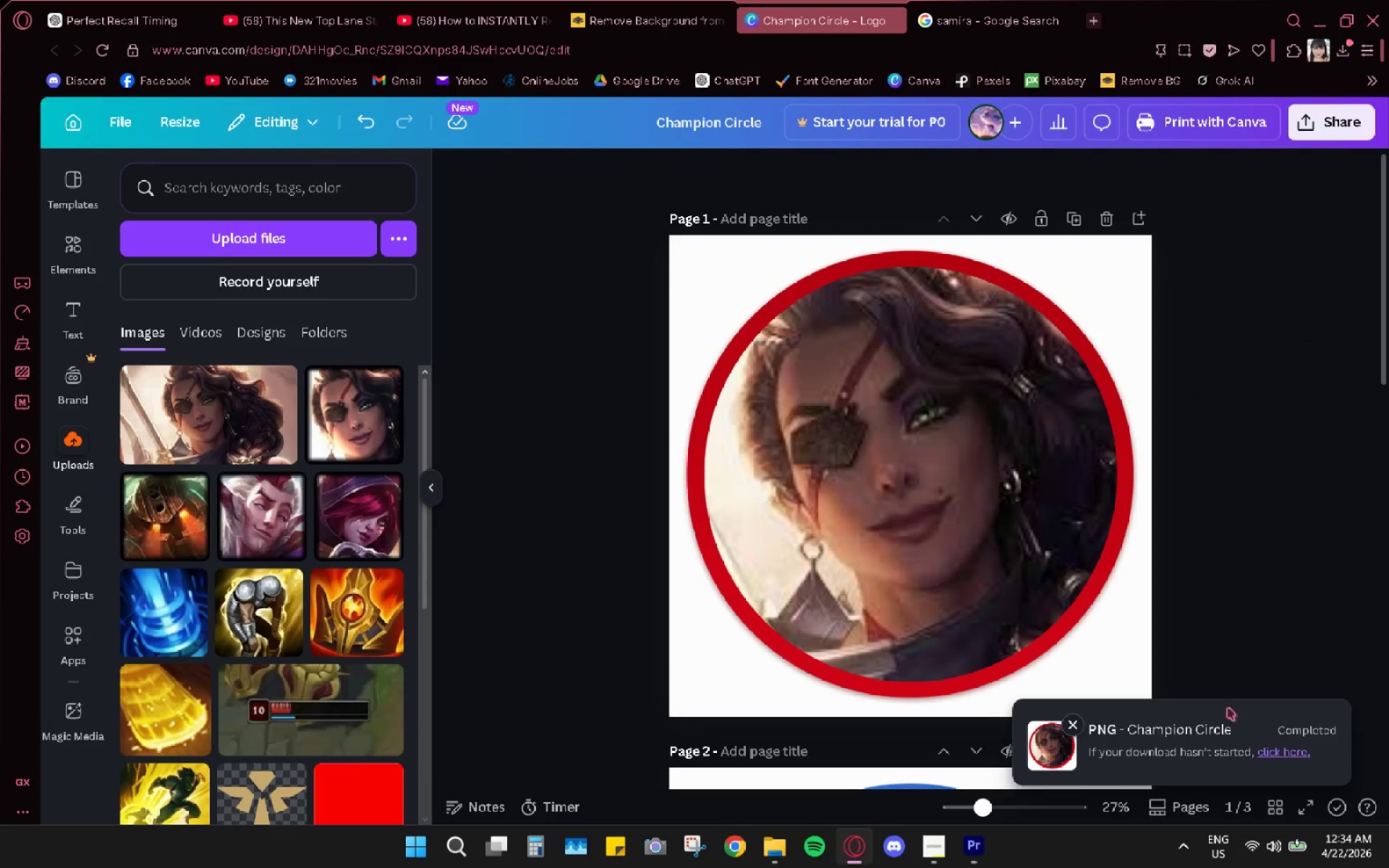 
wait(6.47)
 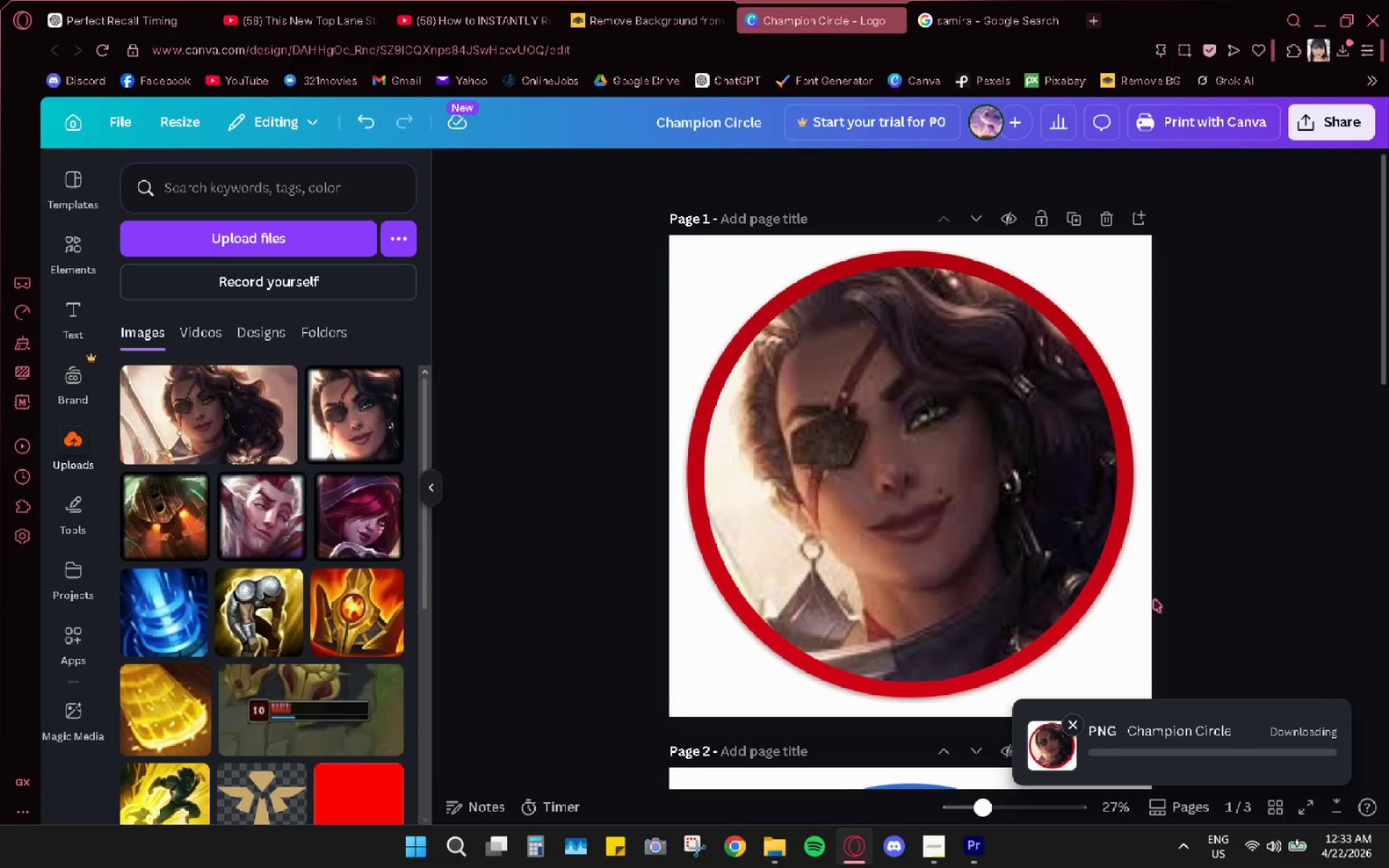 
left_click([1244, 405])
 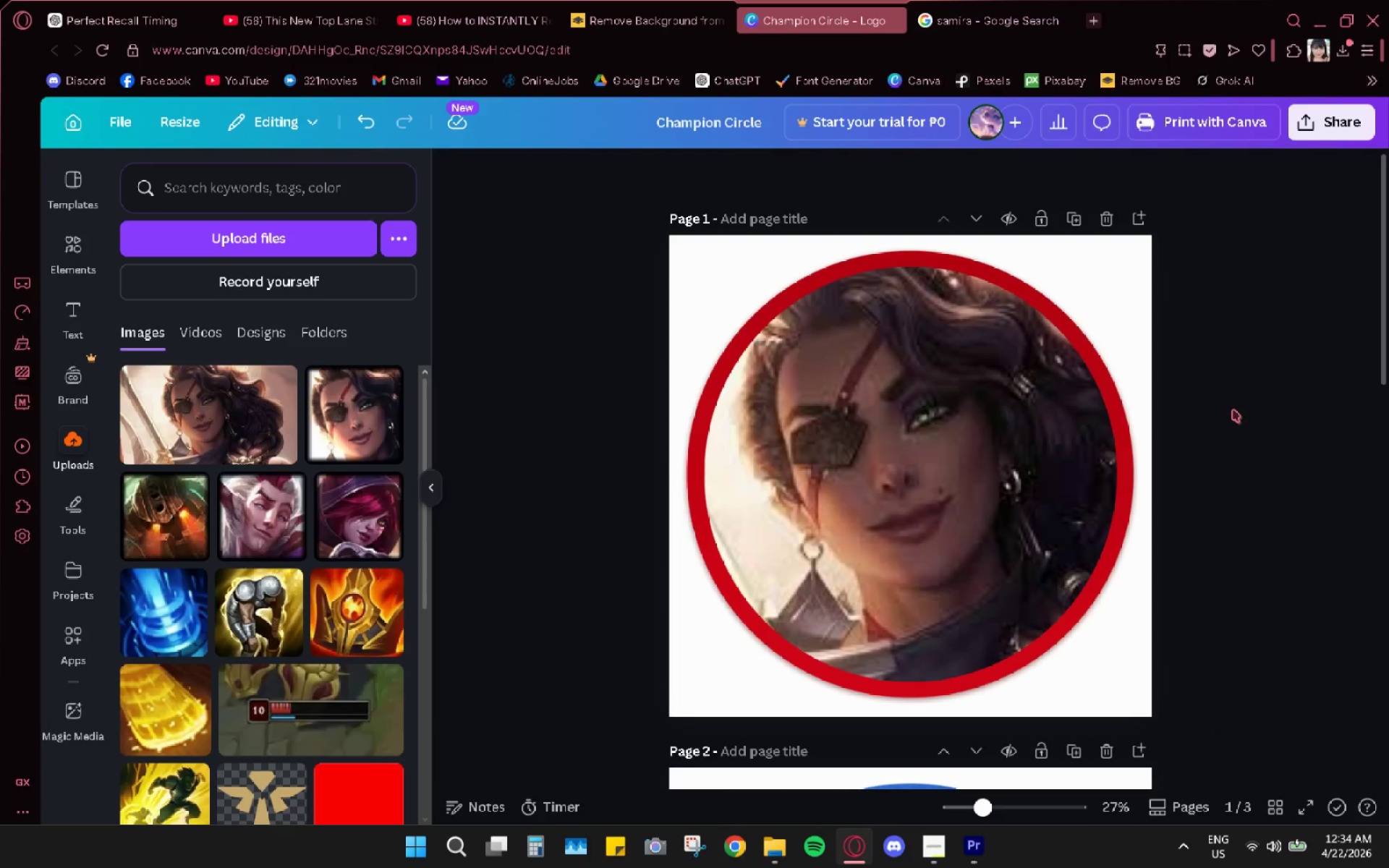 
key(Control+Z)
 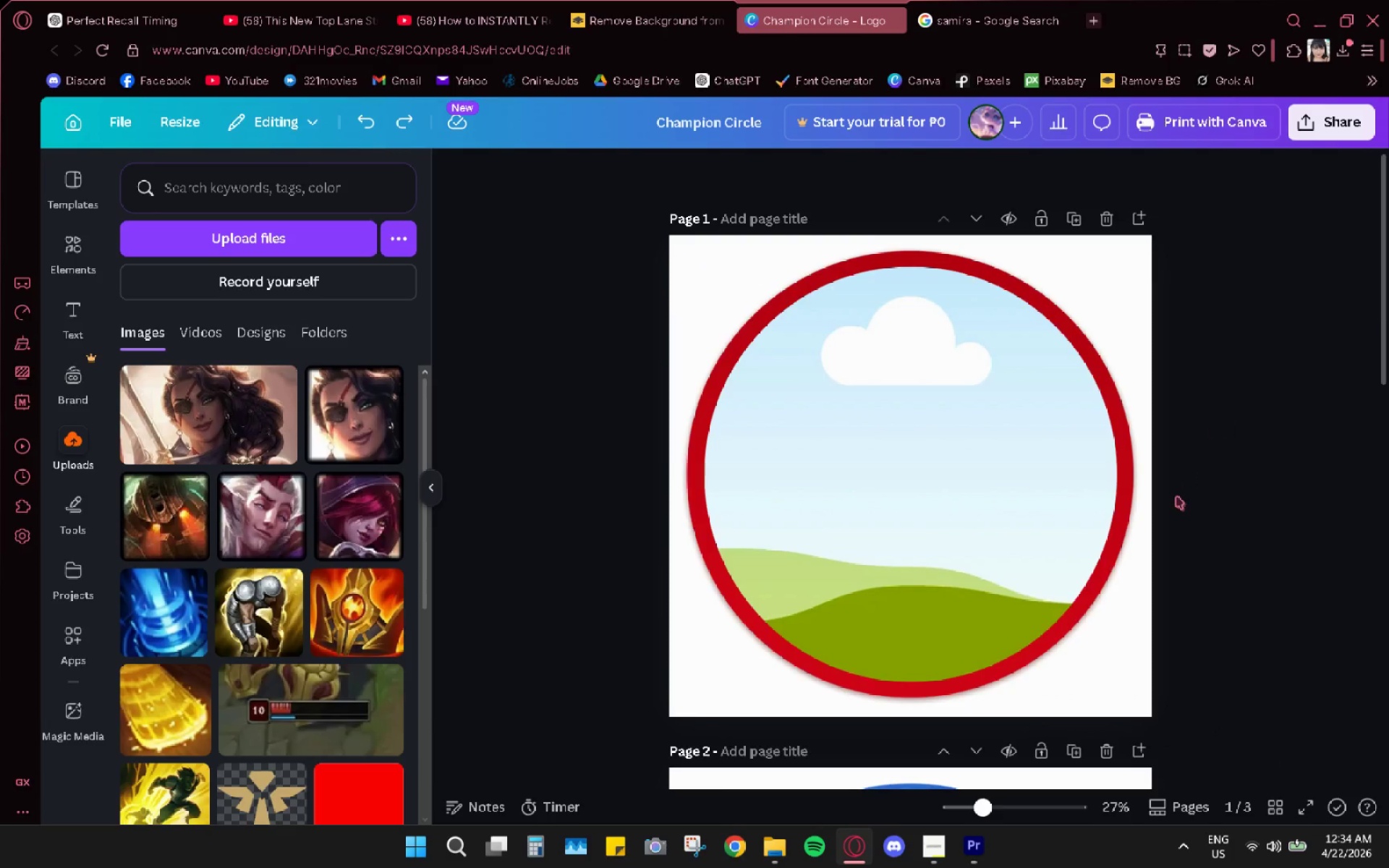 
scroll: coordinate [1176, 498], scroll_direction: down, amount: 17.0
 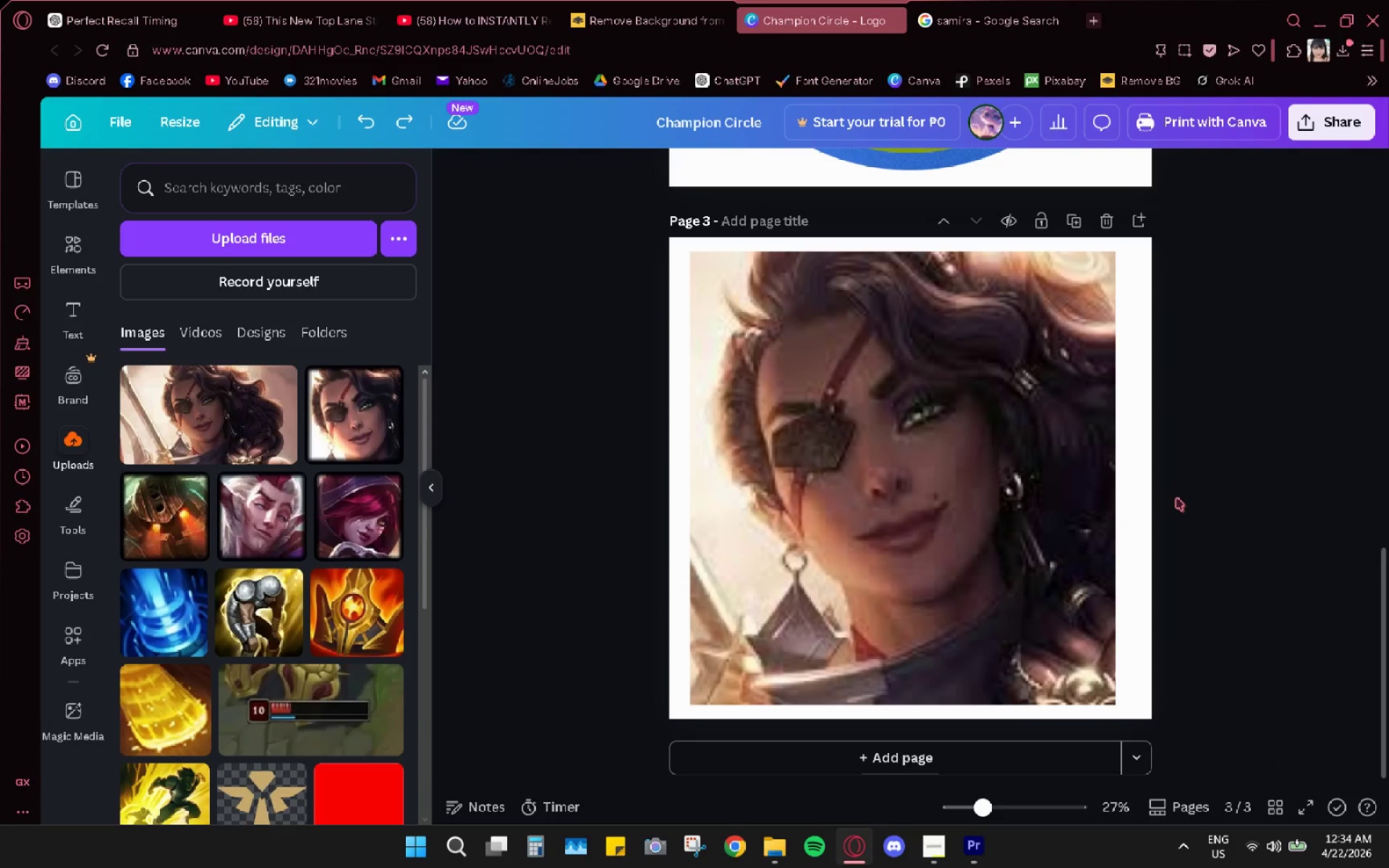 
key(Control+Z)
 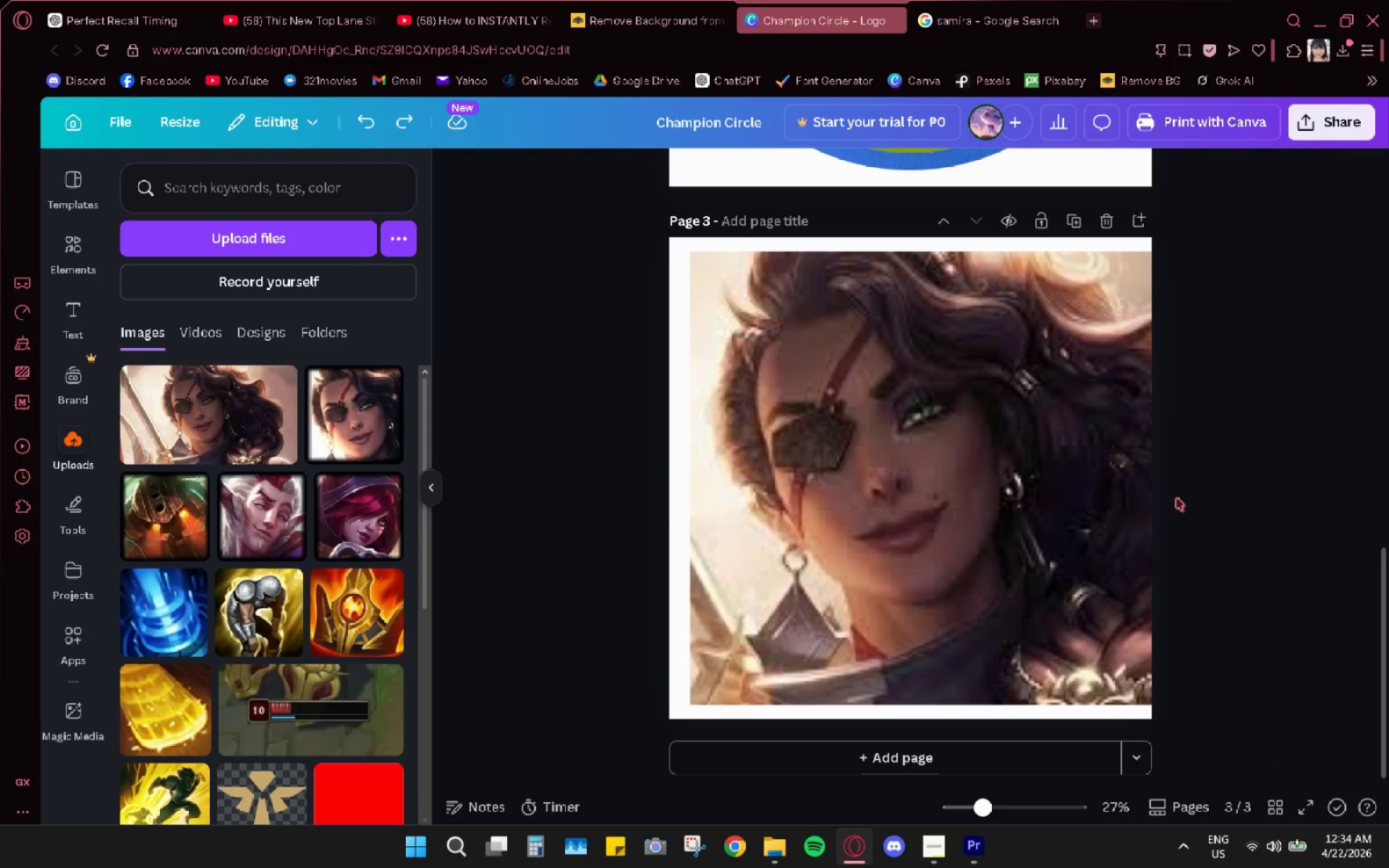 
key(Control+Z)
 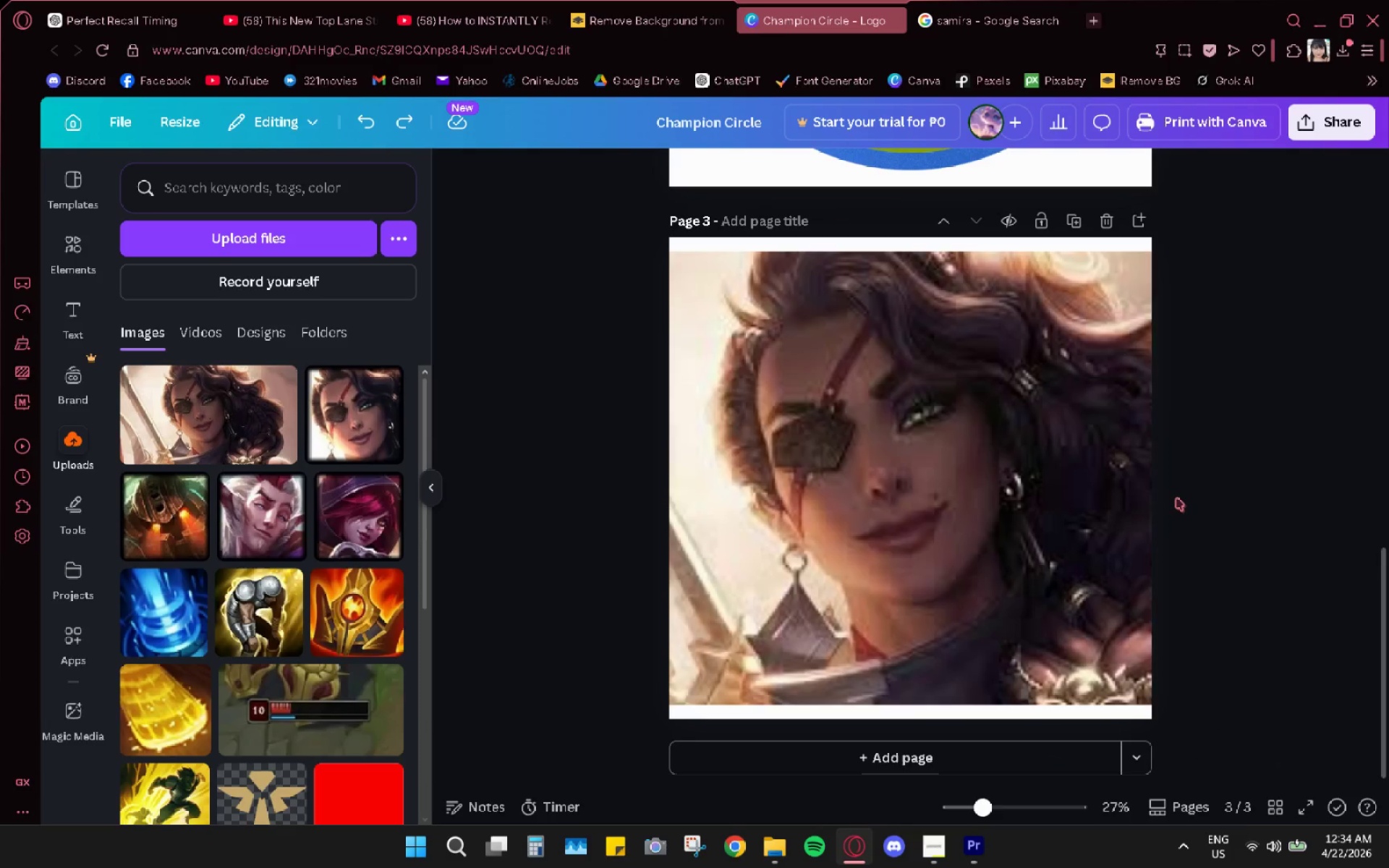 
key(Control+Z)
 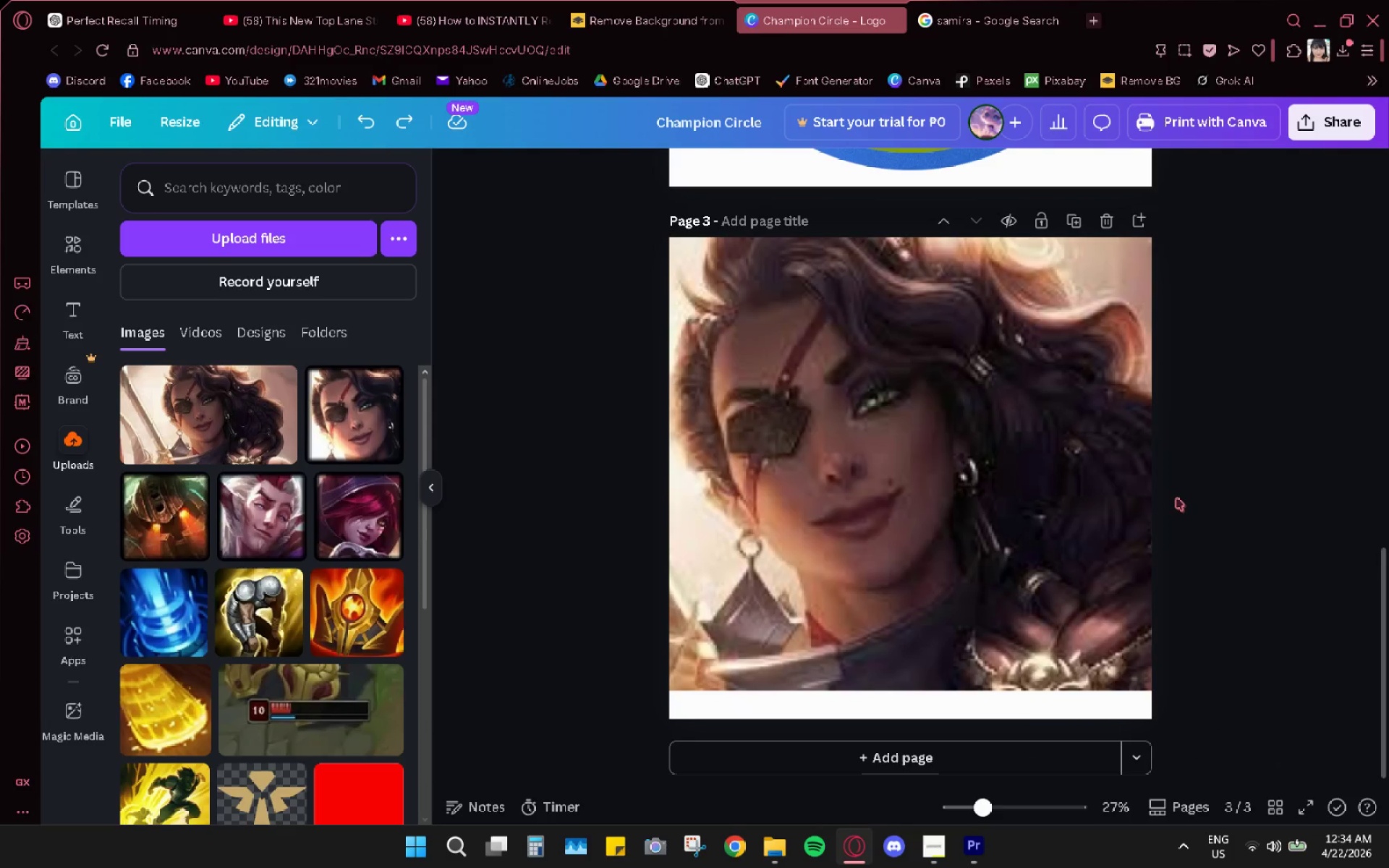 
key(Control+Z)
 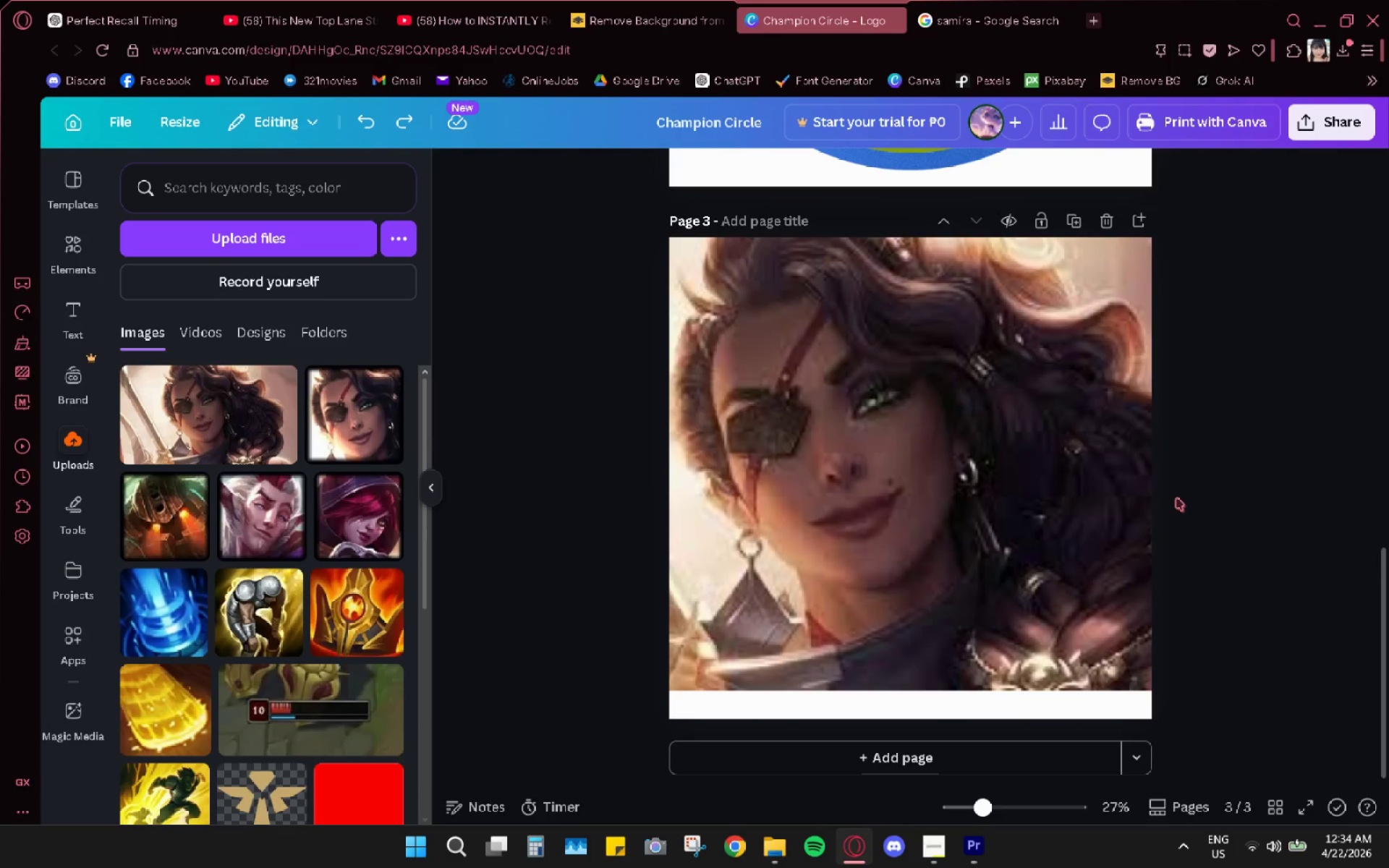 
key(Control+Z)
 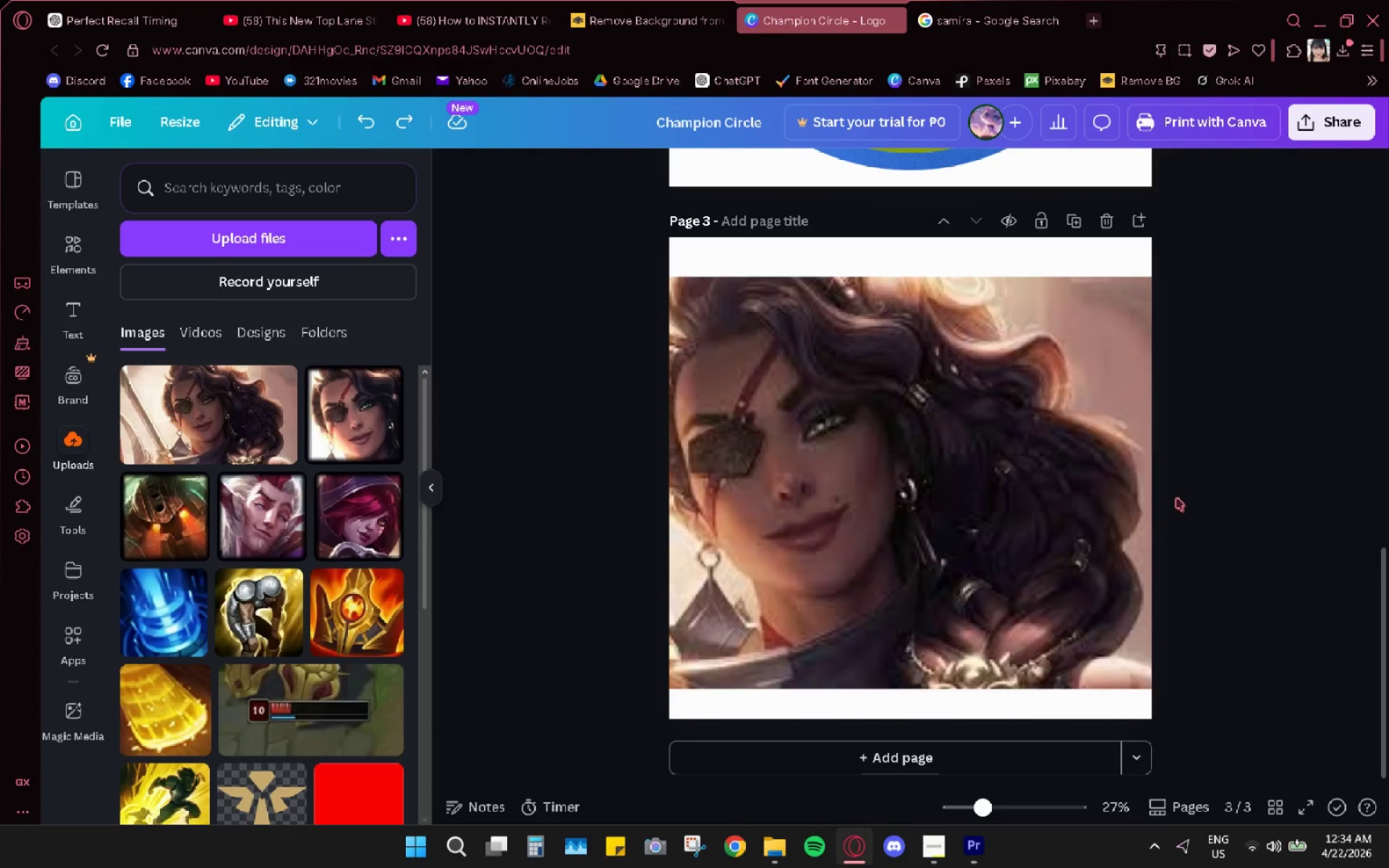 
key(Control+Z)
 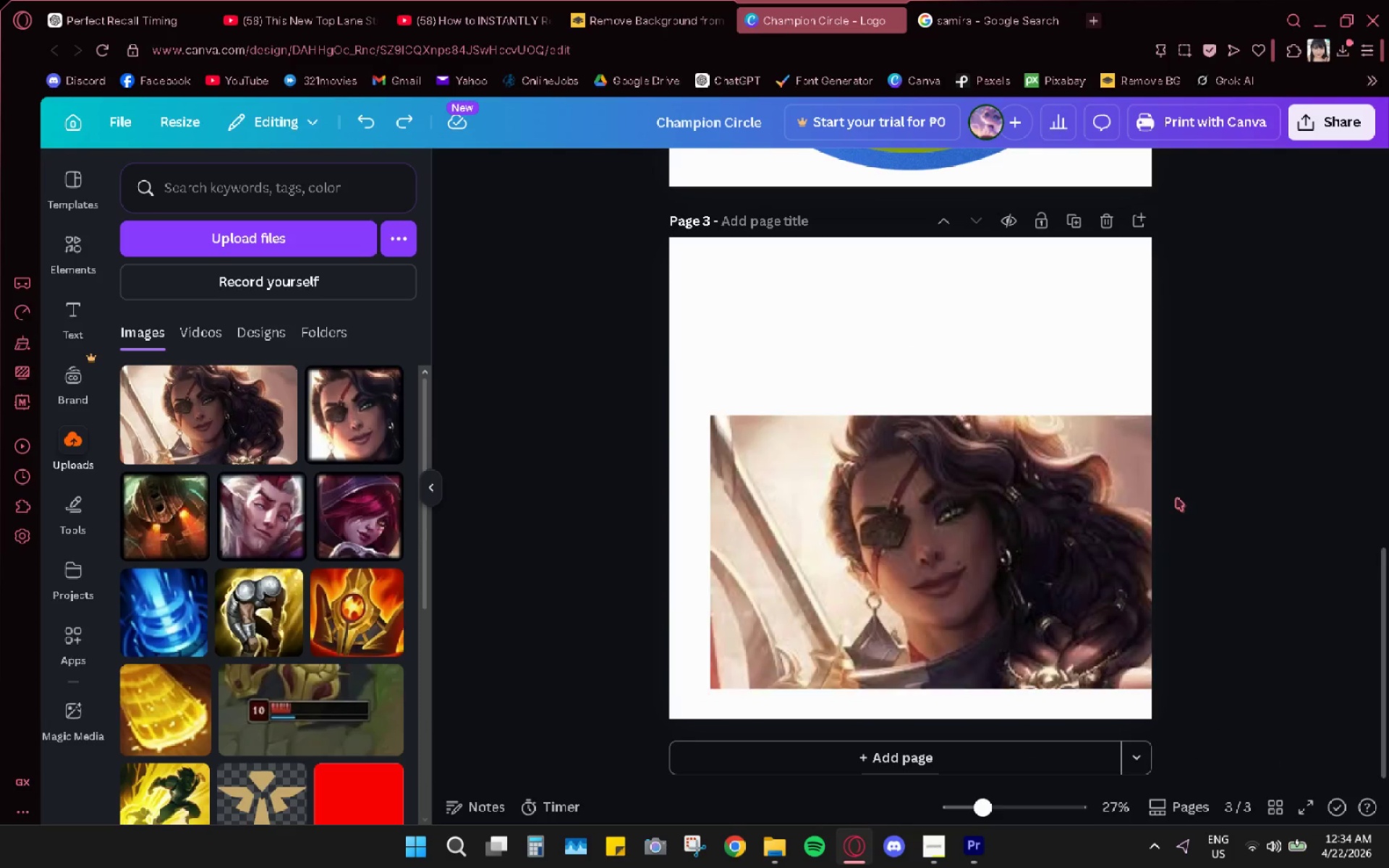 
key(Control+Z)
 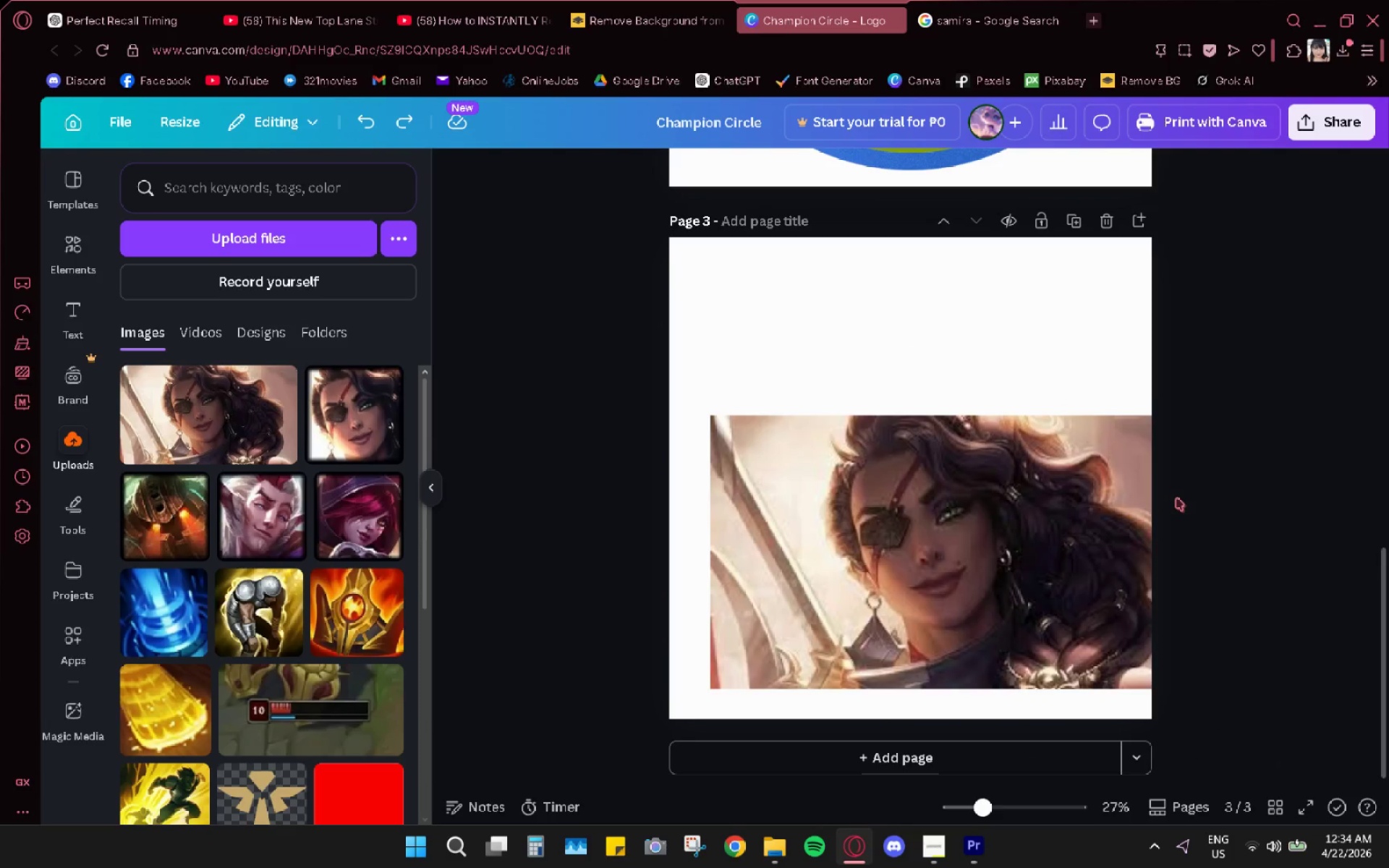 
key(Control+Z)
 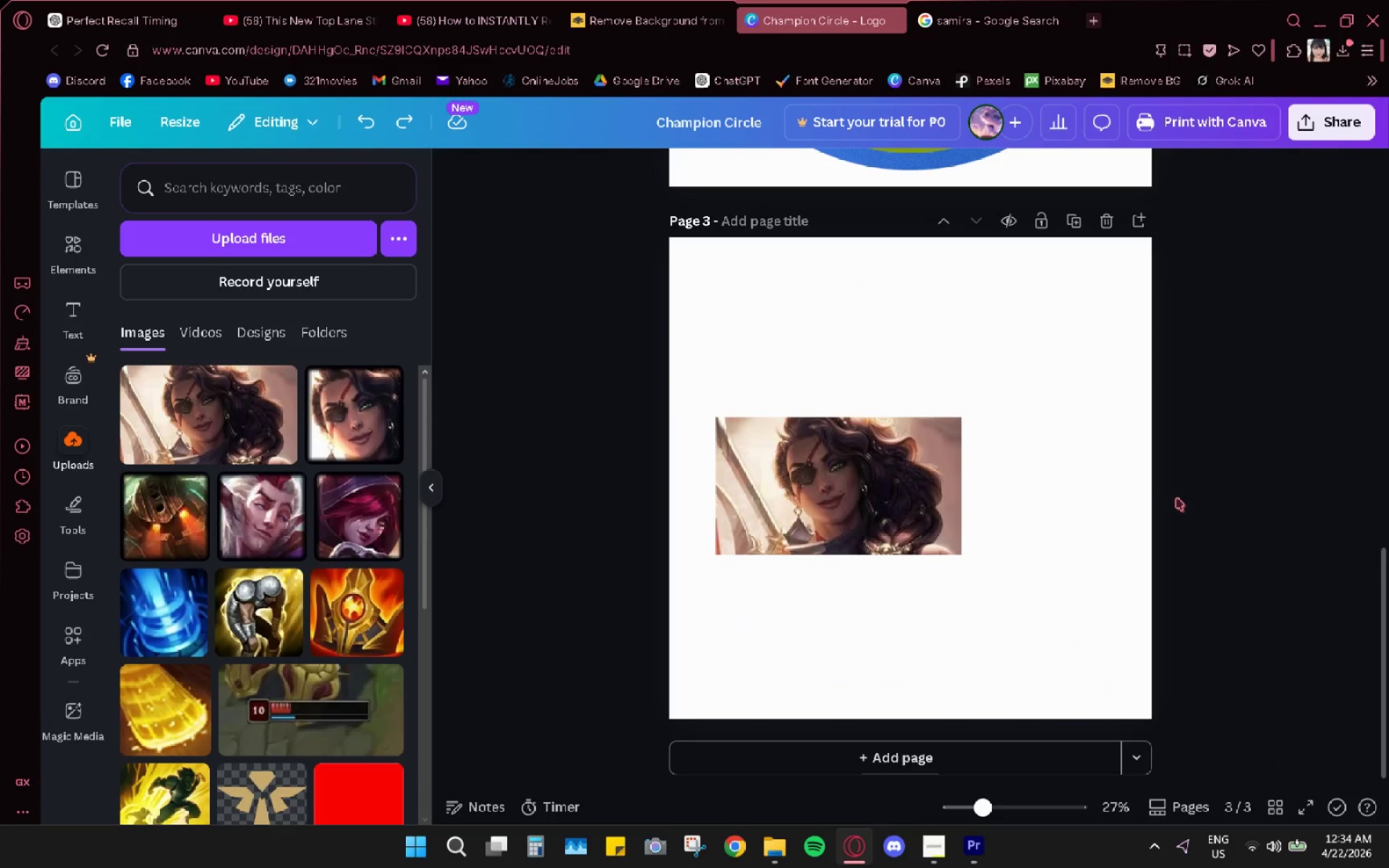 
key(Control+Z)
 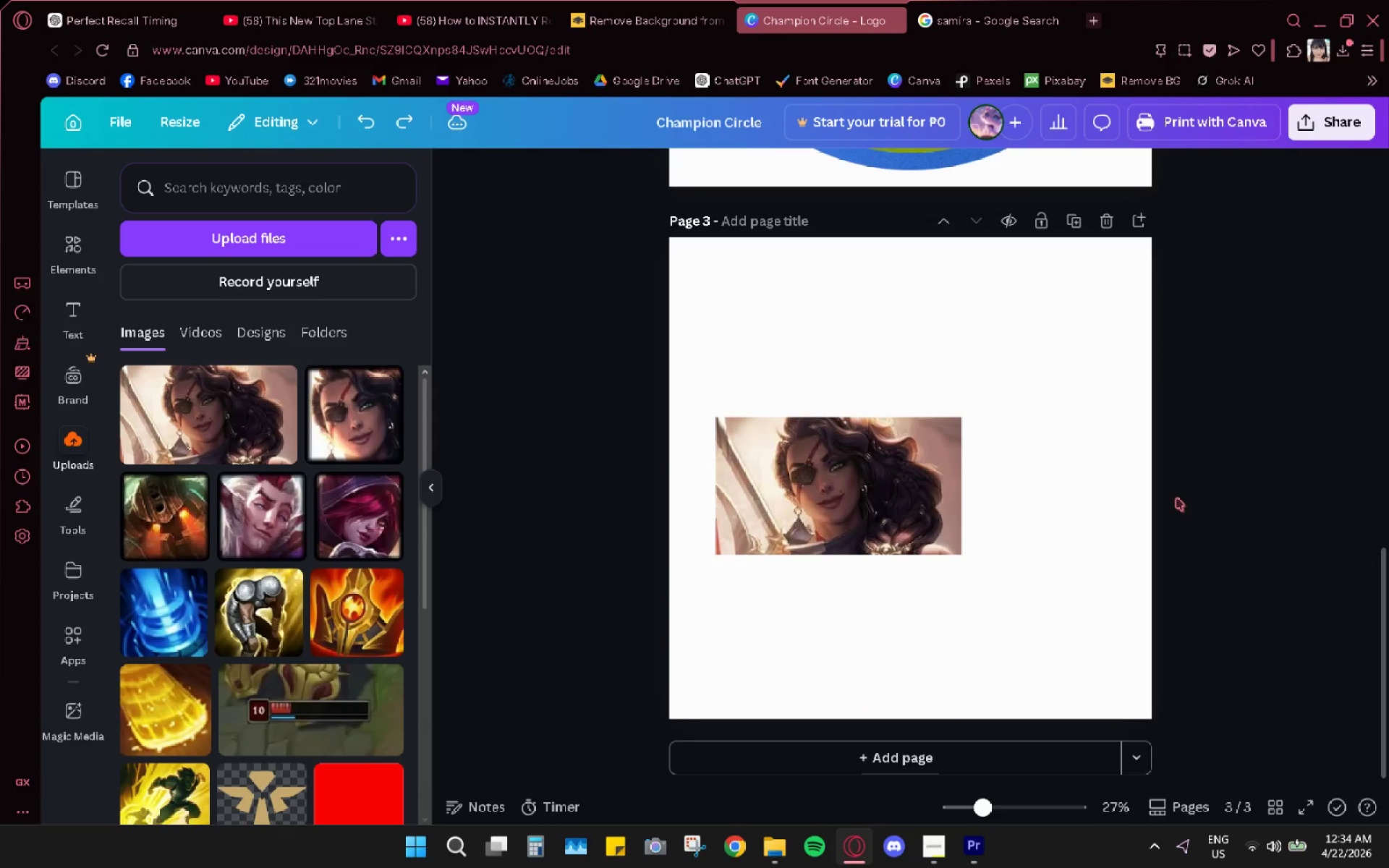 
key(Control+Z)
 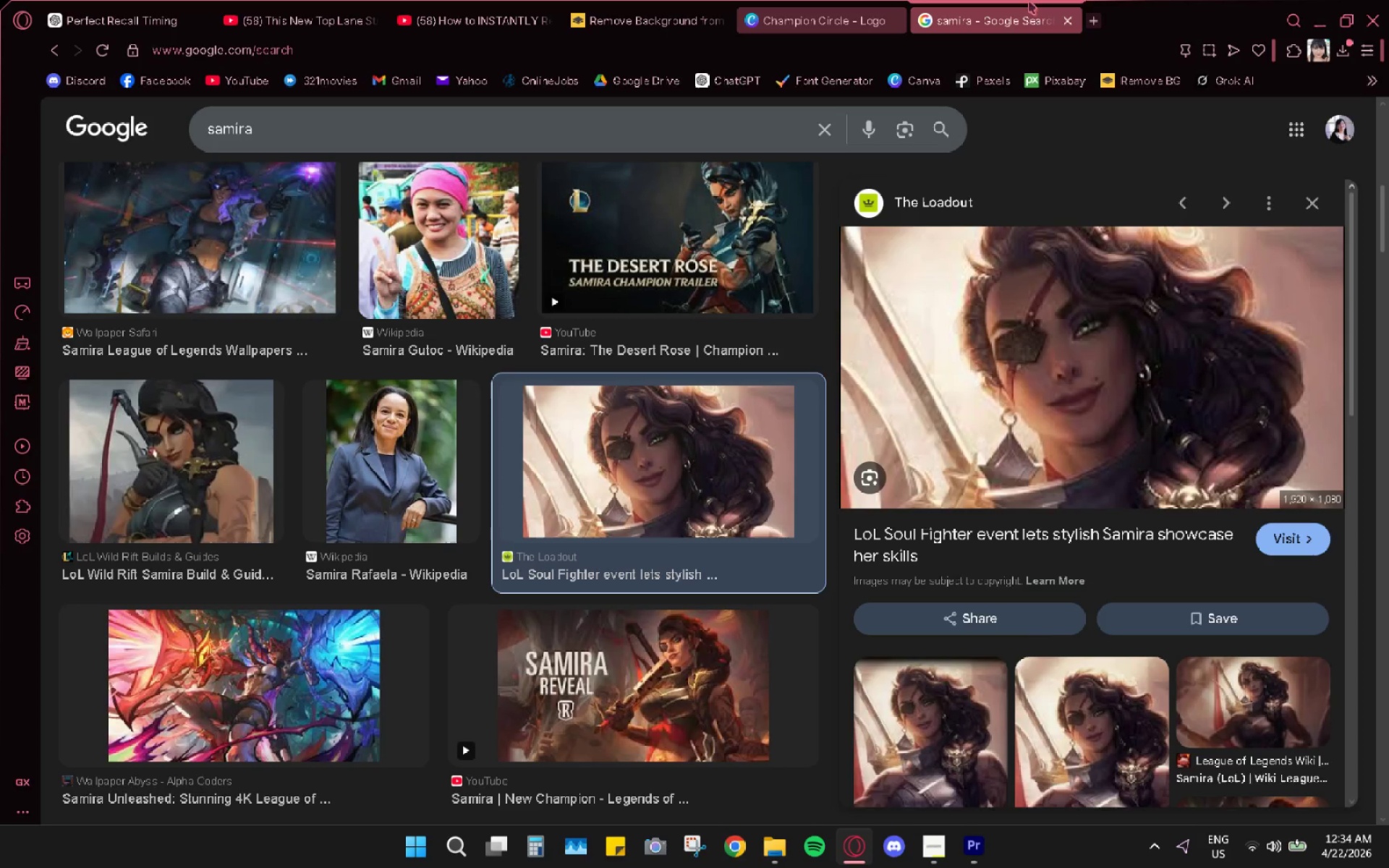 
left_click([294, 148])
 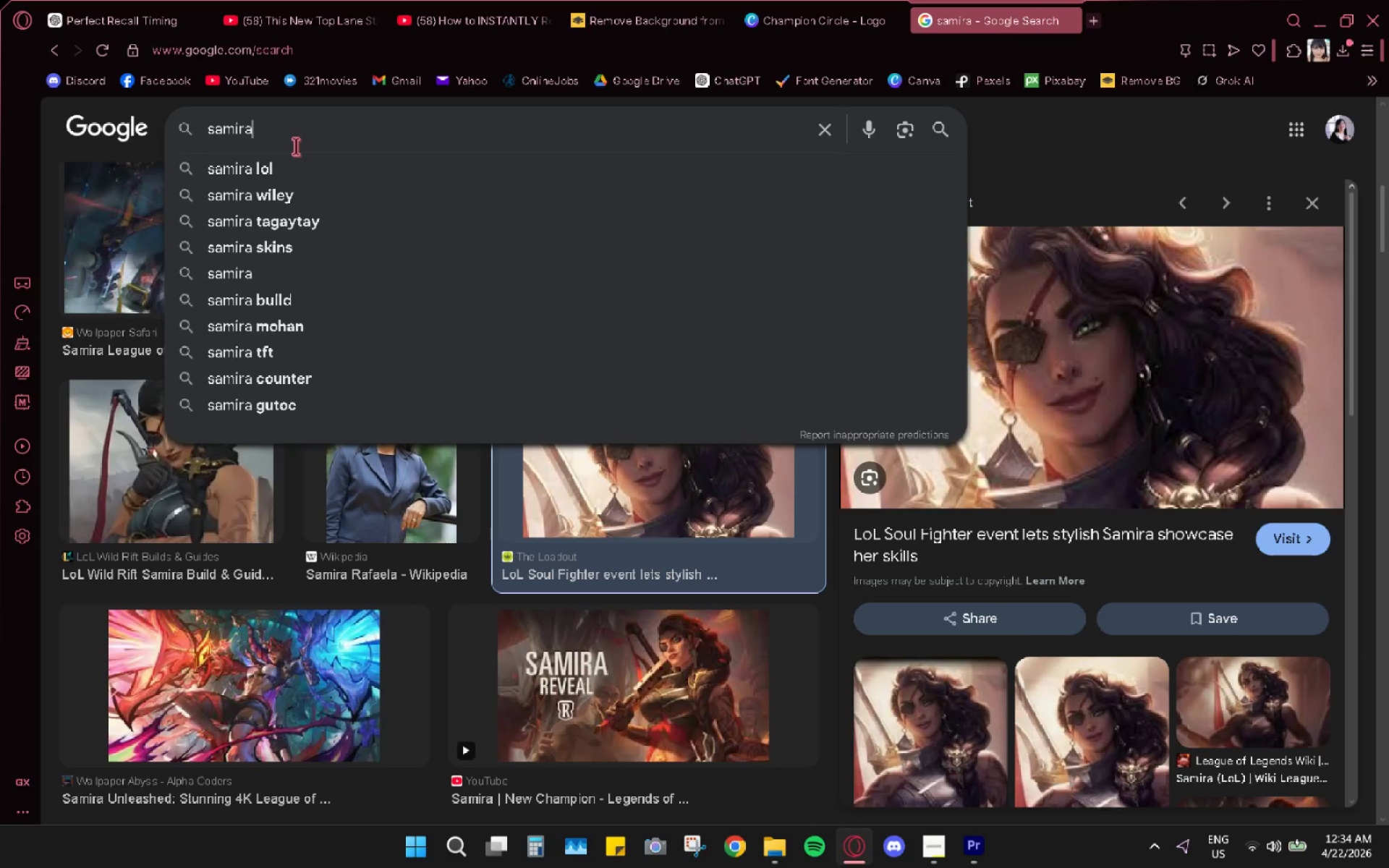 
triple_click([295, 146])
 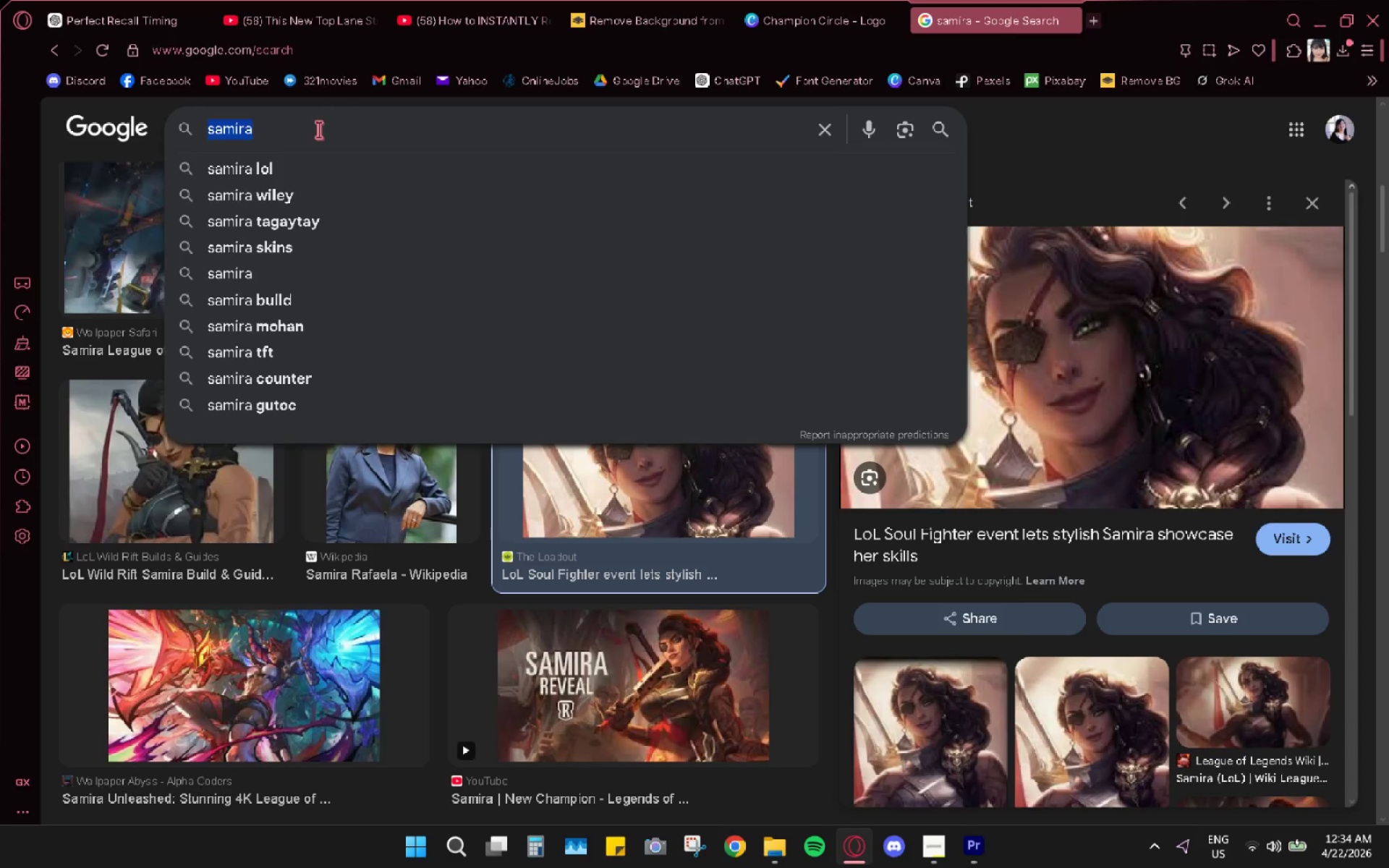 
type(nautilus lol)
 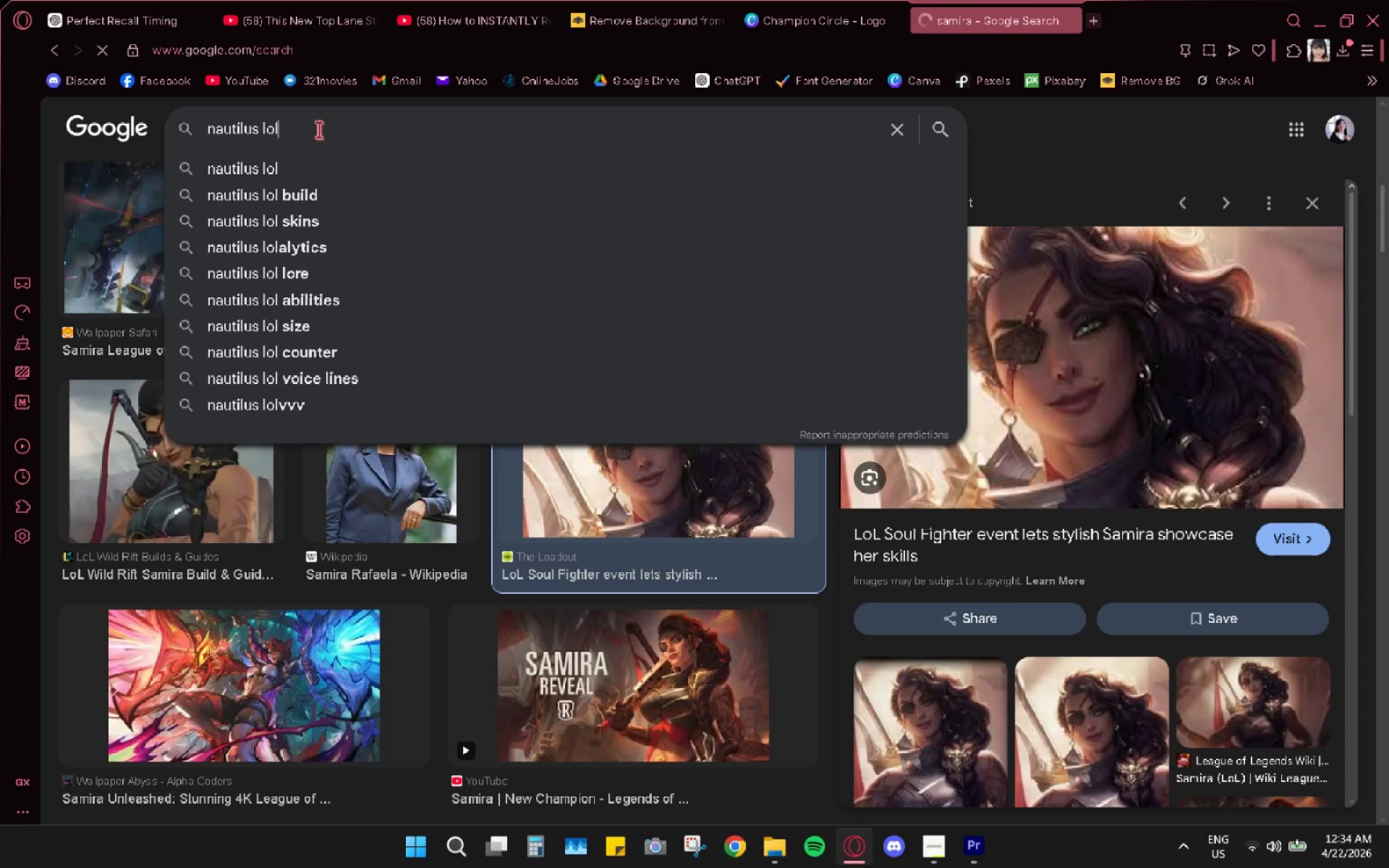 
key(Enter)
 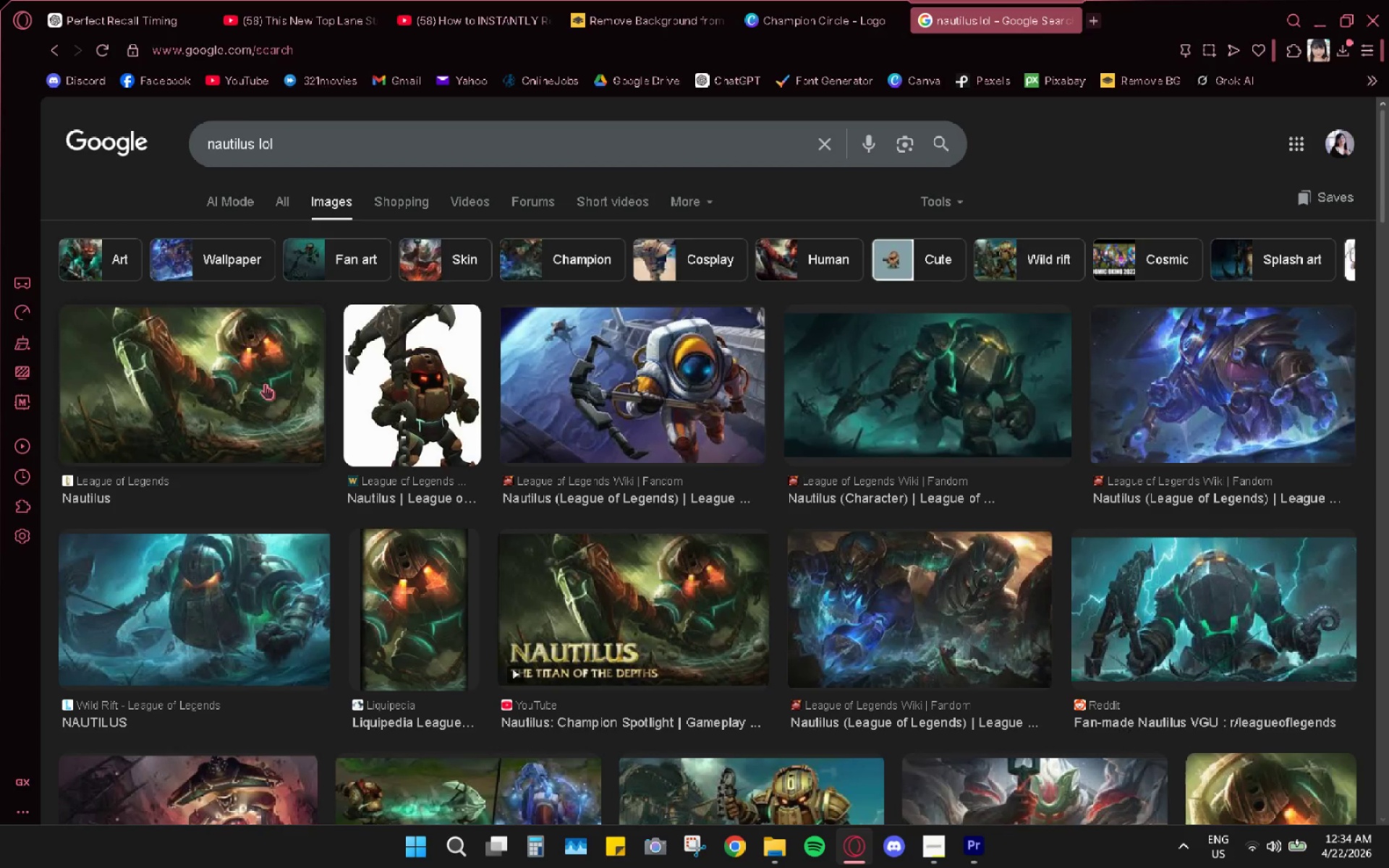 
left_click([265, 383])
 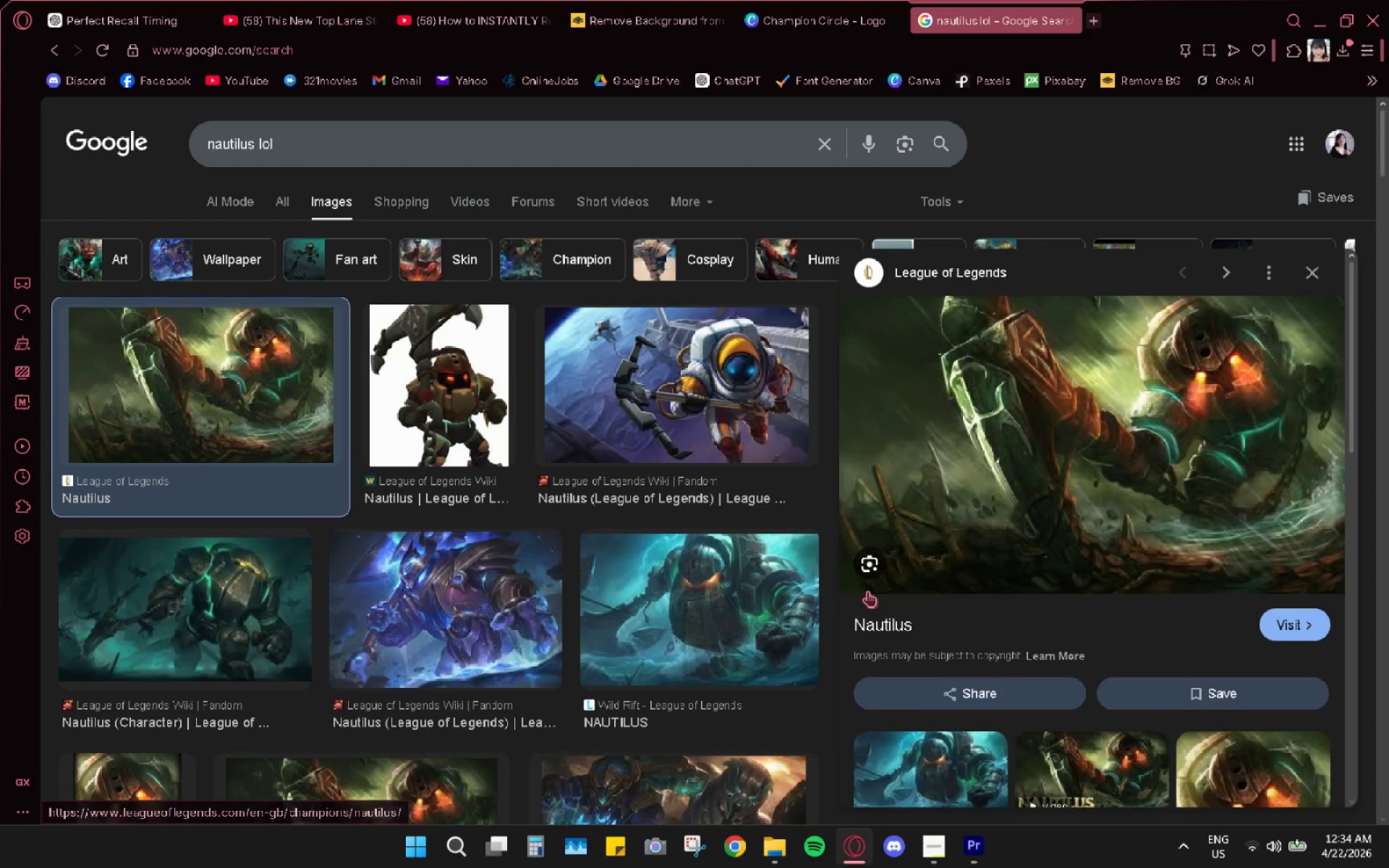 
scroll: coordinate [813, 604], scroll_direction: down, amount: 3.0
 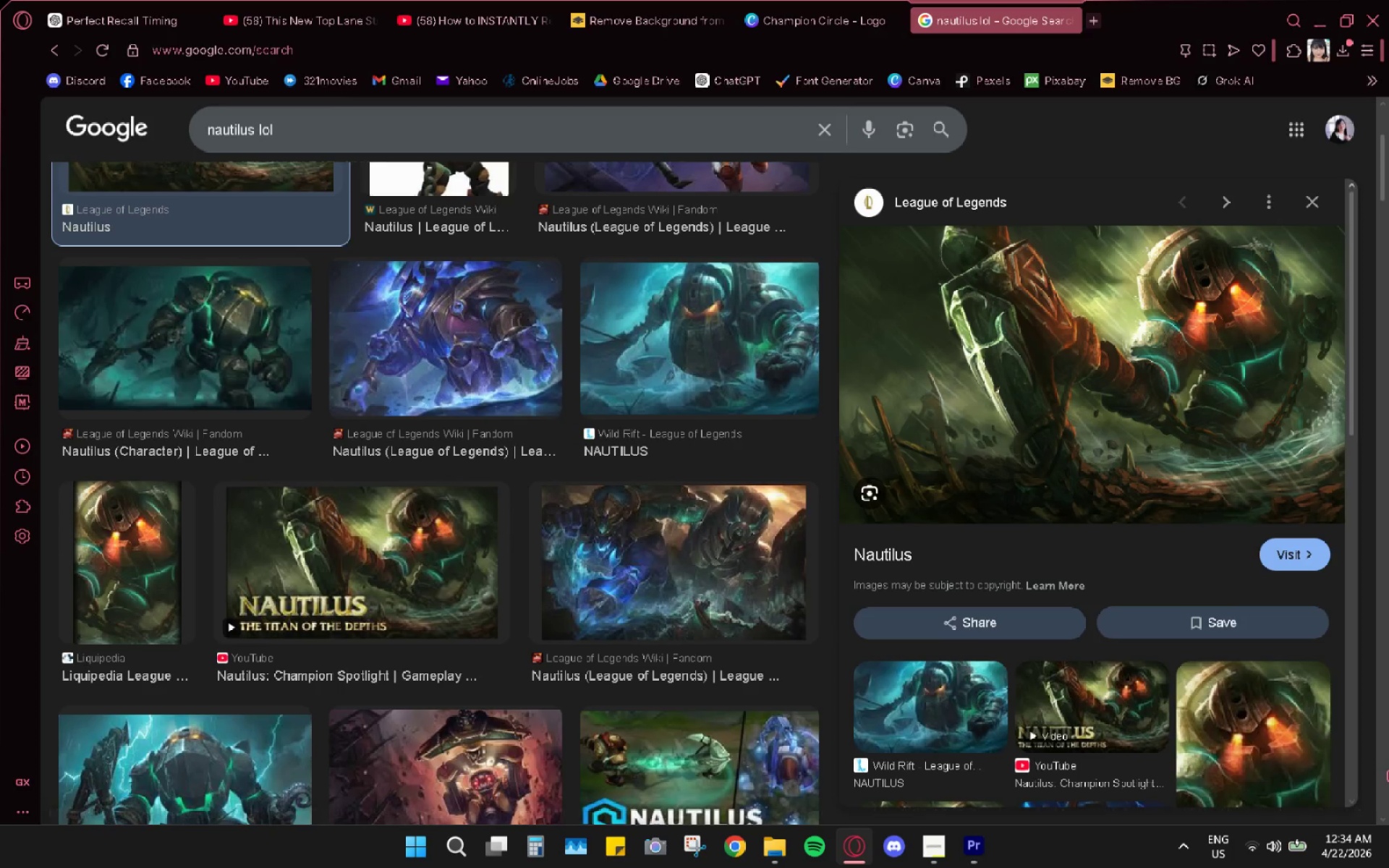 
left_click([1262, 732])
 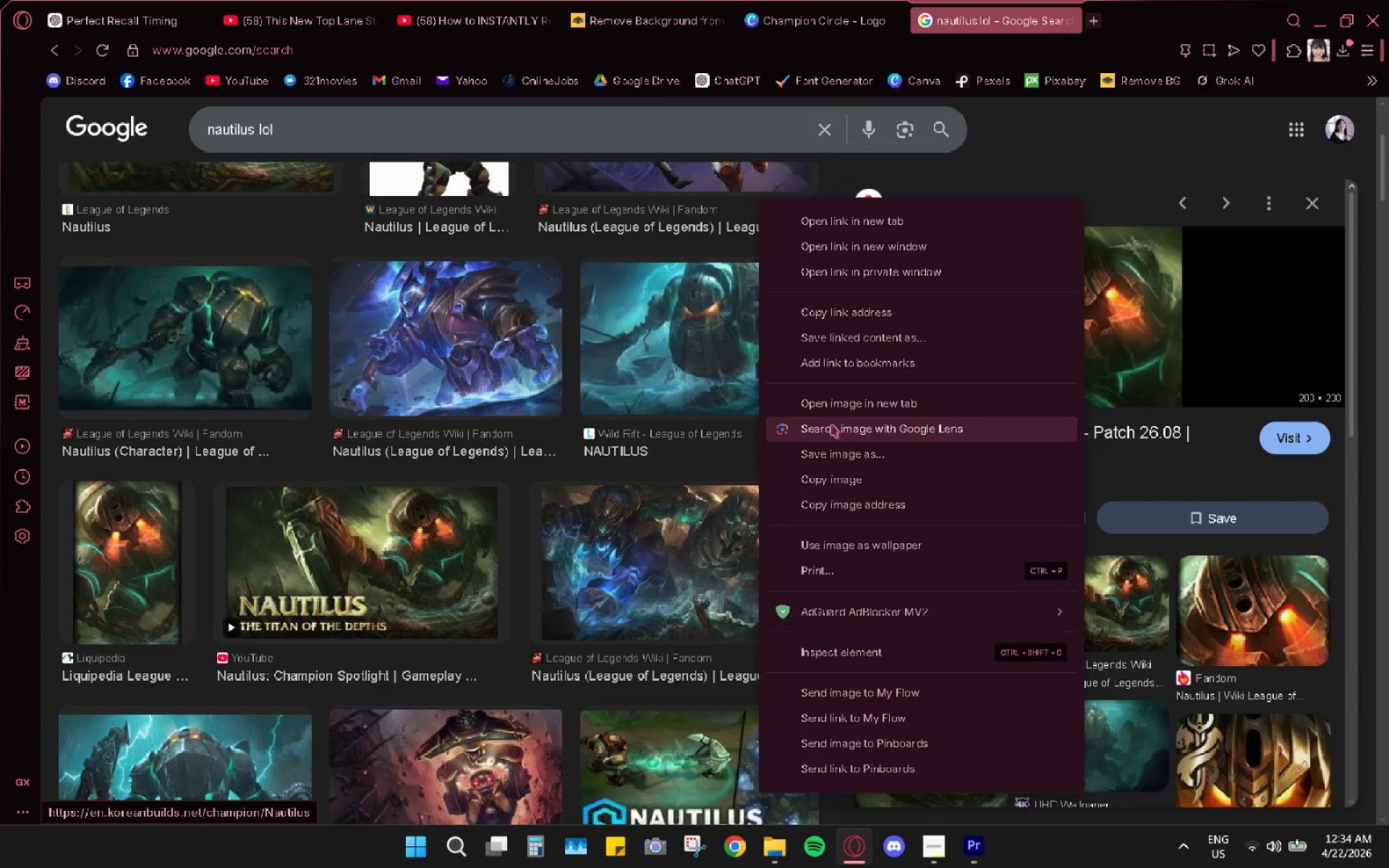 
left_click([833, 444])
 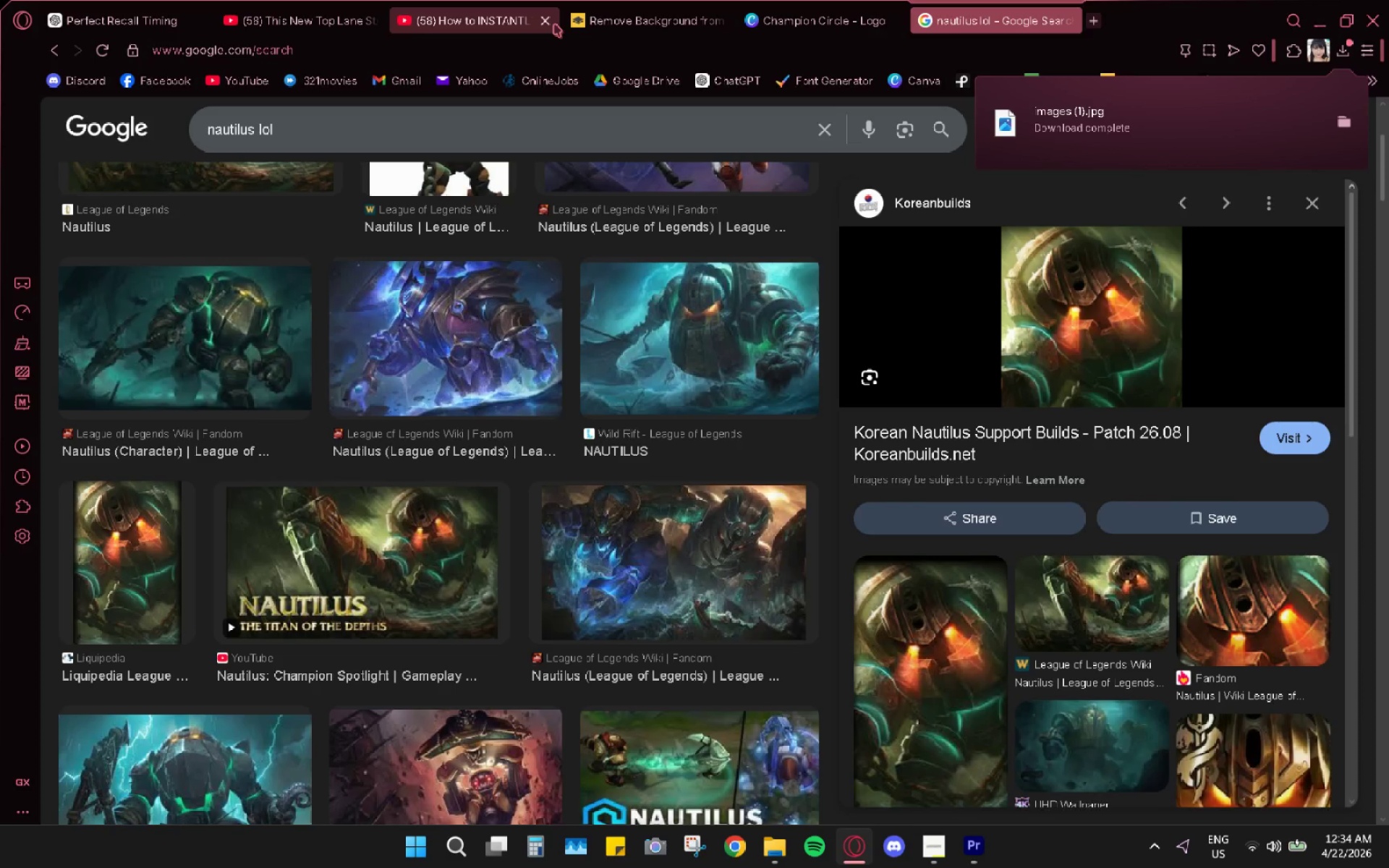 
left_click([791, 18])
 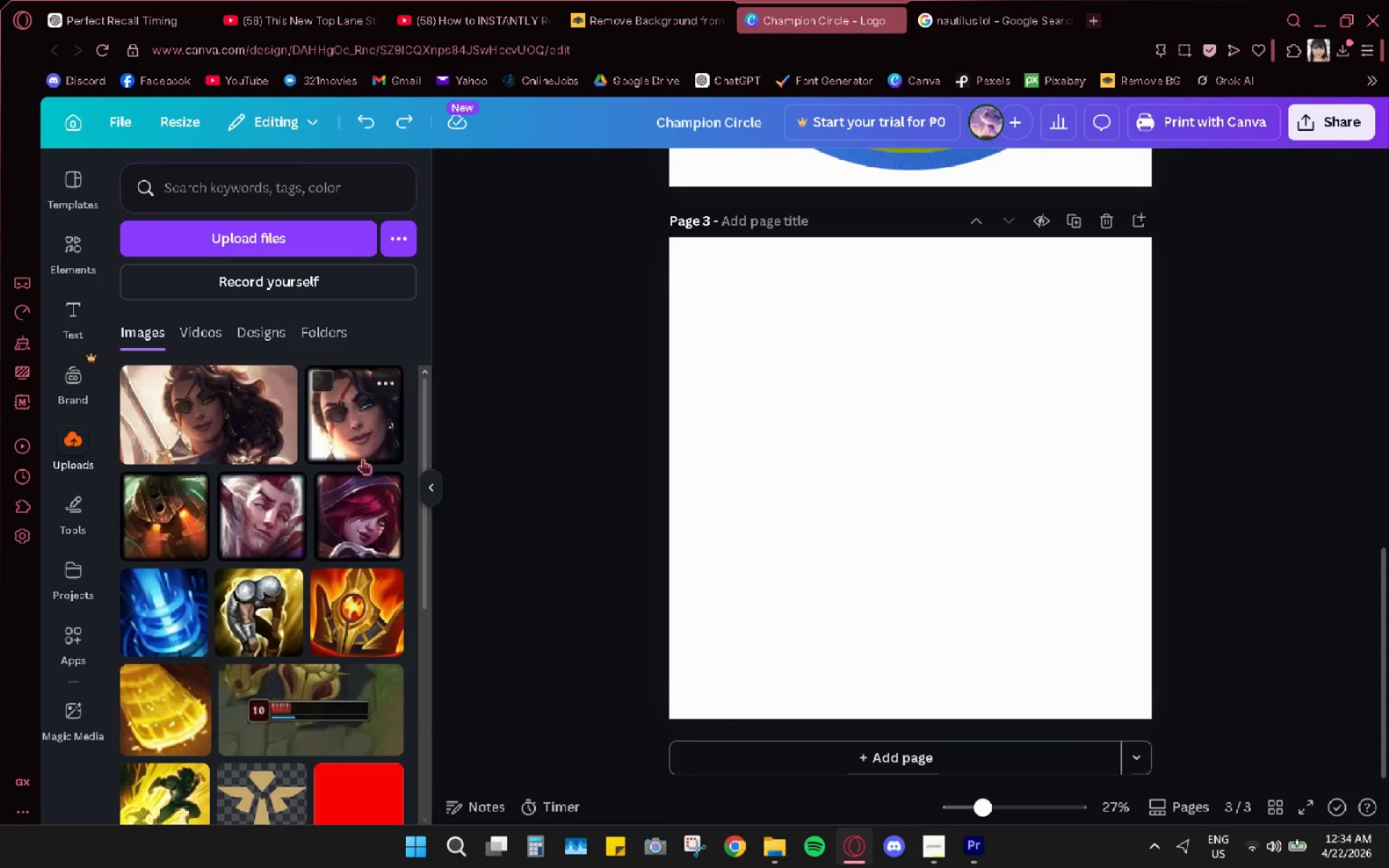 
scroll: coordinate [907, 548], scroll_direction: up, amount: 13.0
 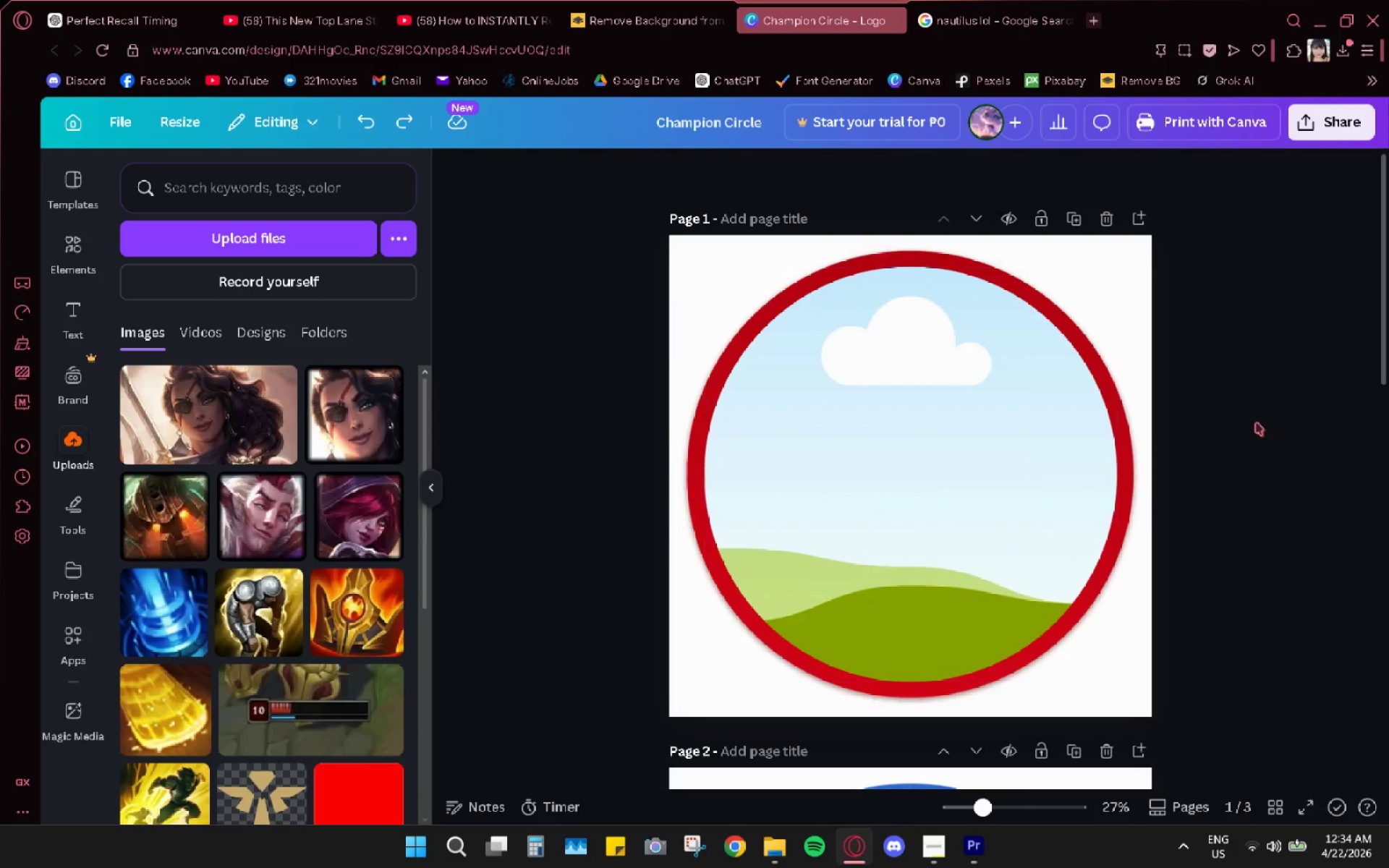 
left_click([1264, 418])
 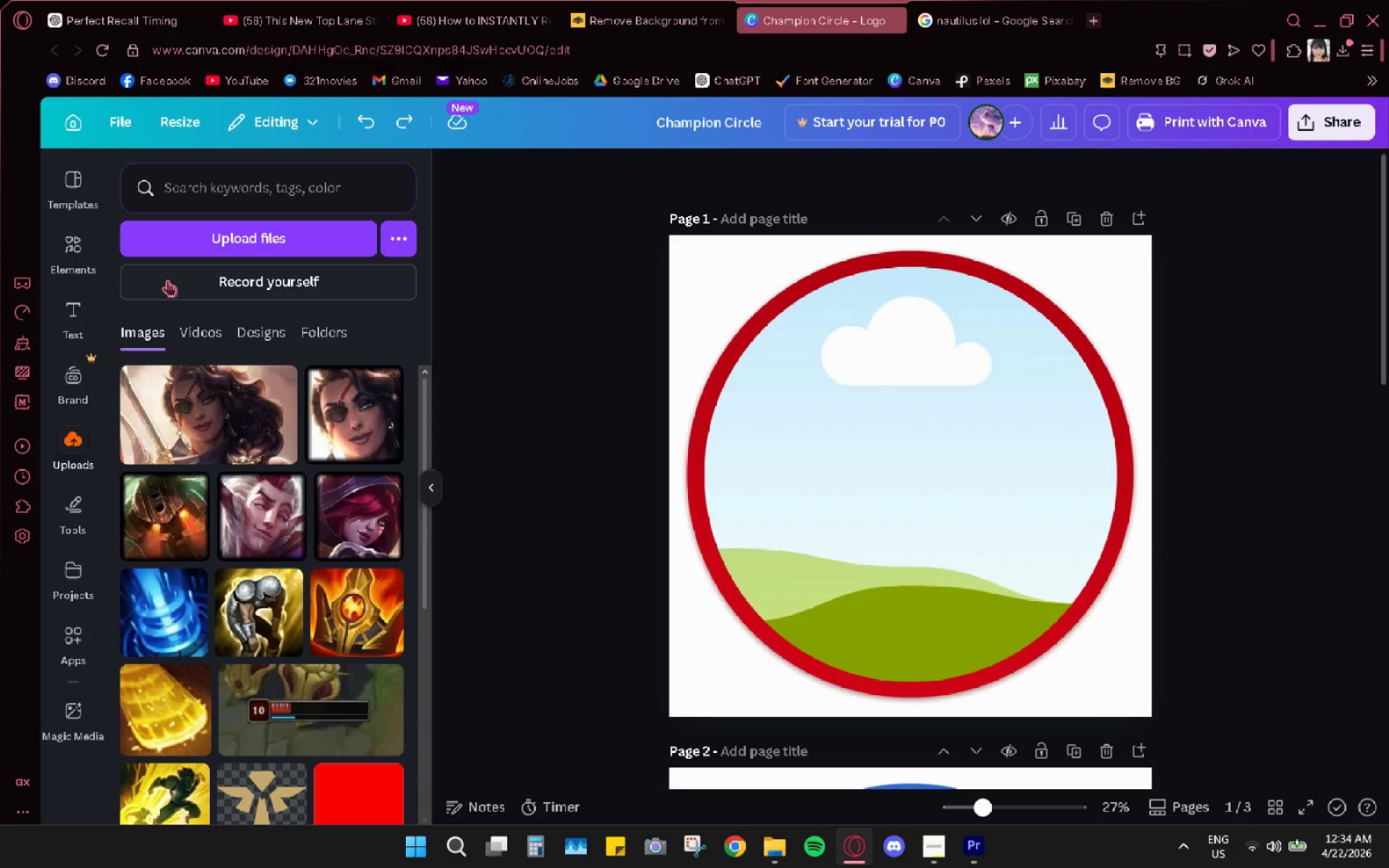 
left_click([178, 268])
 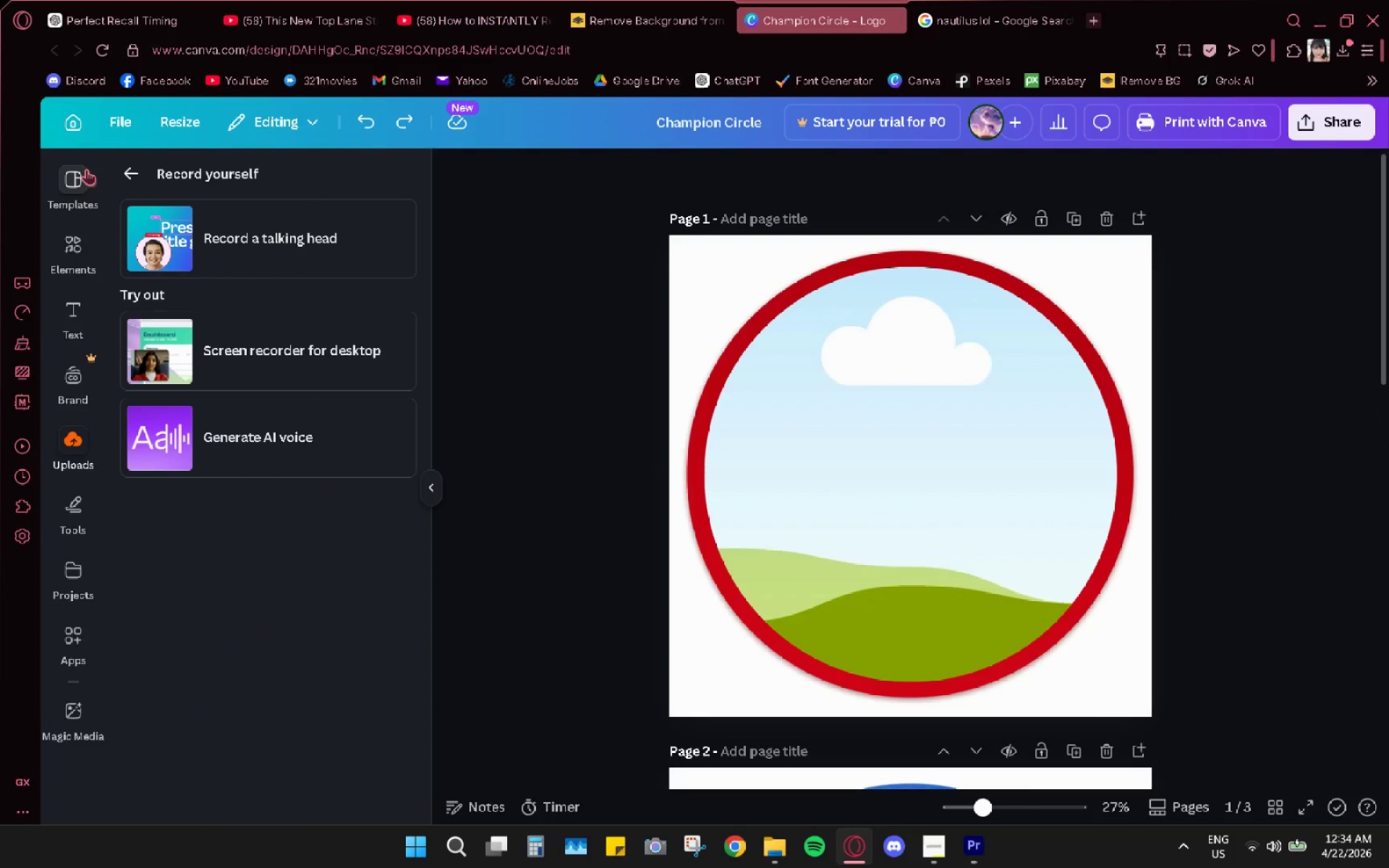 
left_click([129, 172])
 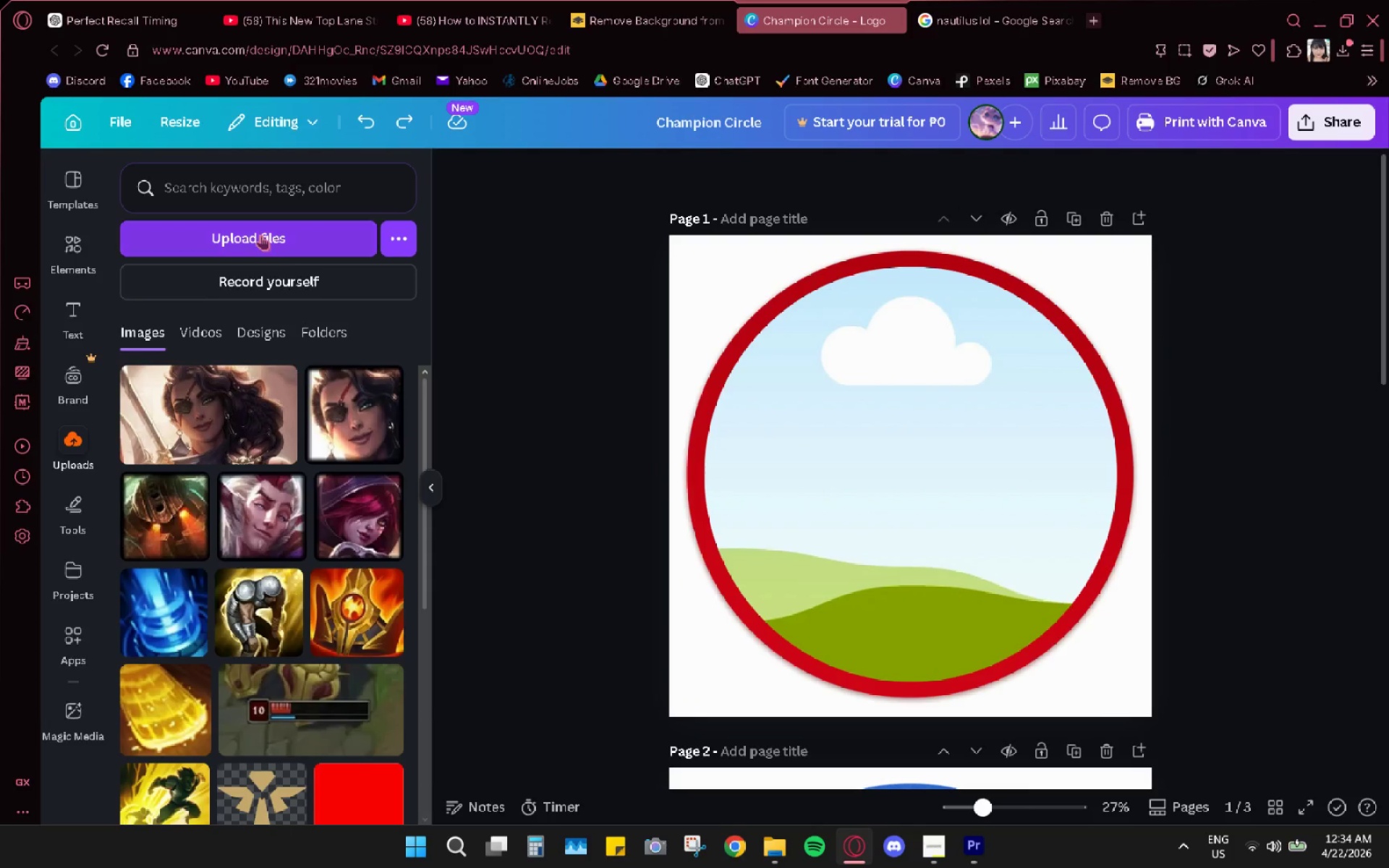 
left_click([260, 234])
 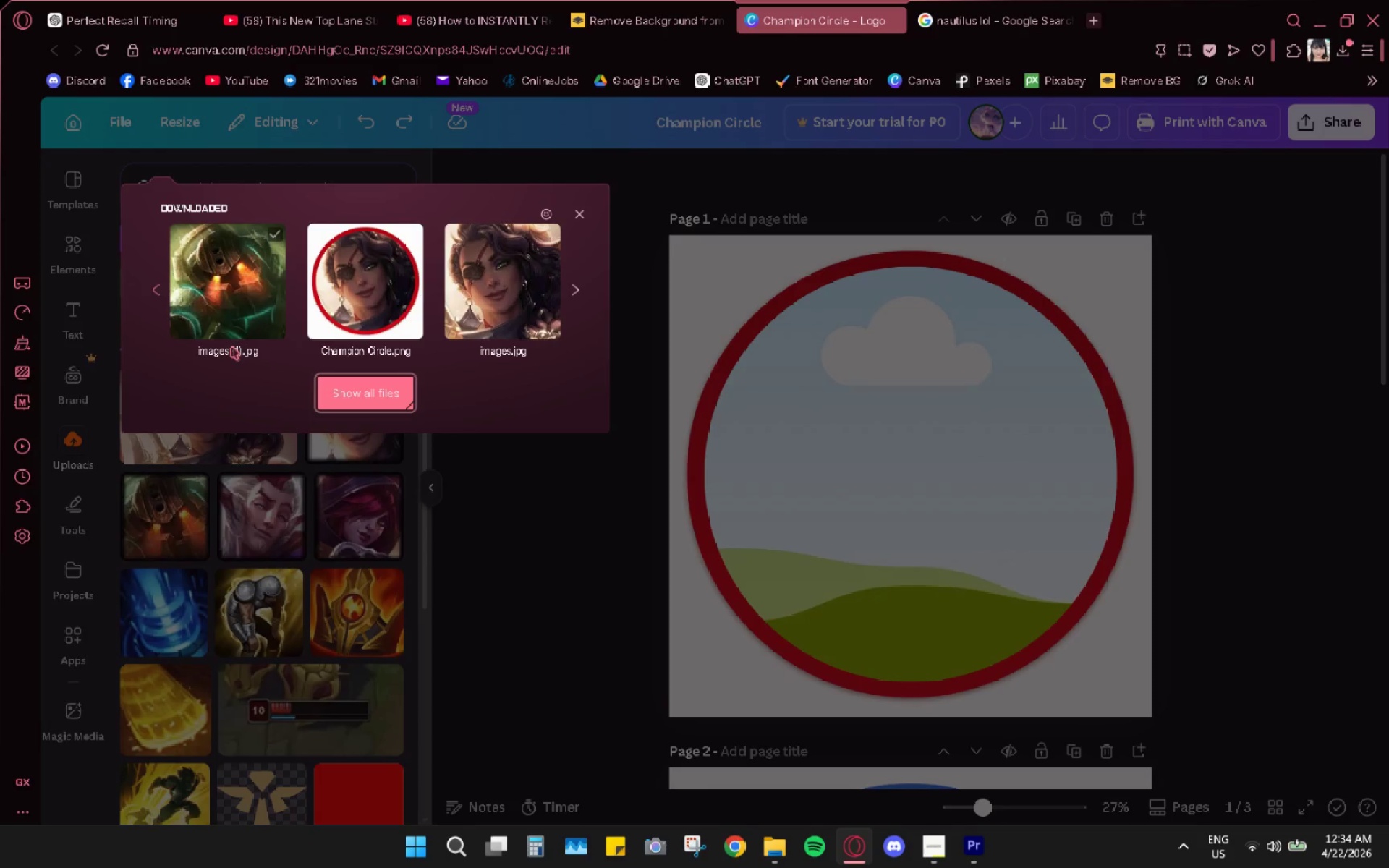 
left_click([219, 288])
 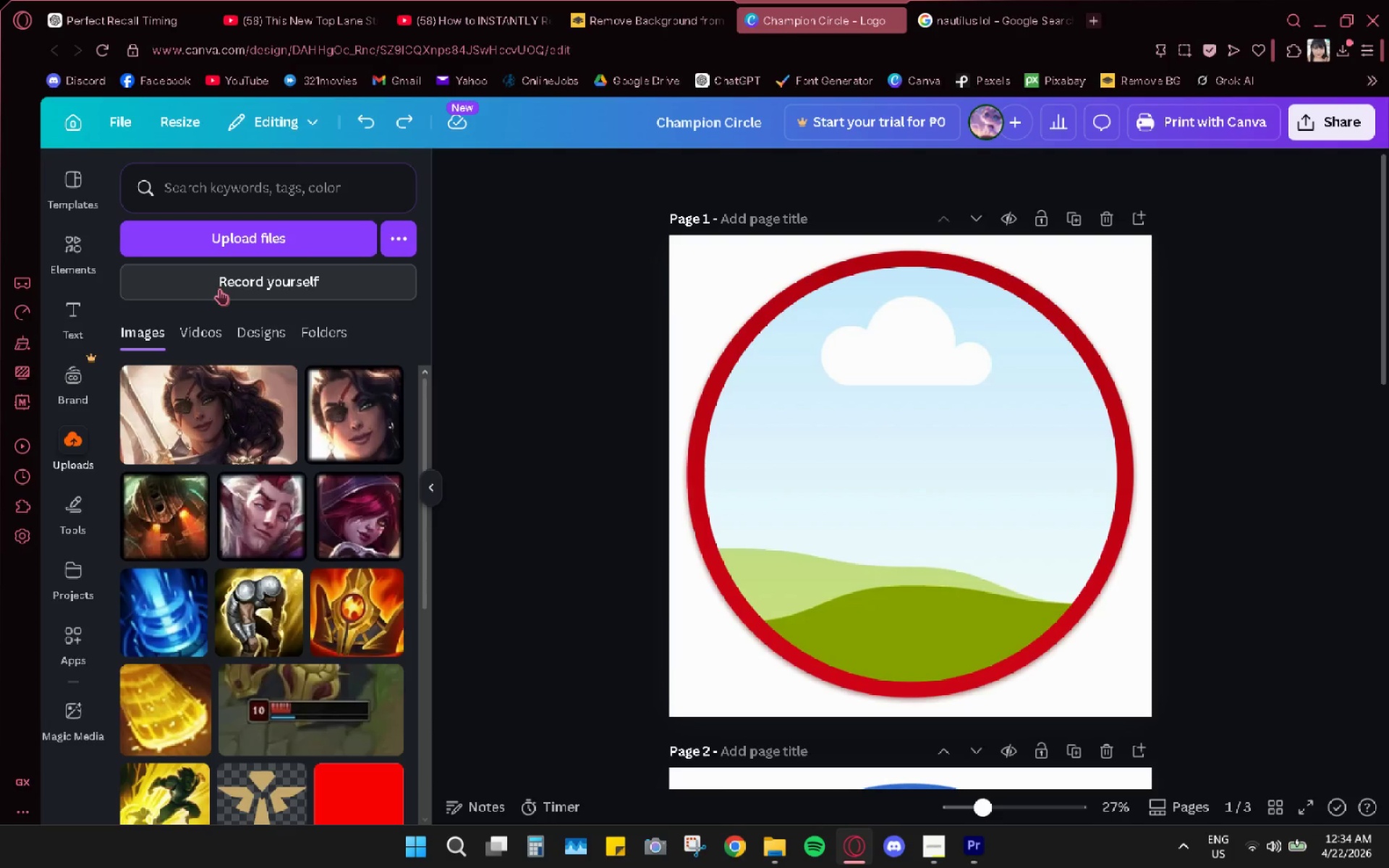 
mouse_move([363, 359])
 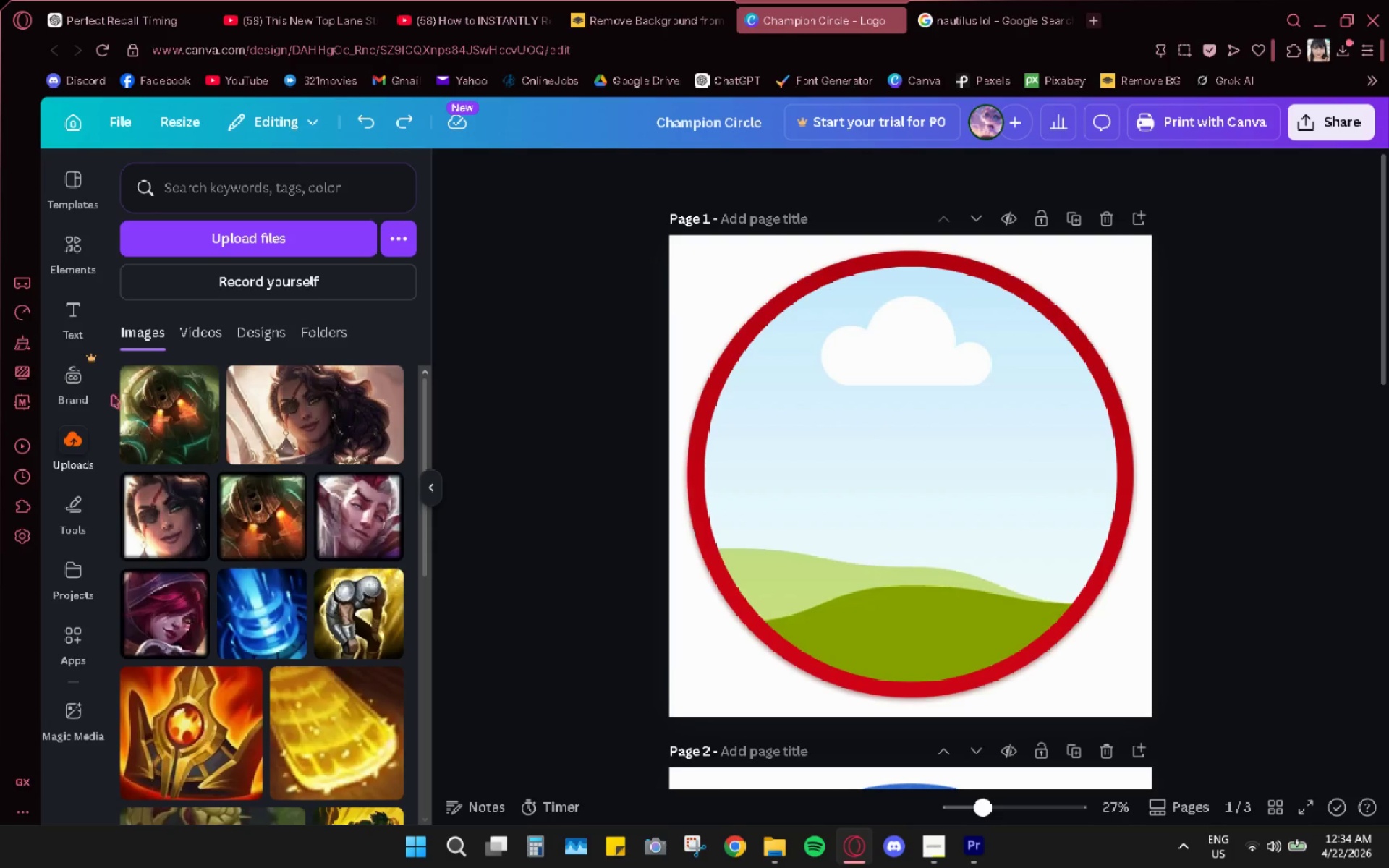 
left_click([155, 409])
 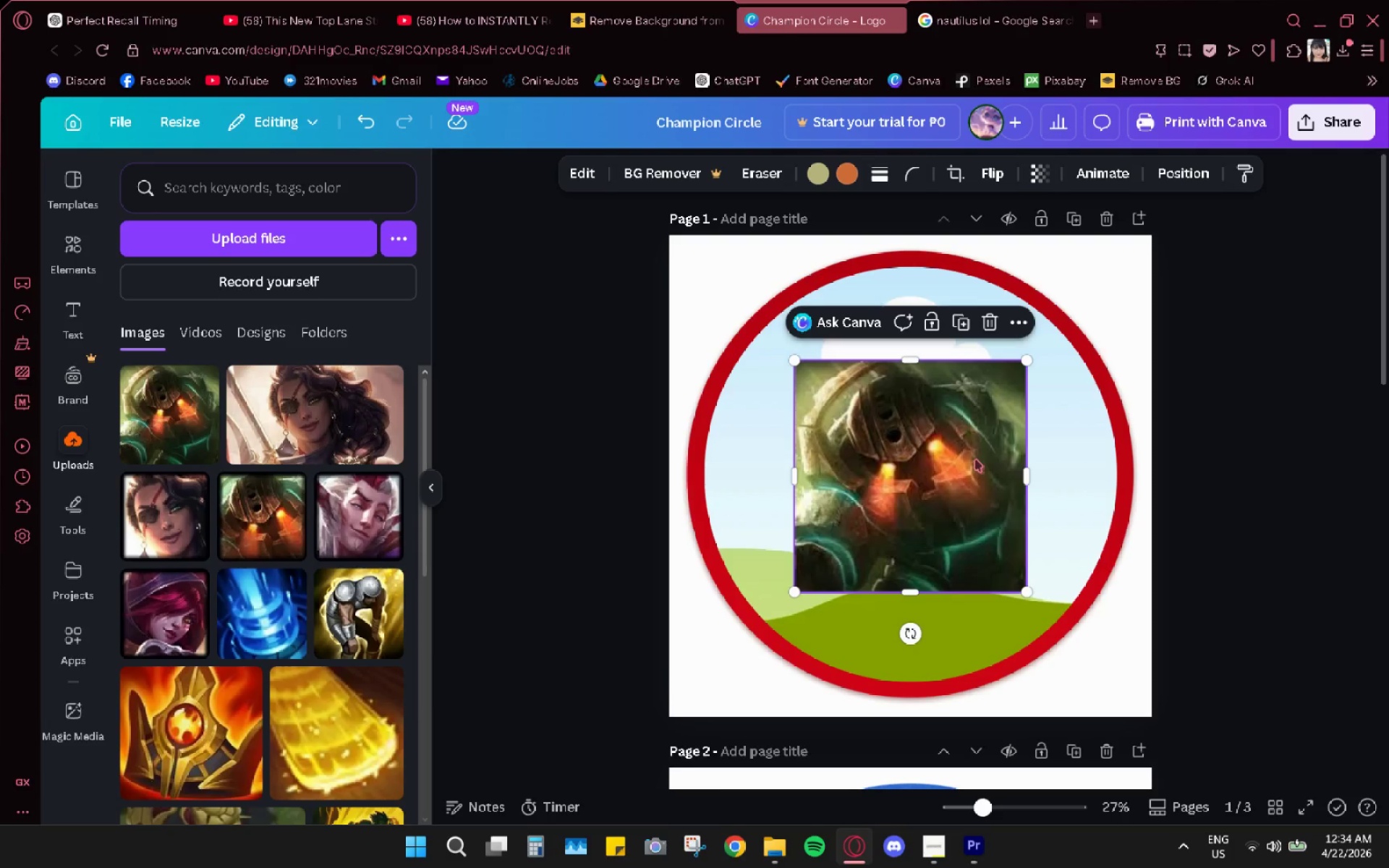 
left_click_drag(start_coordinate=[933, 472], to_coordinate=[867, 506])
 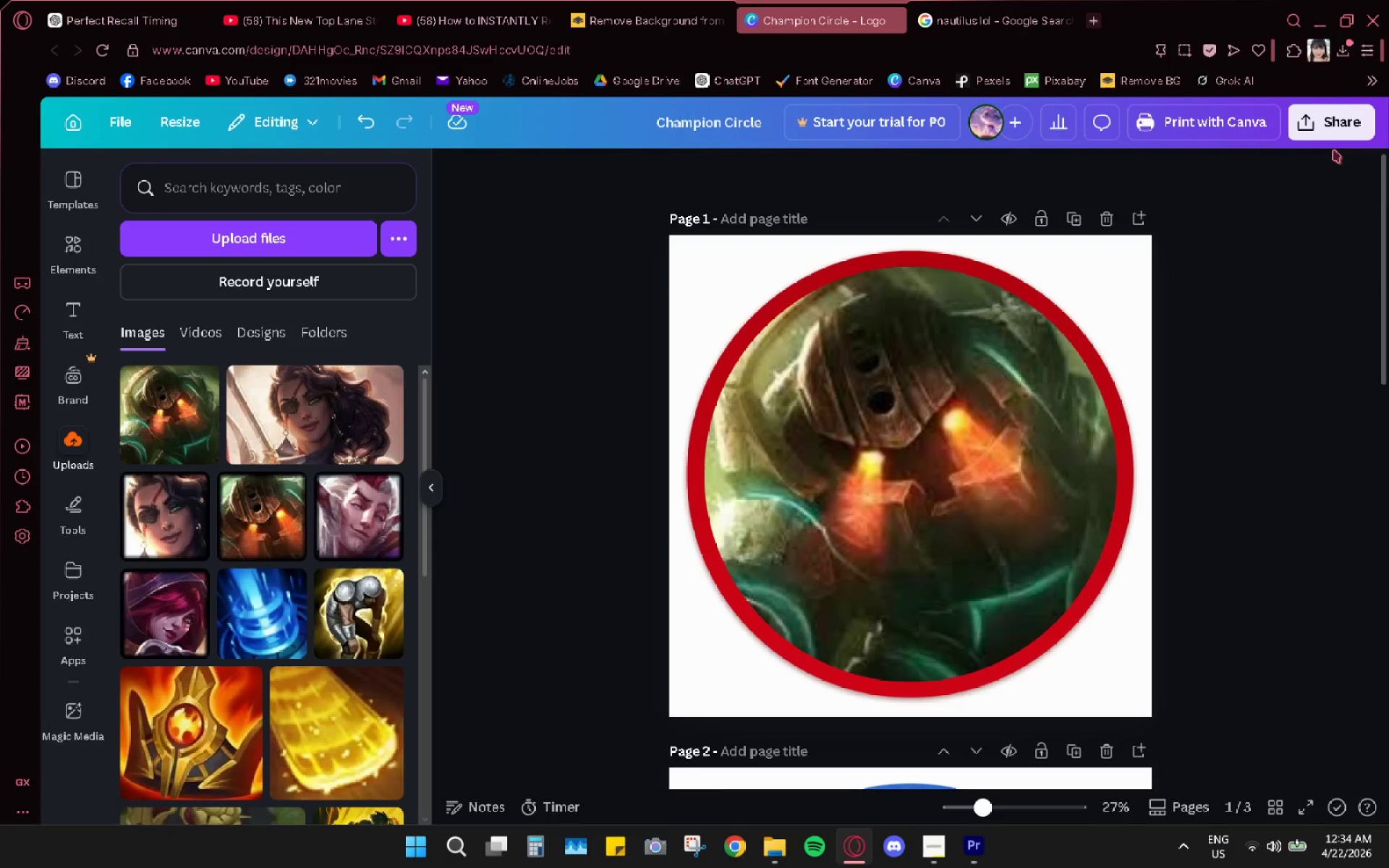 
left_click([1325, 127])
 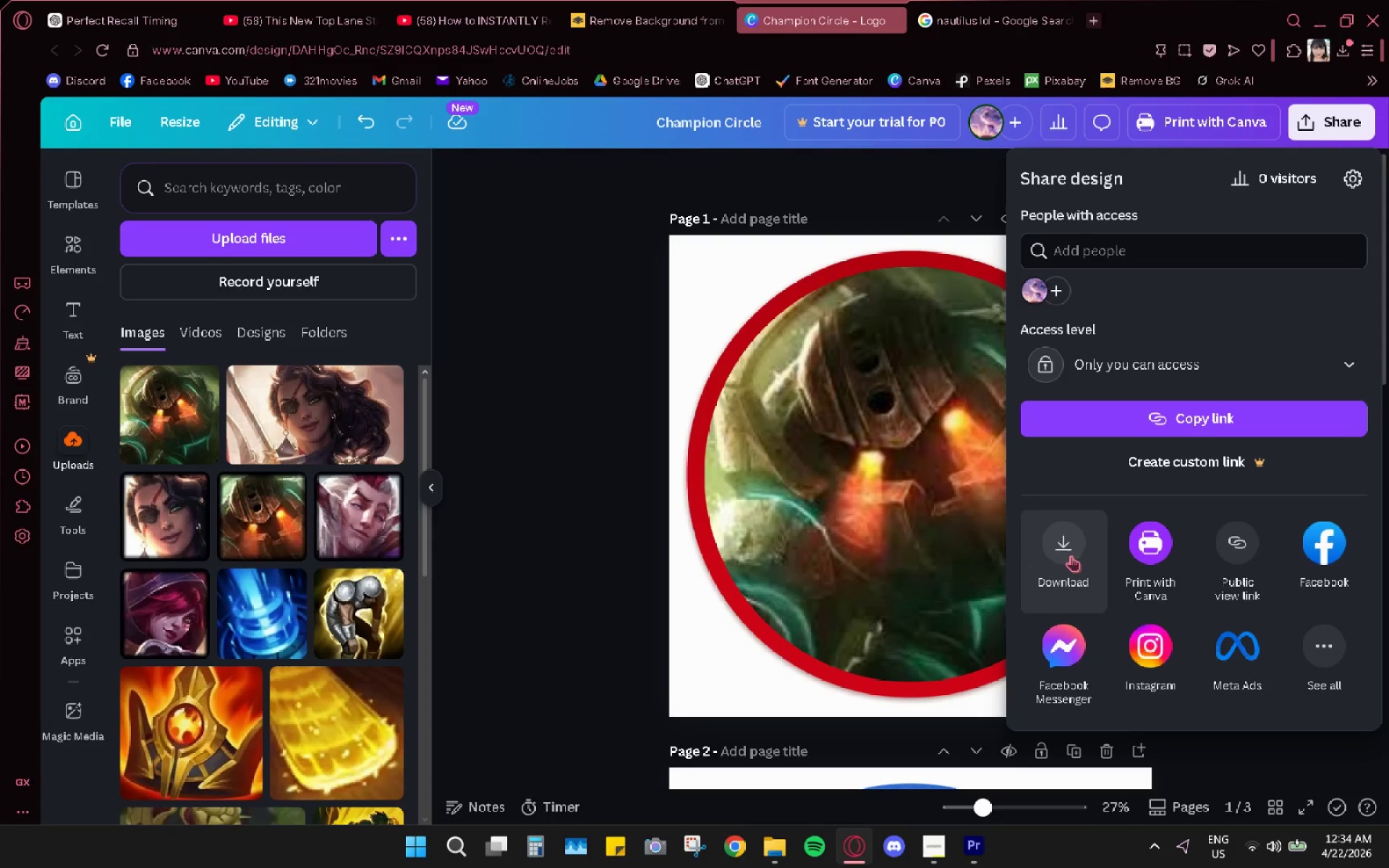 
left_click([1066, 550])
 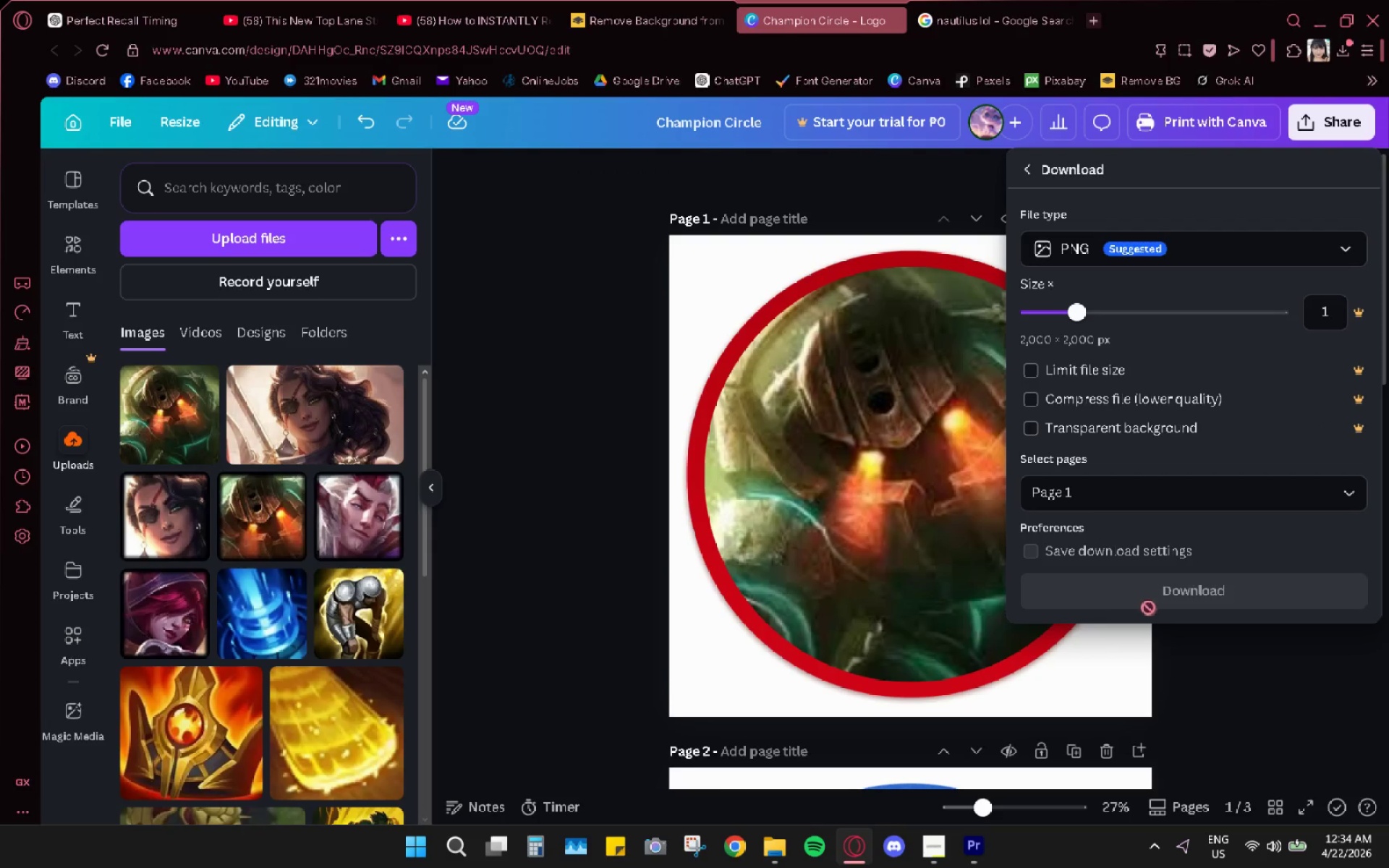 
left_click([1153, 608])
 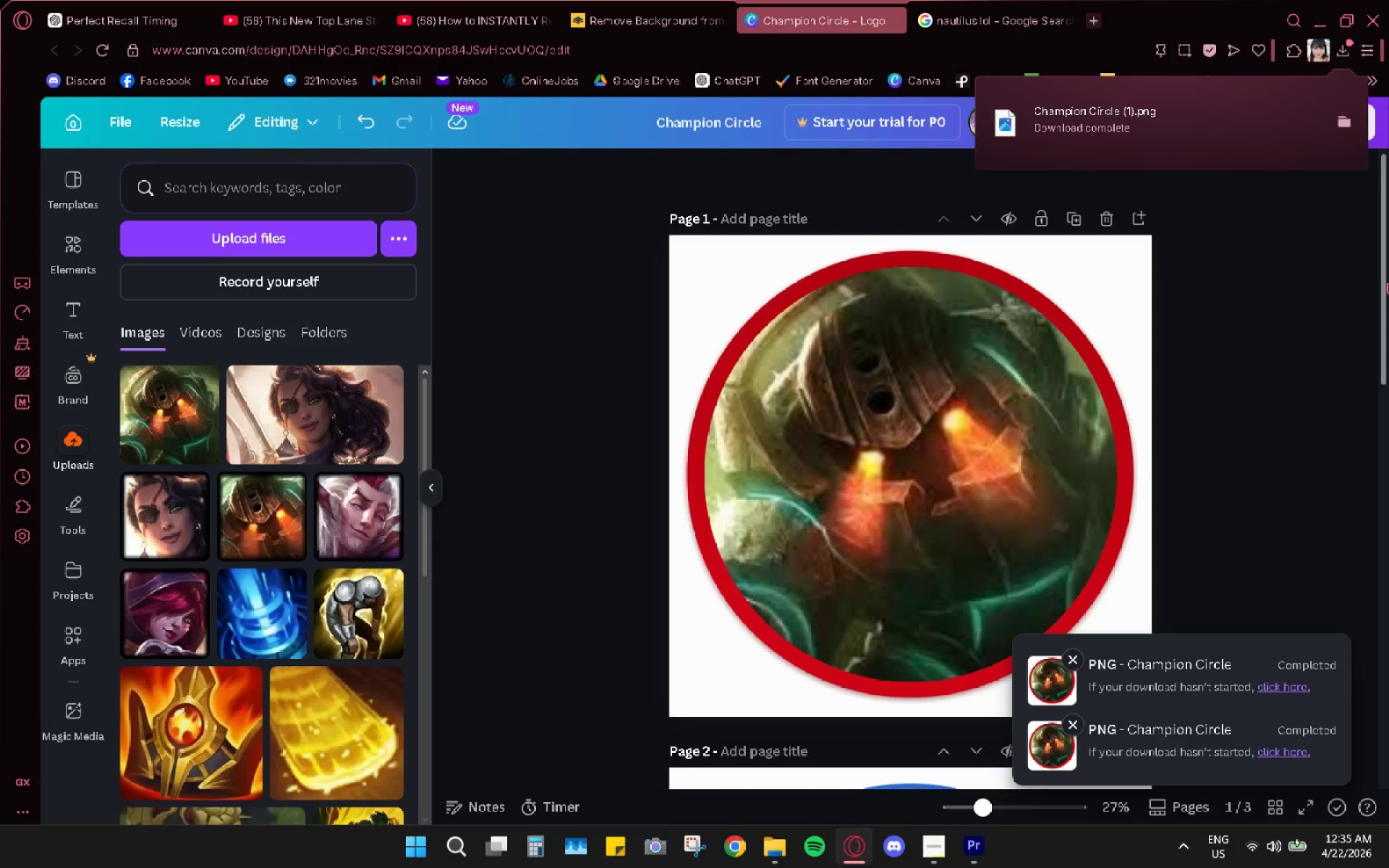 
wait(16.91)
 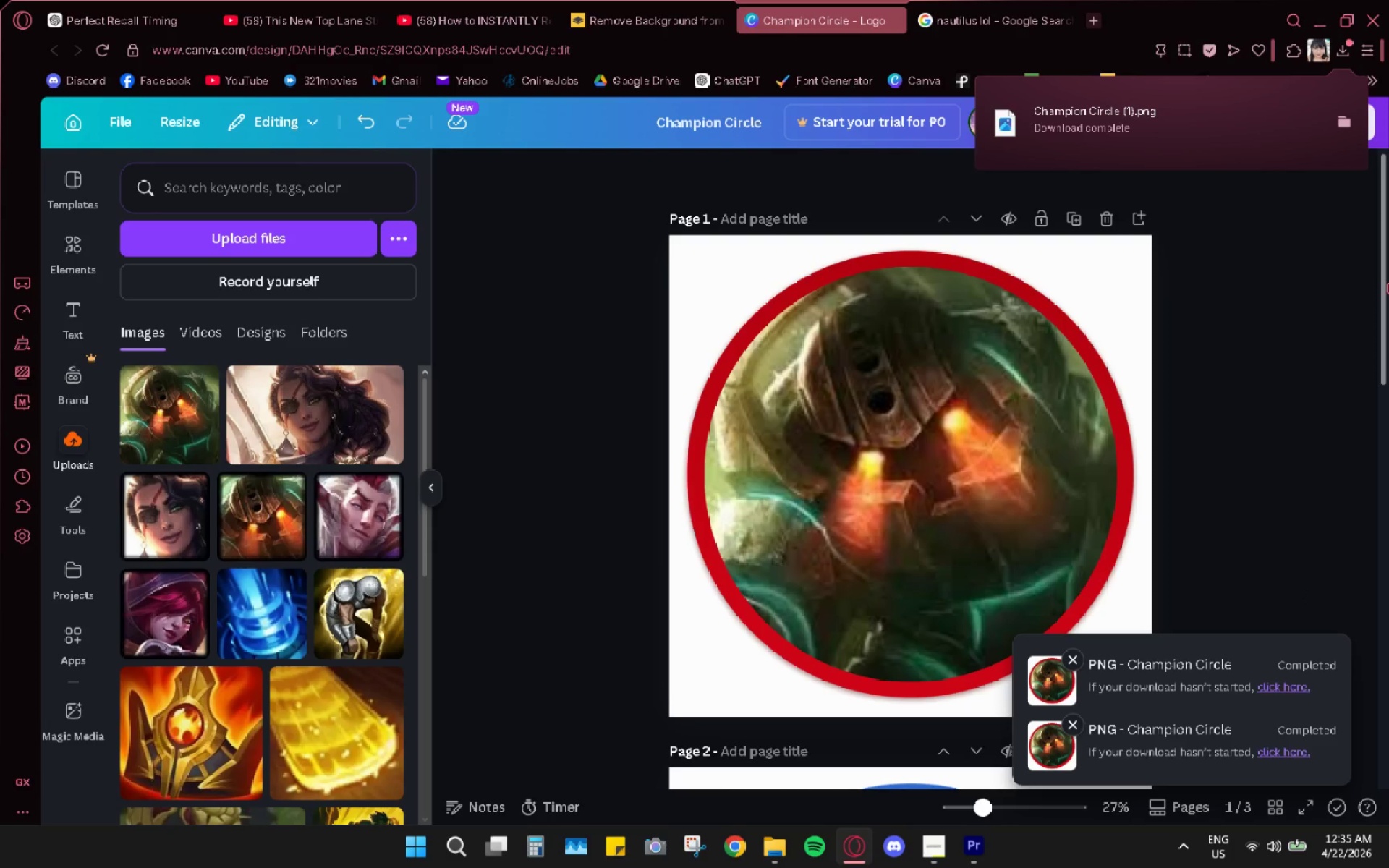 
left_click([551, 284])
 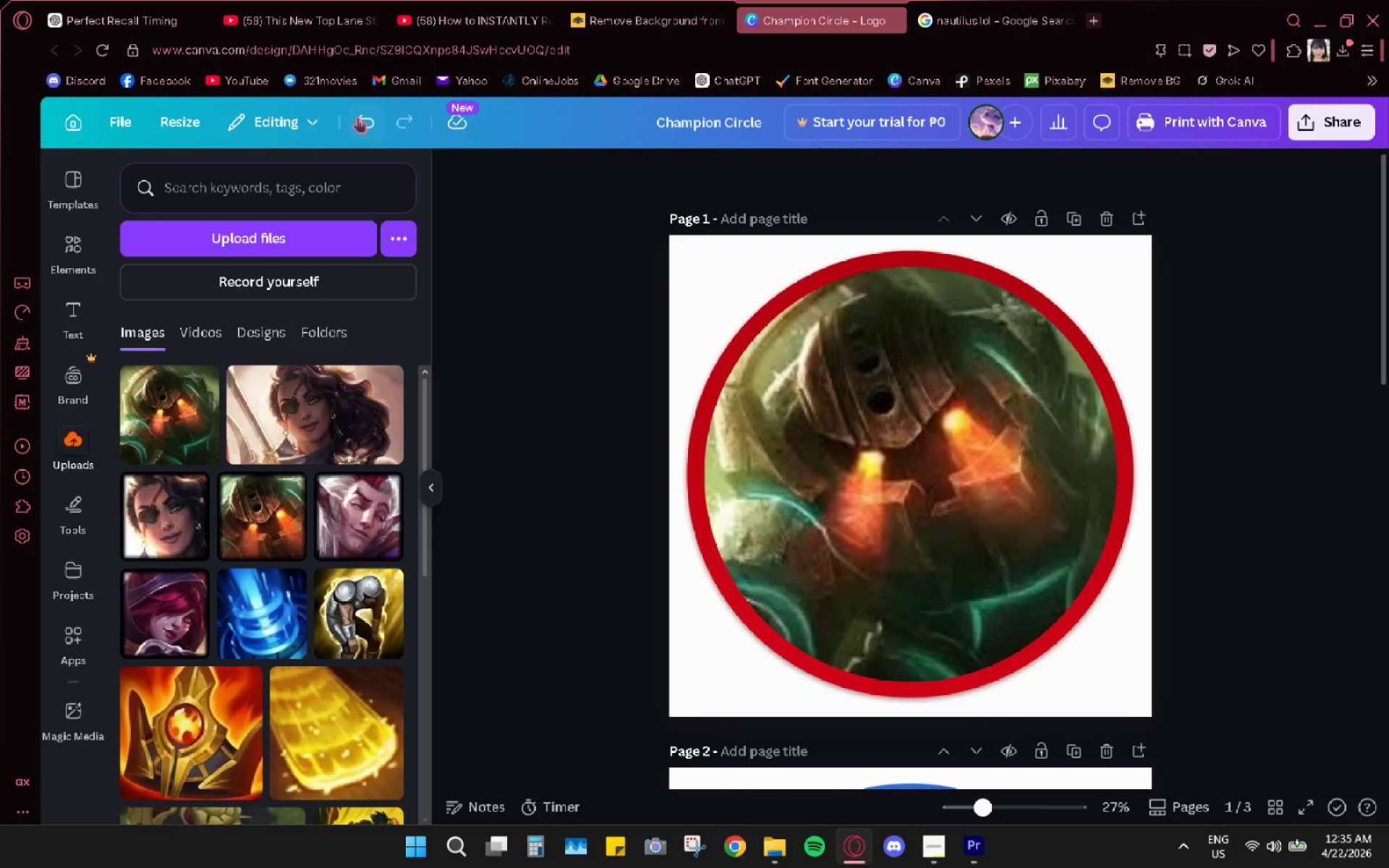 
left_click([366, 120])
 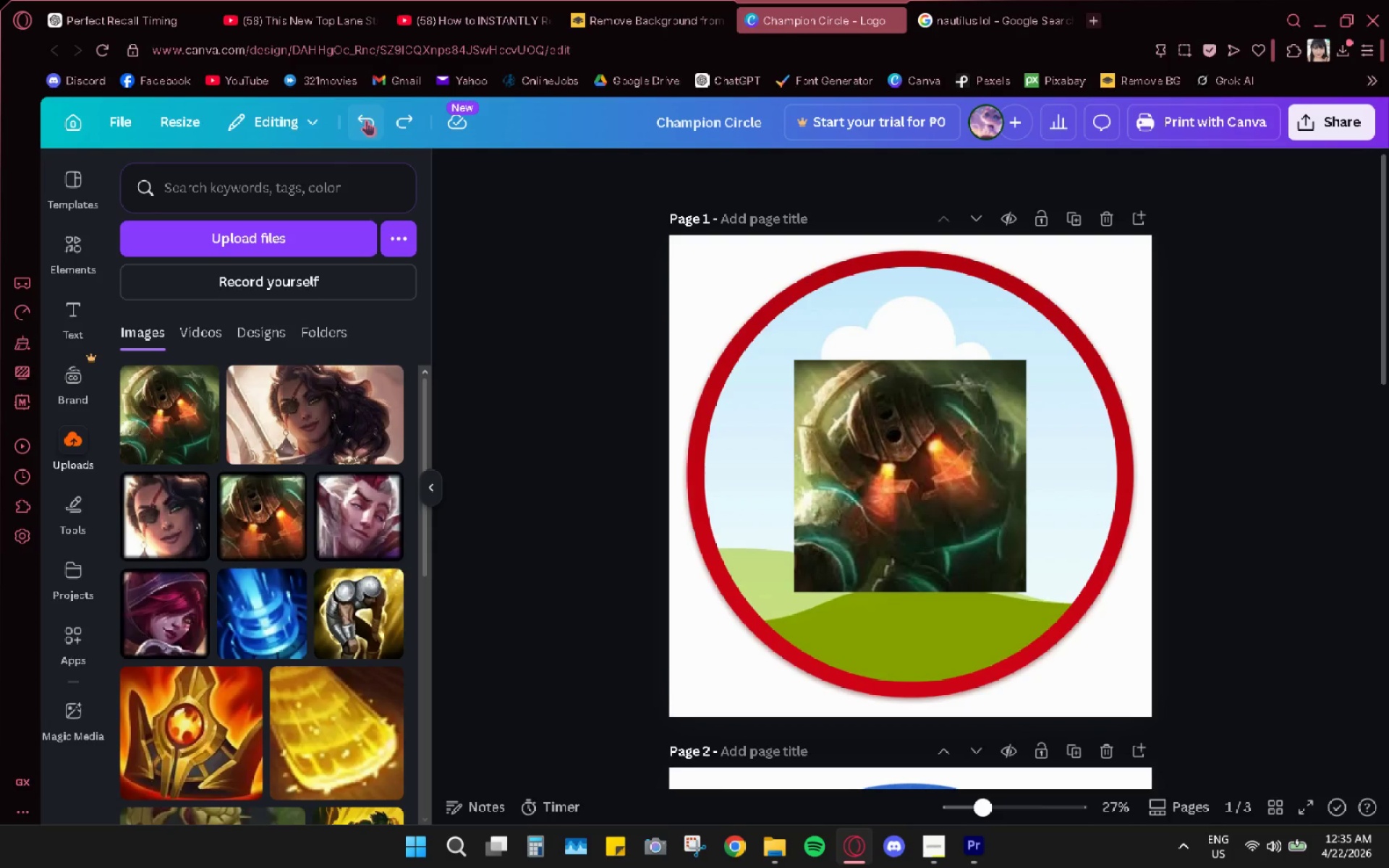 
left_click([366, 120])
 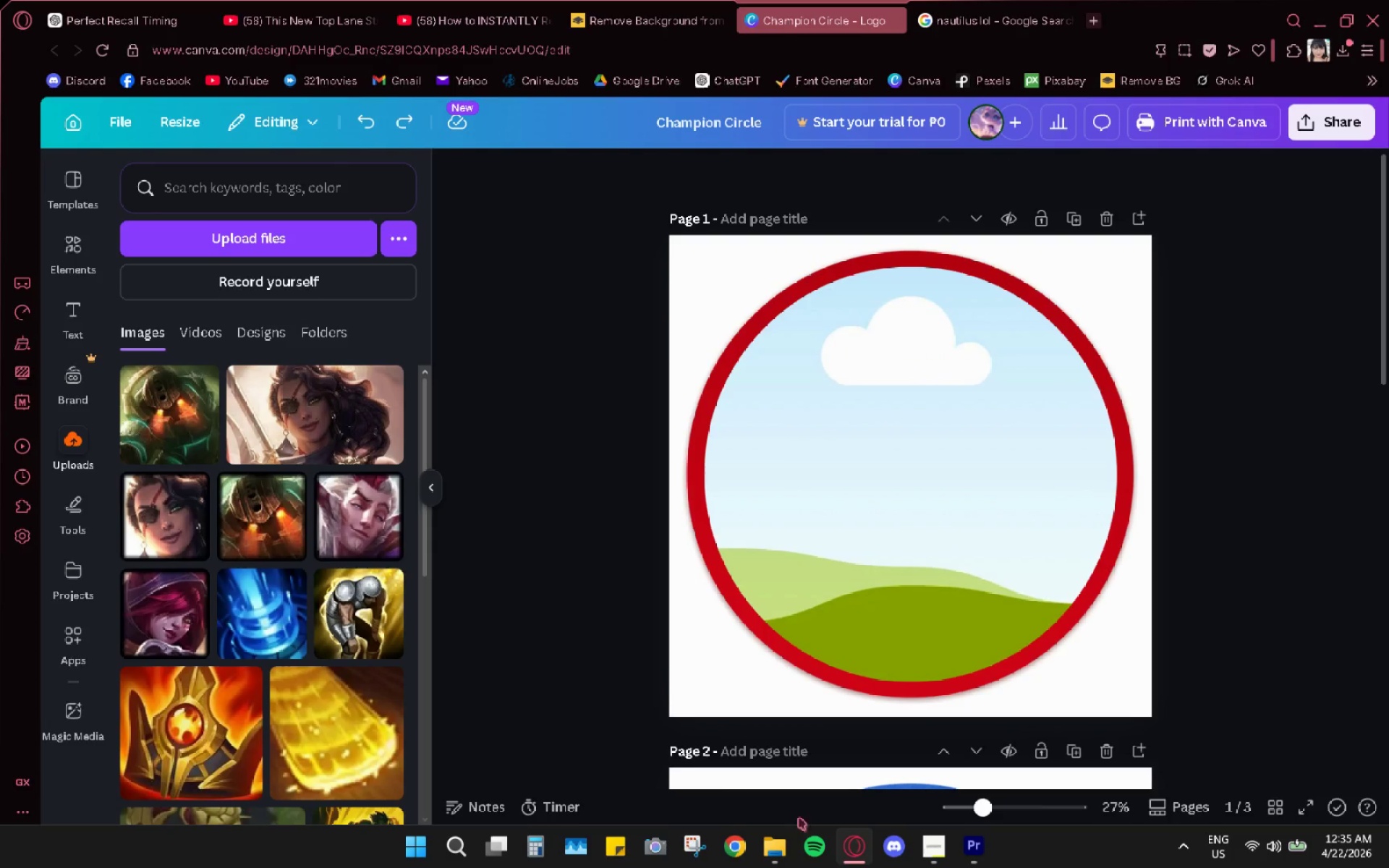 
left_click([784, 842])
 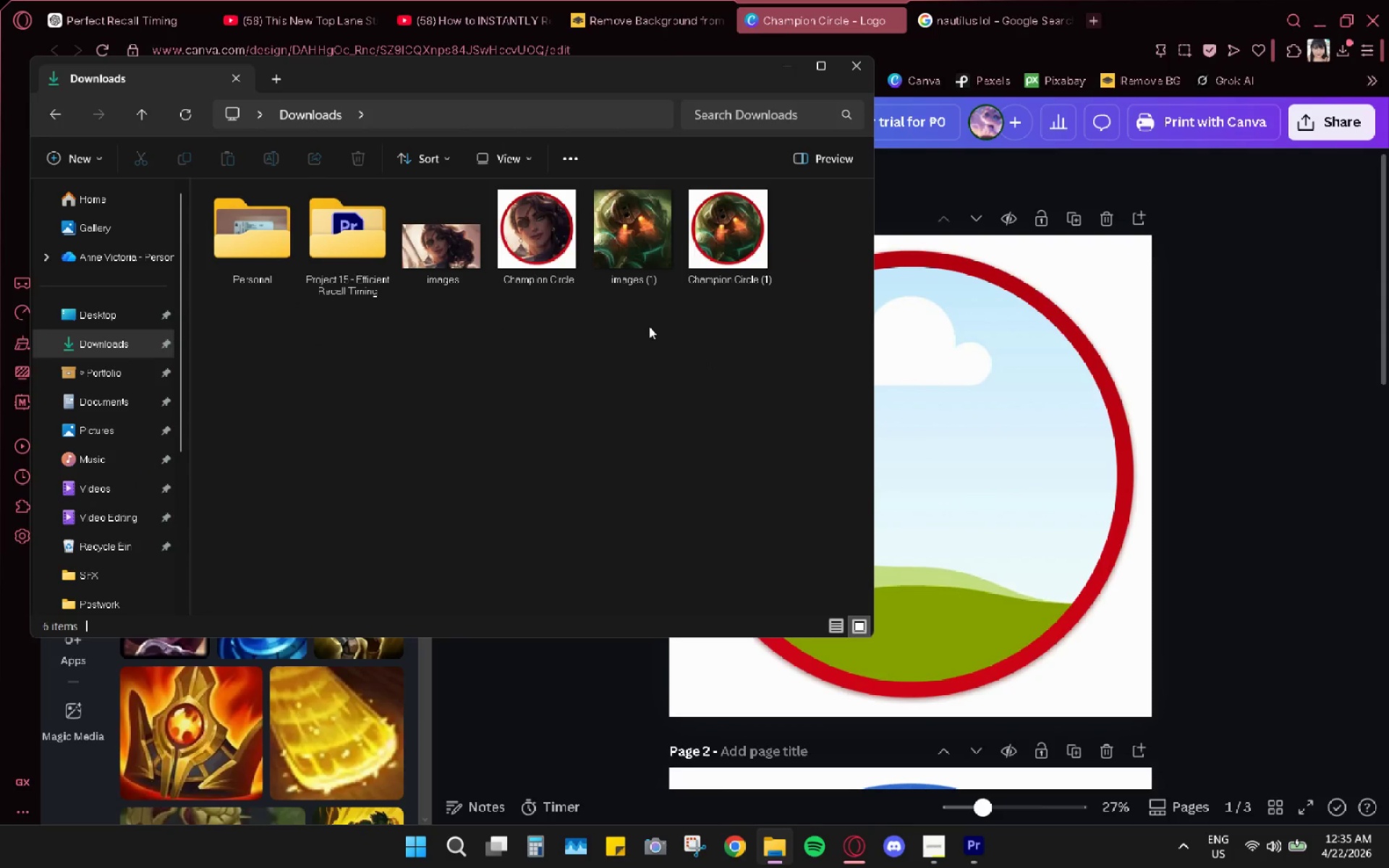 
left_click([649, 326])
 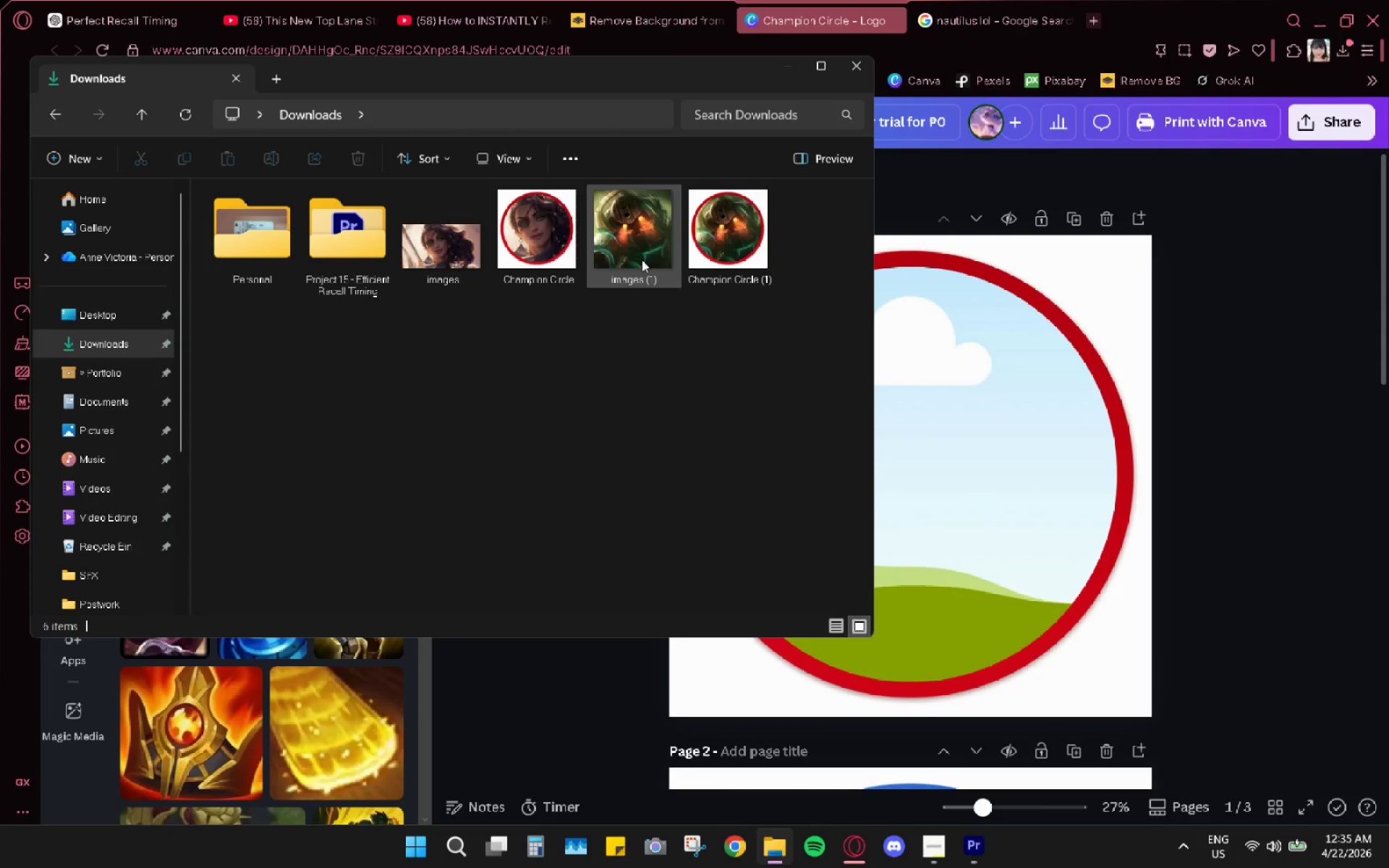 
left_click([642, 260])
 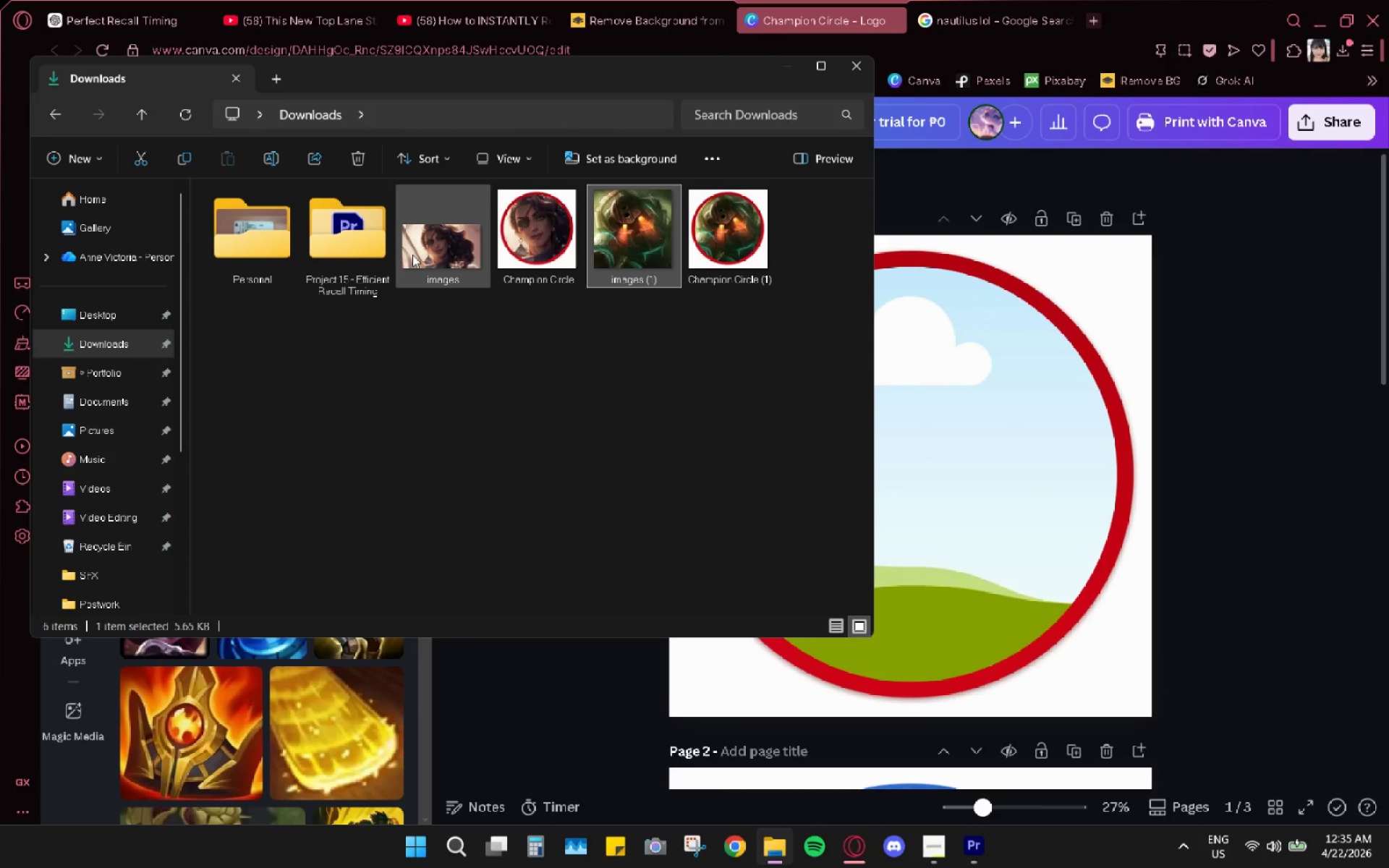 
hold_key(key=ControlLeft, duration=0.5)
left_click([412, 255])
 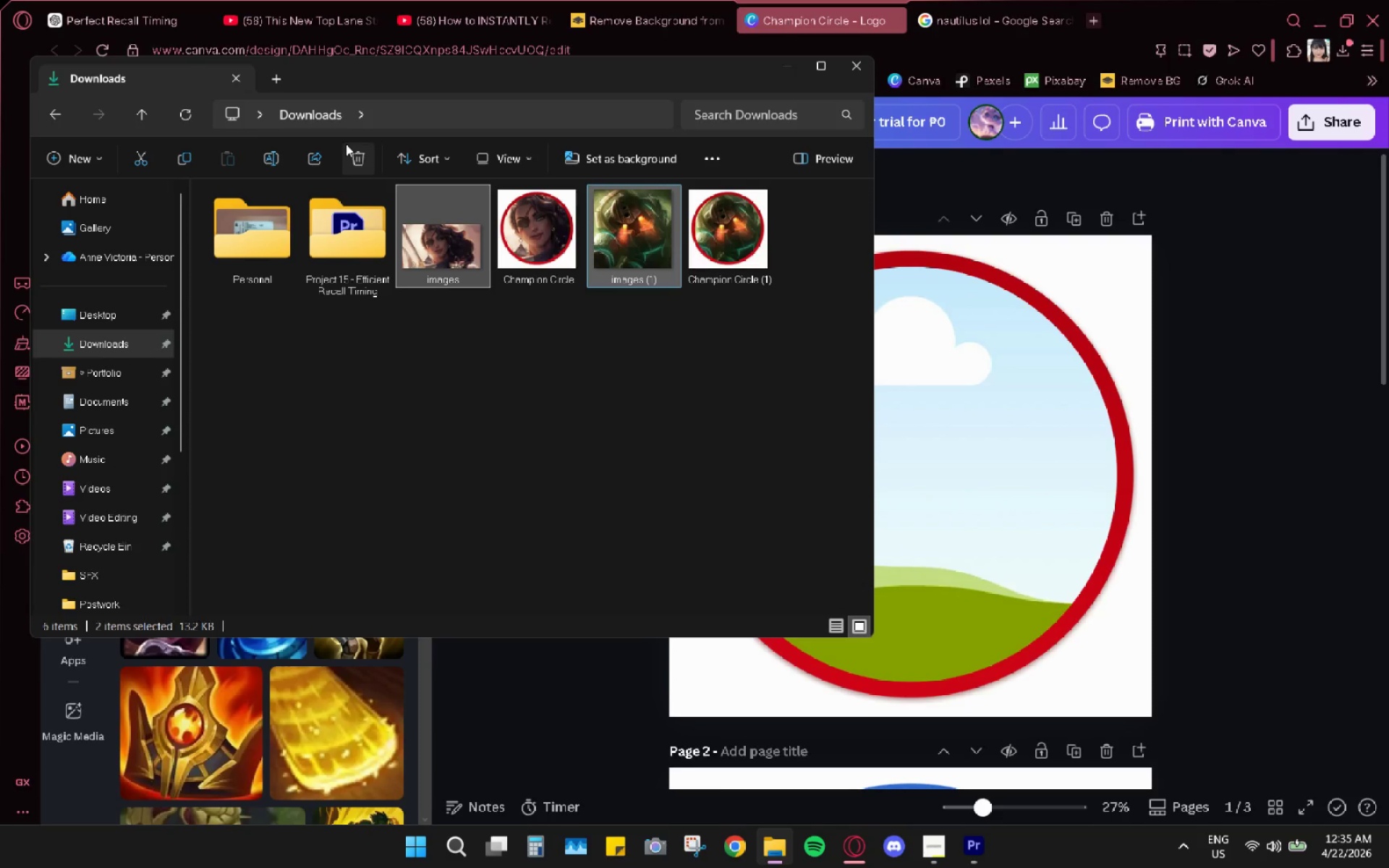 
left_click([359, 157])
 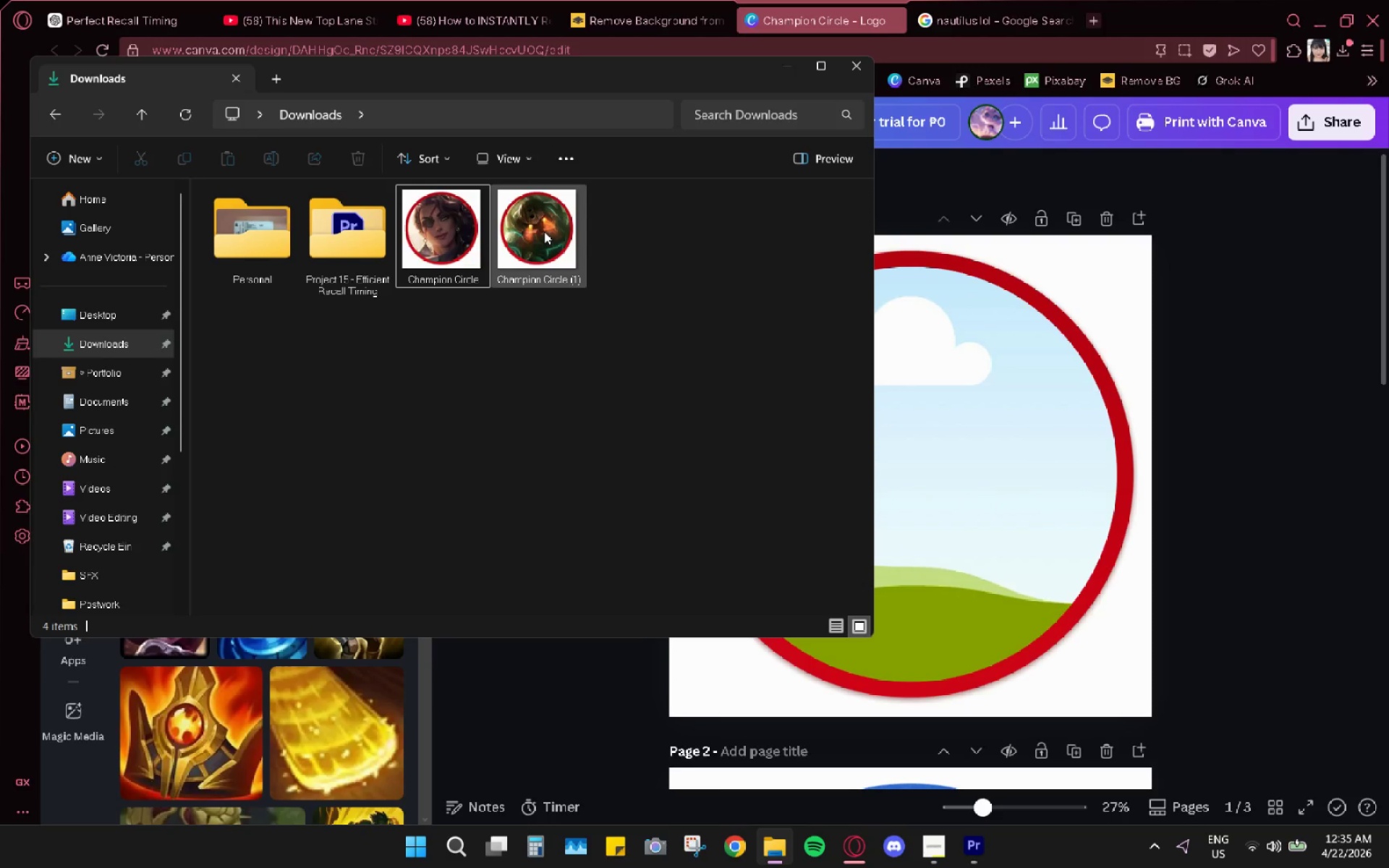 
double_click([509, 248])
 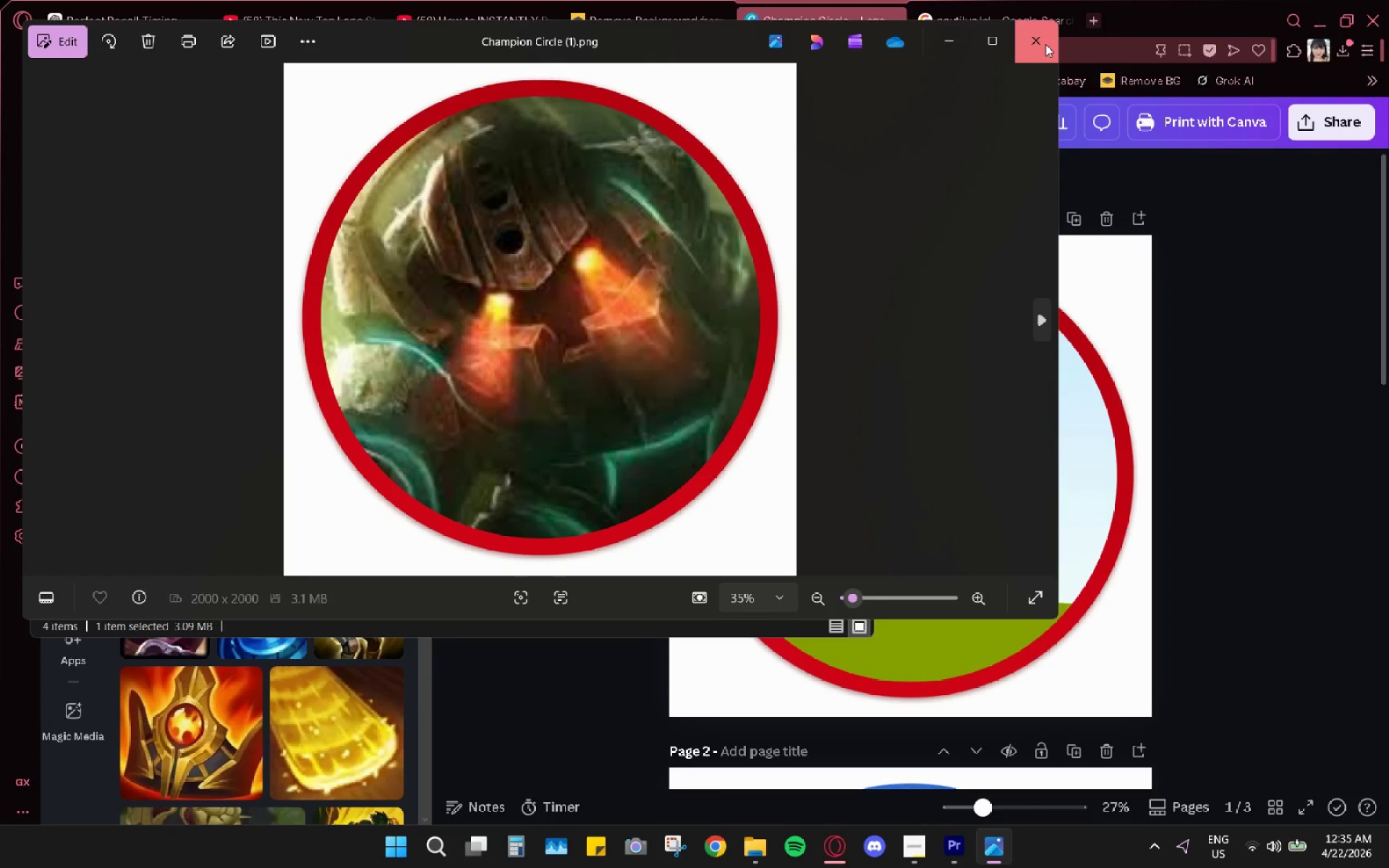 
left_click([1045, 44])
 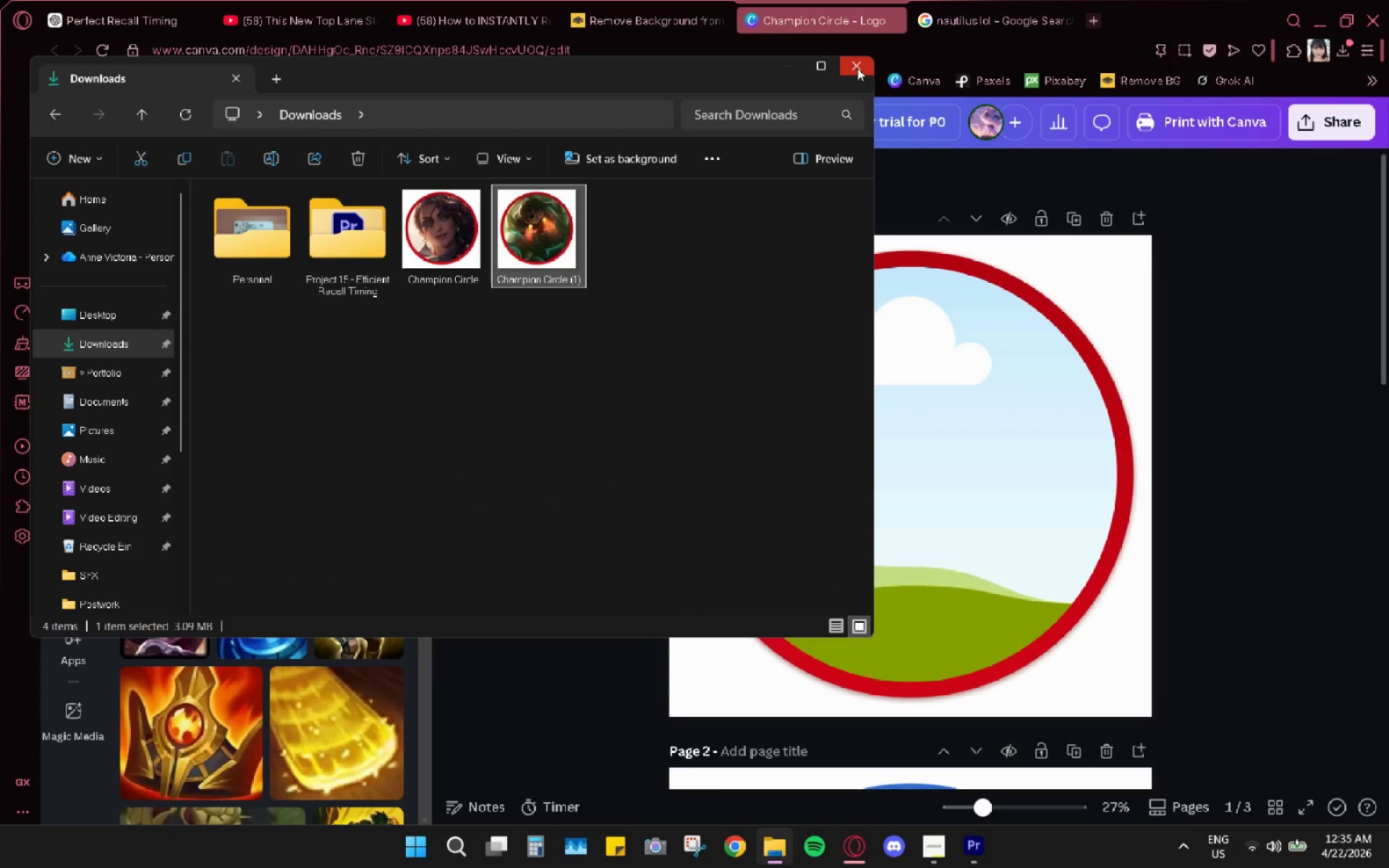 
left_click([940, 0])
 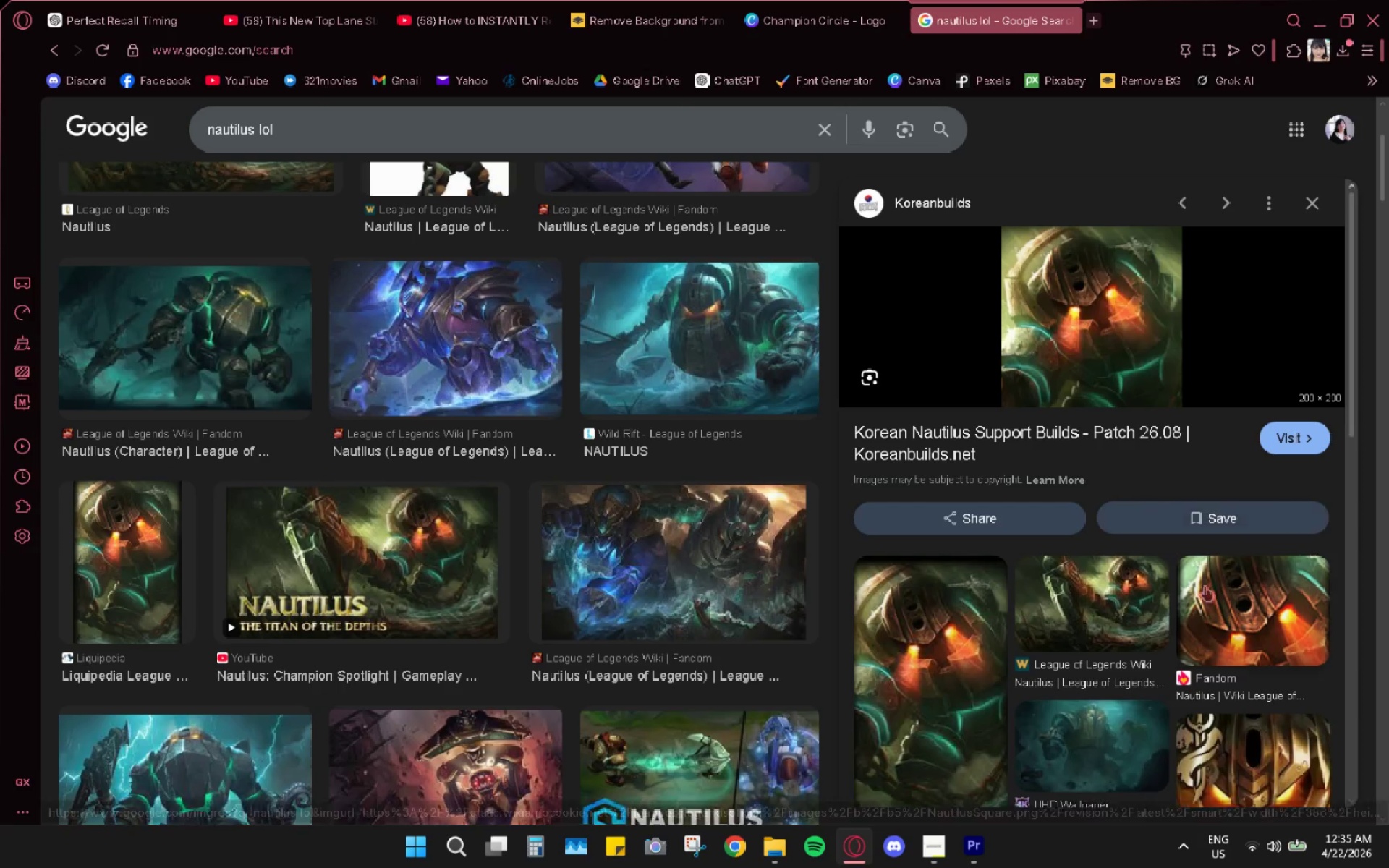 
scroll: coordinate [1229, 616], scroll_direction: down, amount: 2.0
 